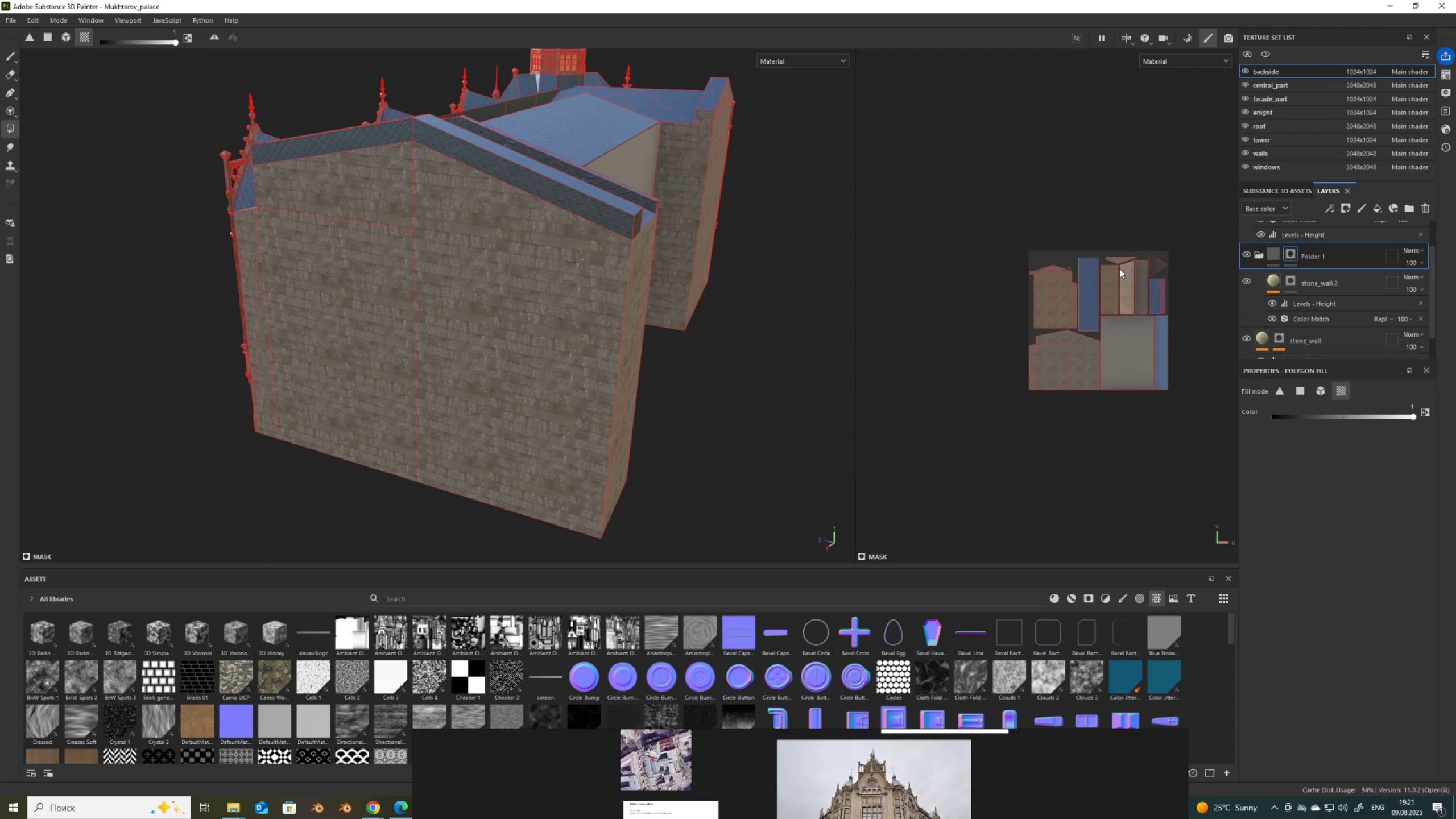 
scroll: coordinate [1119, 268], scroll_direction: up, amount: 1.0
 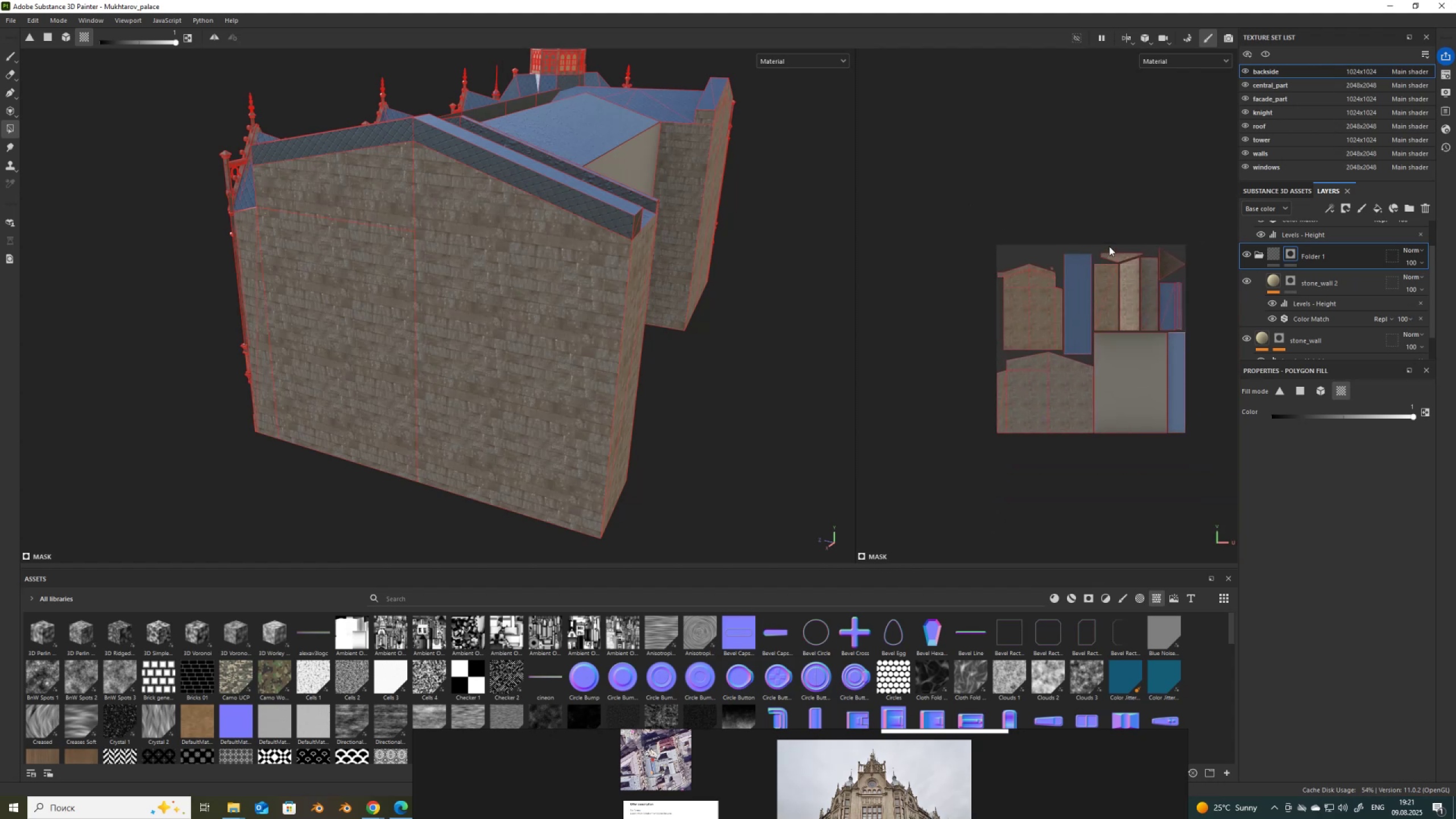 
left_click_drag(start_coordinate=[1103, 241], to_coordinate=[1152, 368])
 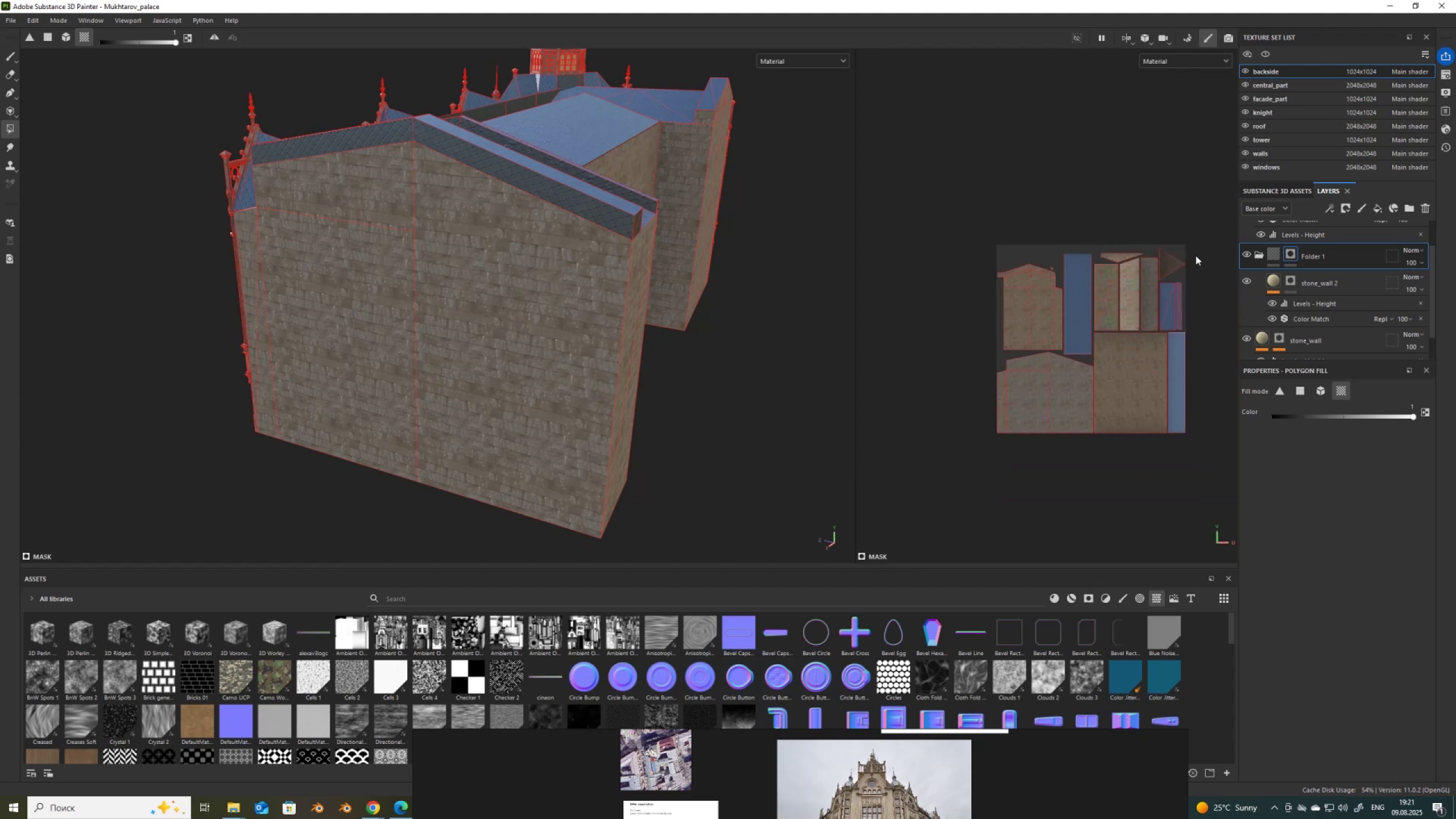 
left_click_drag(start_coordinate=[1192, 259], to_coordinate=[1147, 263])
 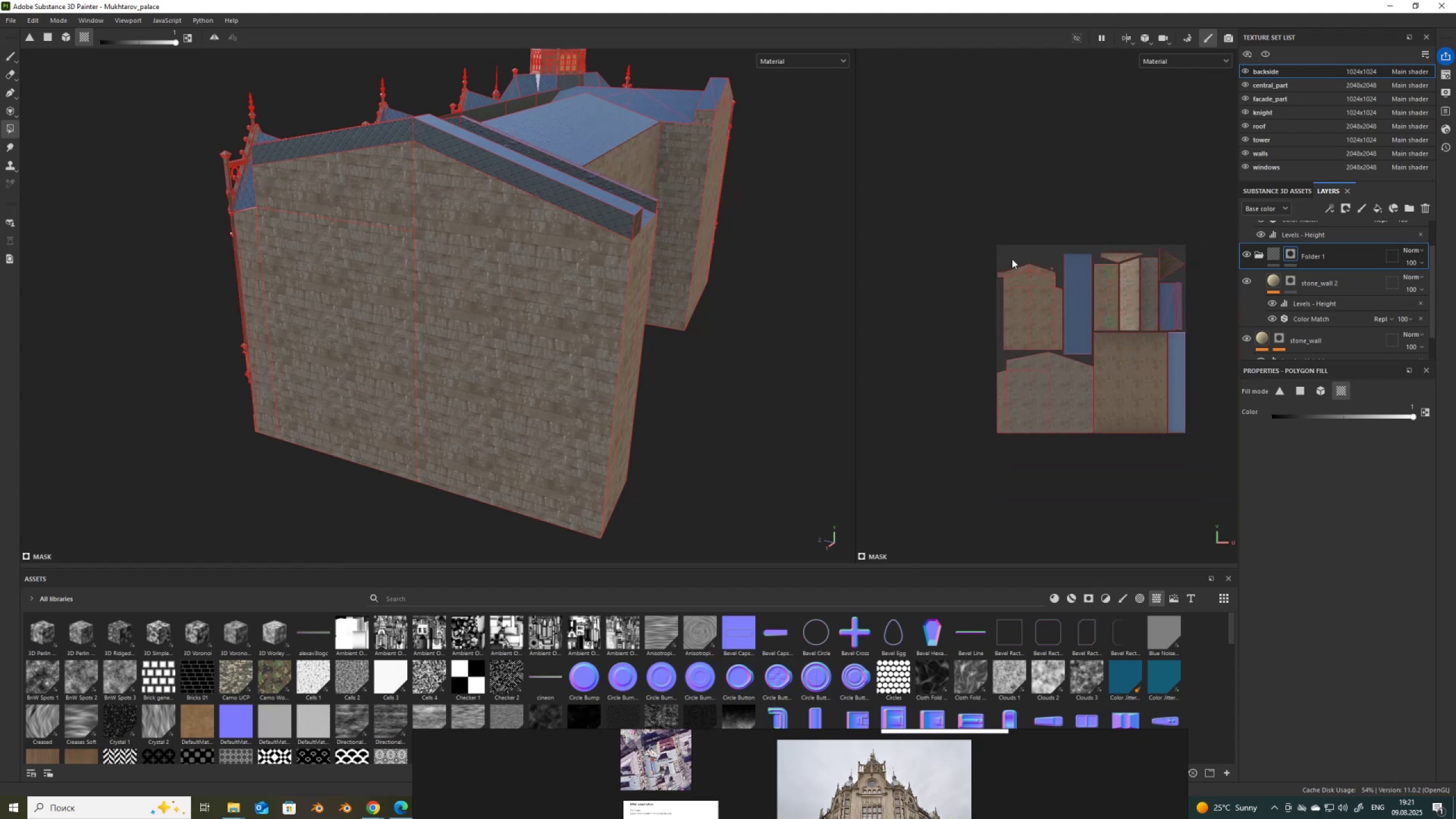 
left_click_drag(start_coordinate=[1015, 257], to_coordinate=[1056, 399])
 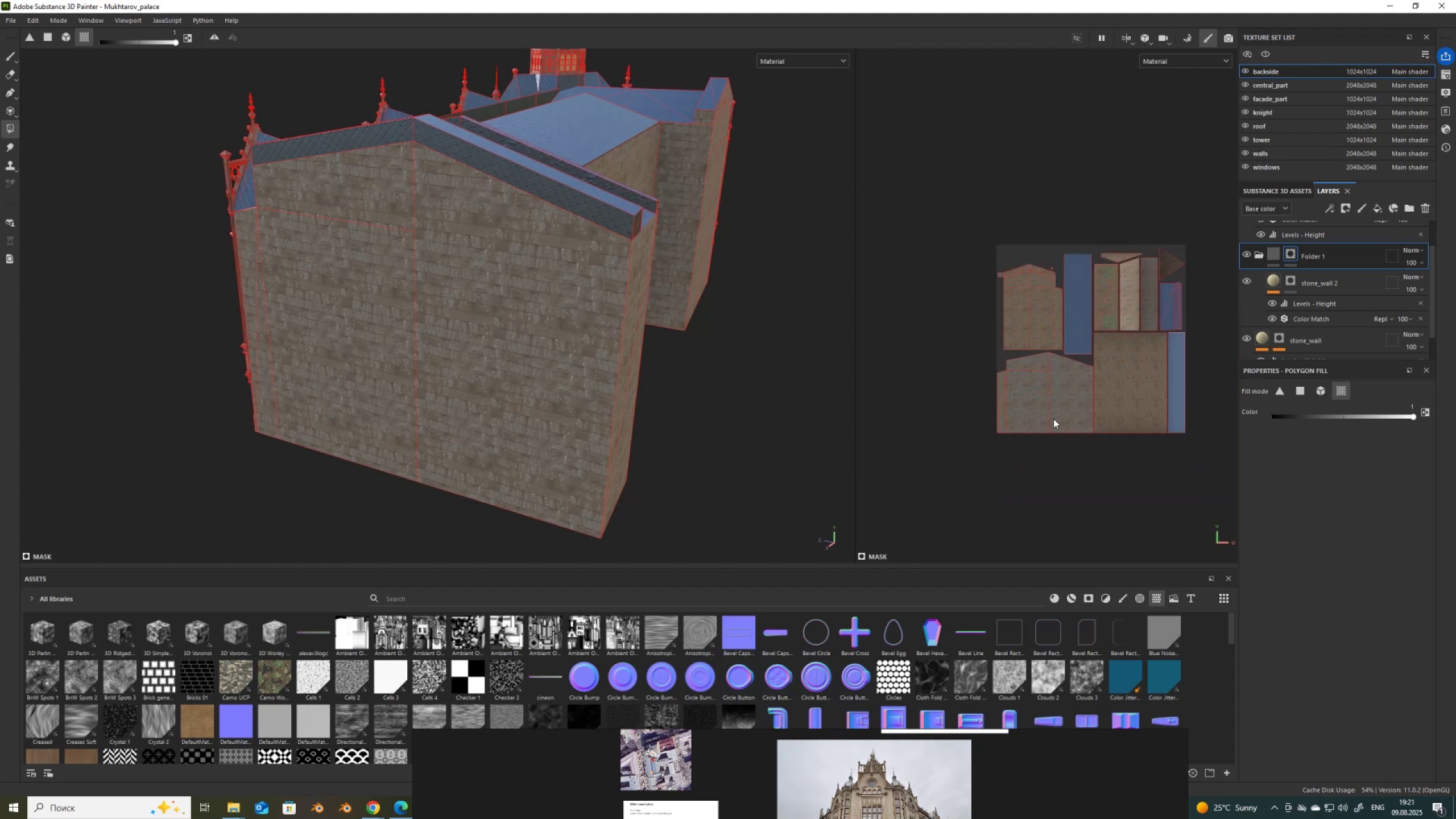 
left_click_drag(start_coordinate=[1053, 419], to_coordinate=[979, 371])
 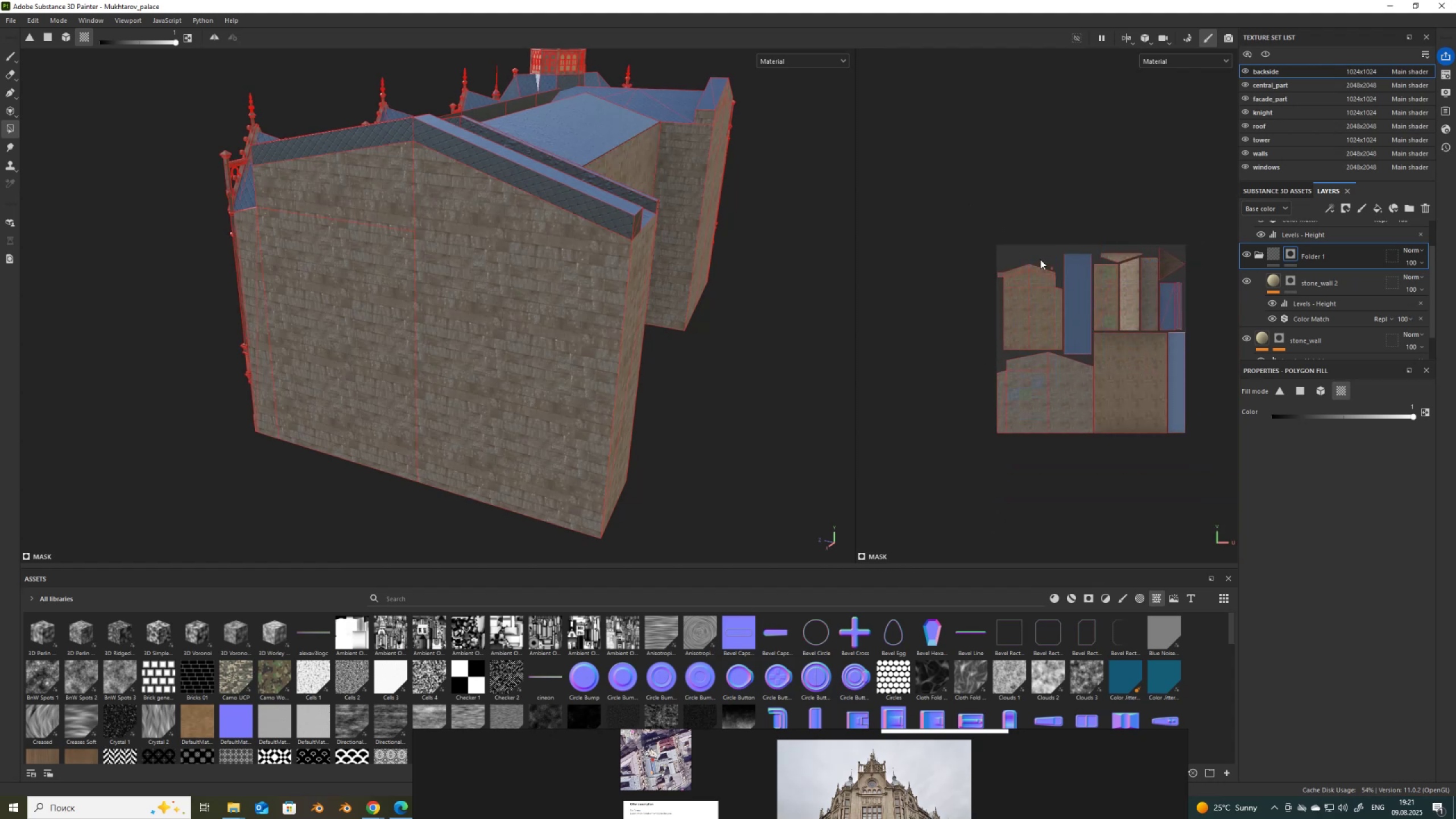 
left_click_drag(start_coordinate=[1041, 254], to_coordinate=[1052, 271])
 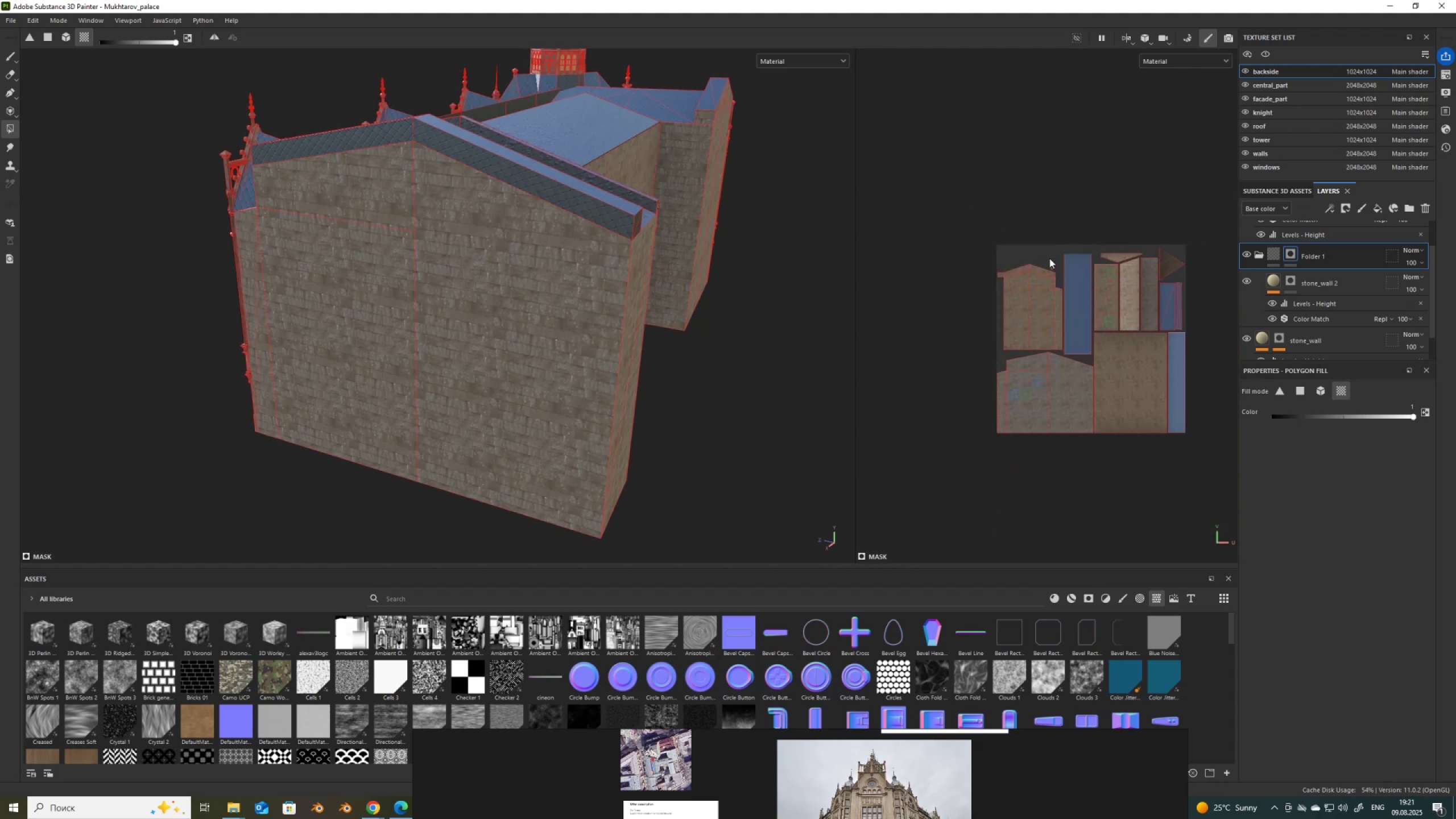 
left_click_drag(start_coordinate=[1051, 261], to_coordinate=[1054, 274])
 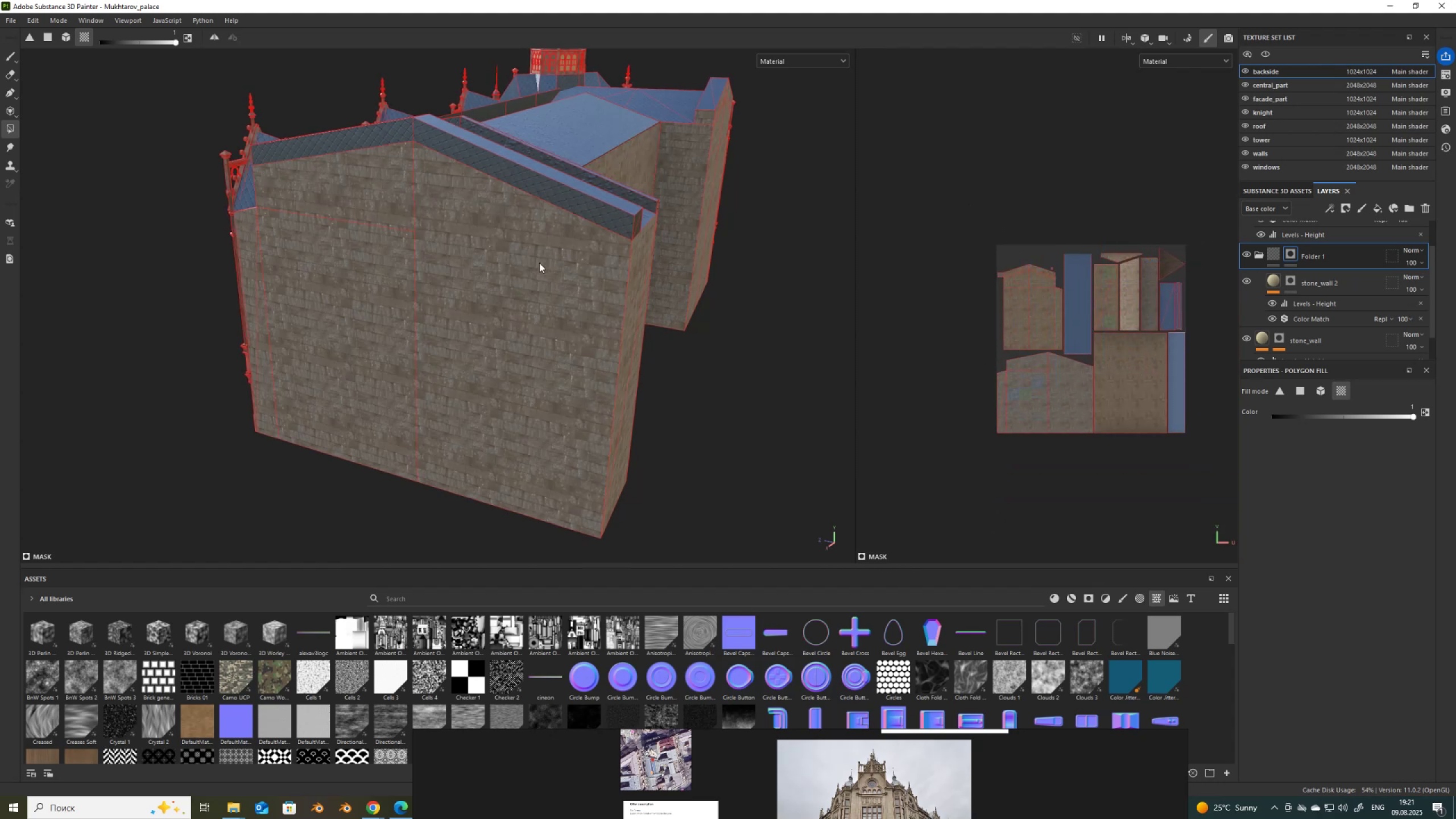 
scroll: coordinate [539, 263], scroll_direction: up, amount: 6.0
 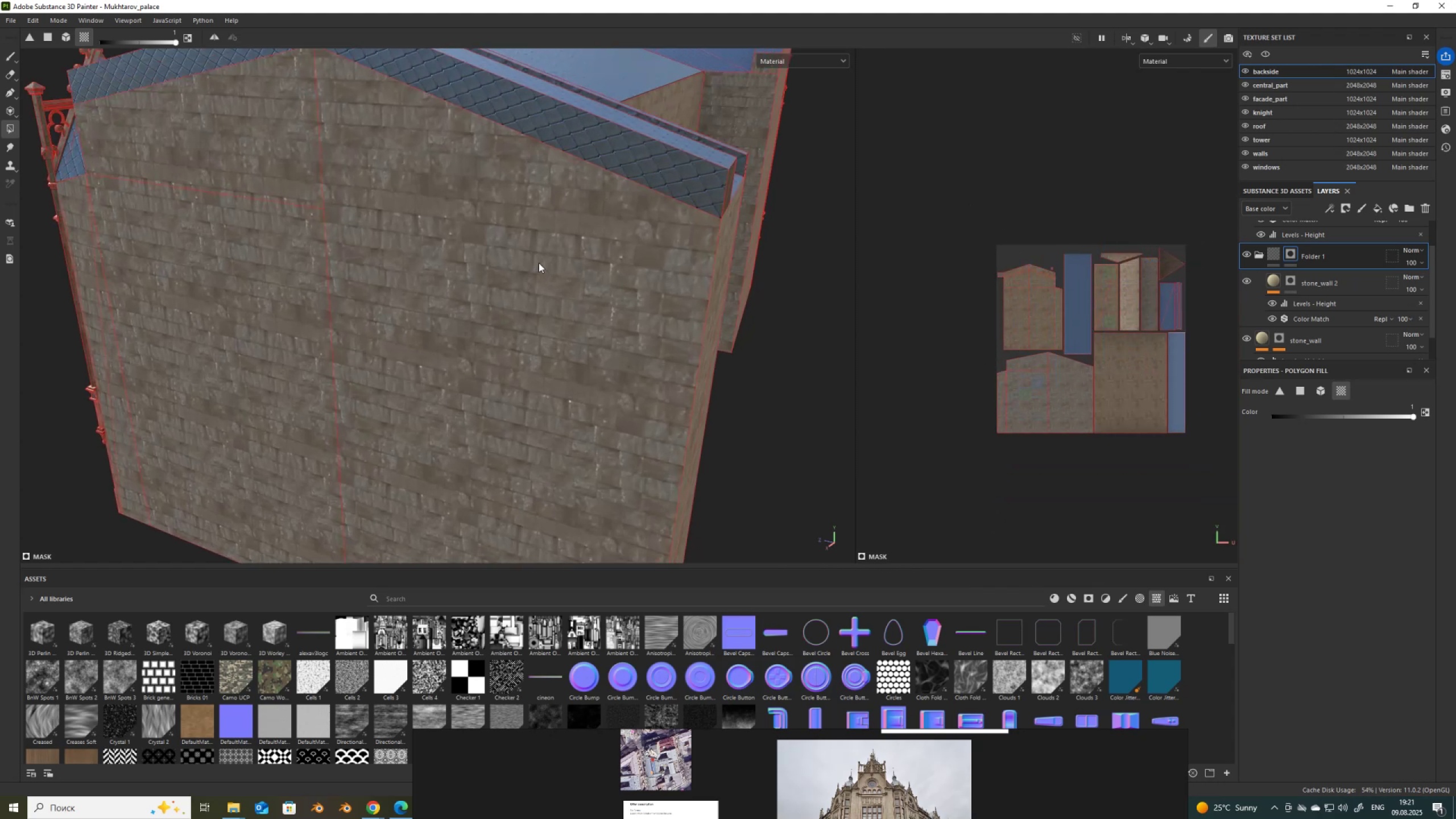 
key(M)
 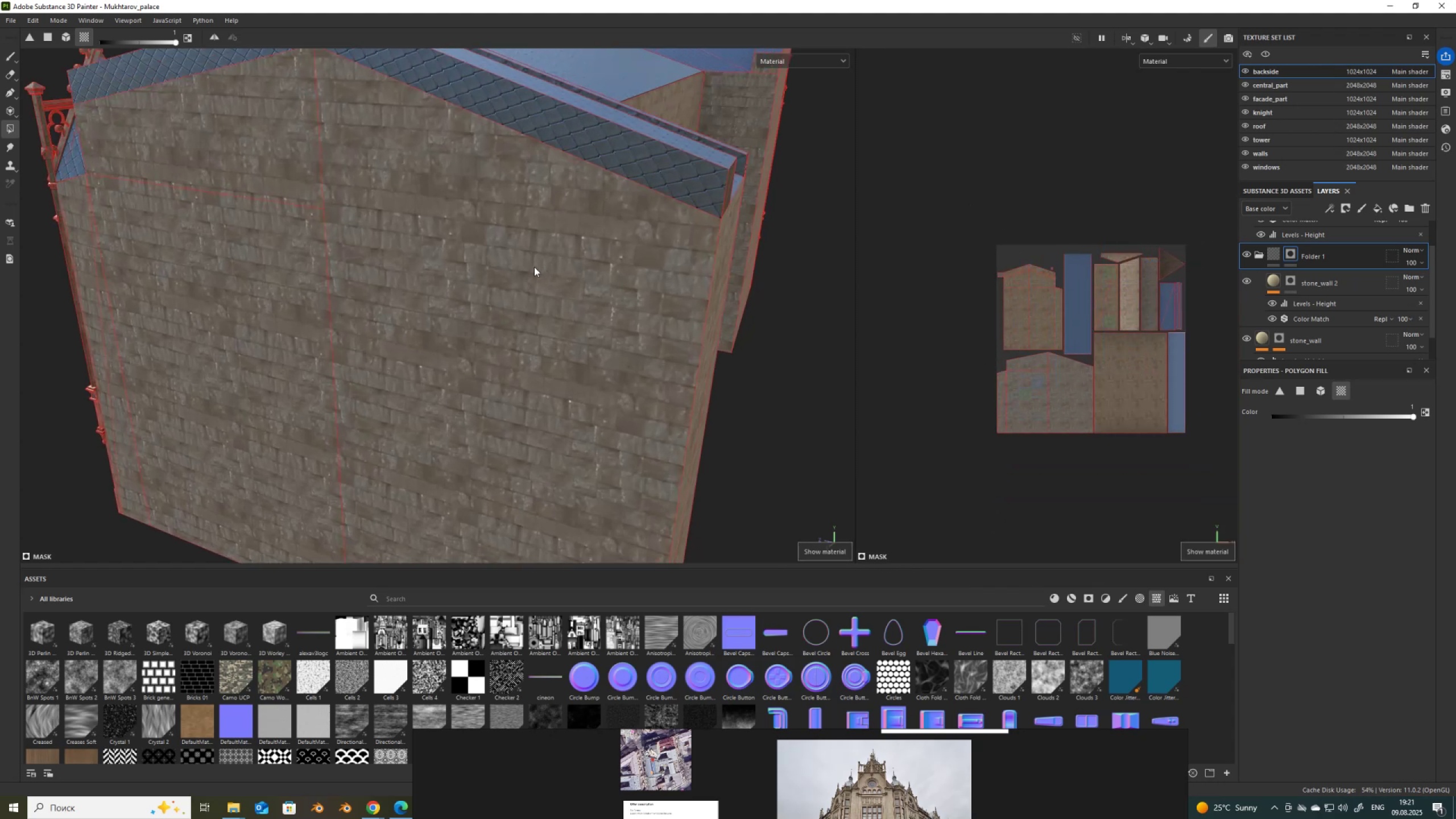 
scroll: coordinate [533, 268], scroll_direction: none, amount: 0.0
 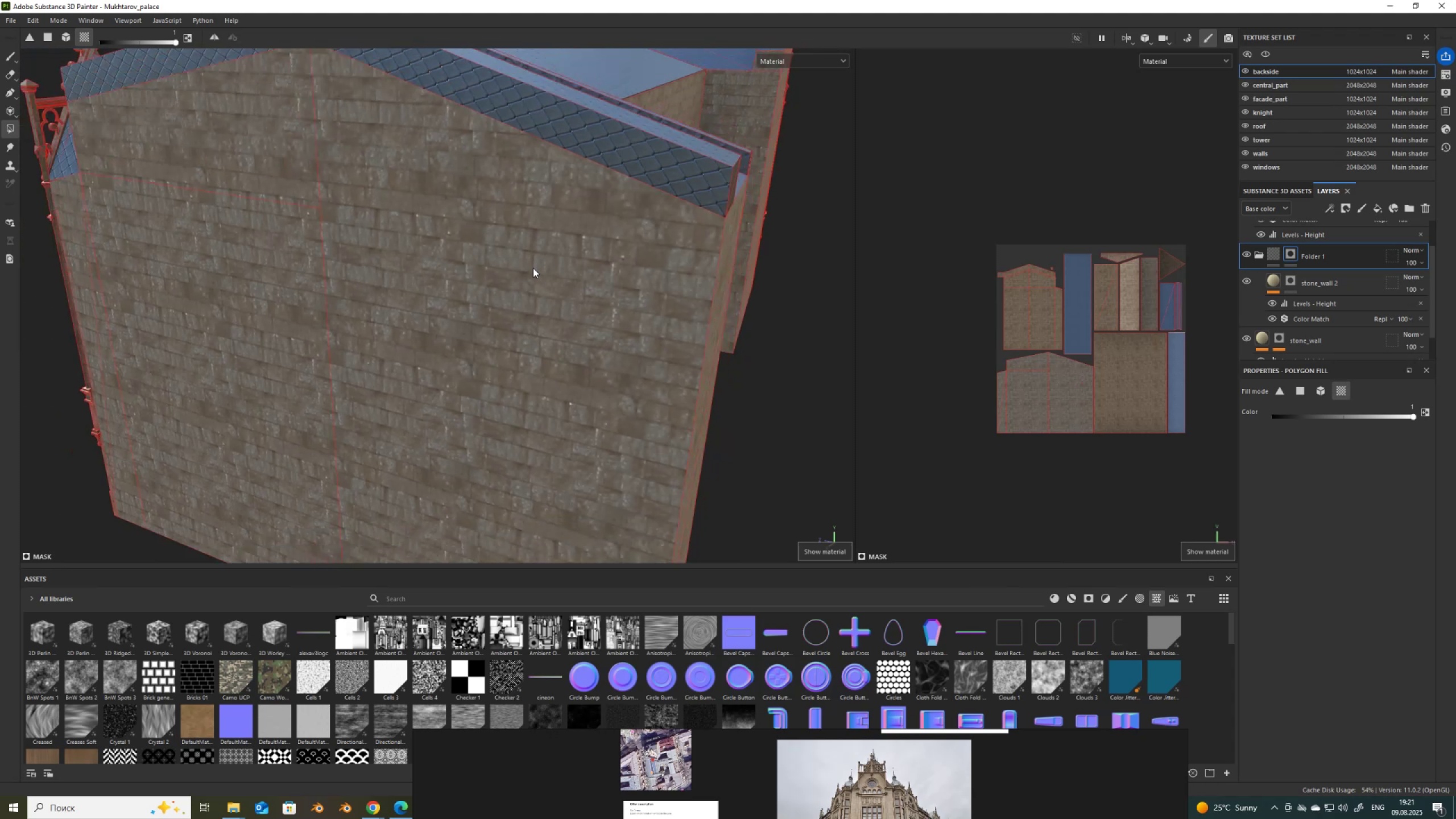 
scroll: coordinate [533, 268], scroll_direction: down, amount: 3.0
 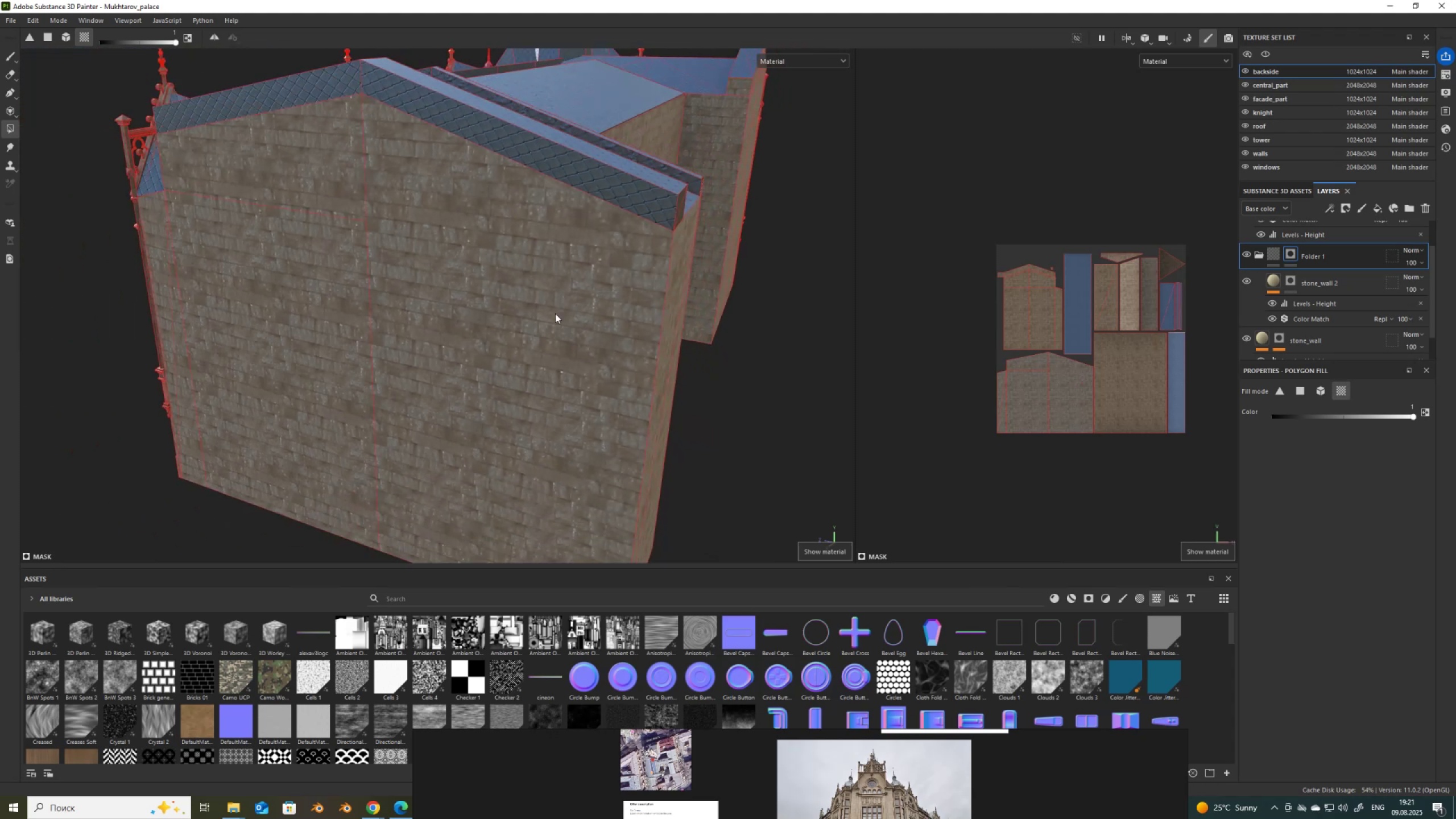 
hold_key(key=AltLeft, duration=1.52)
left_click_drag(start_coordinate=[562, 349], to_coordinate=[623, 287])
 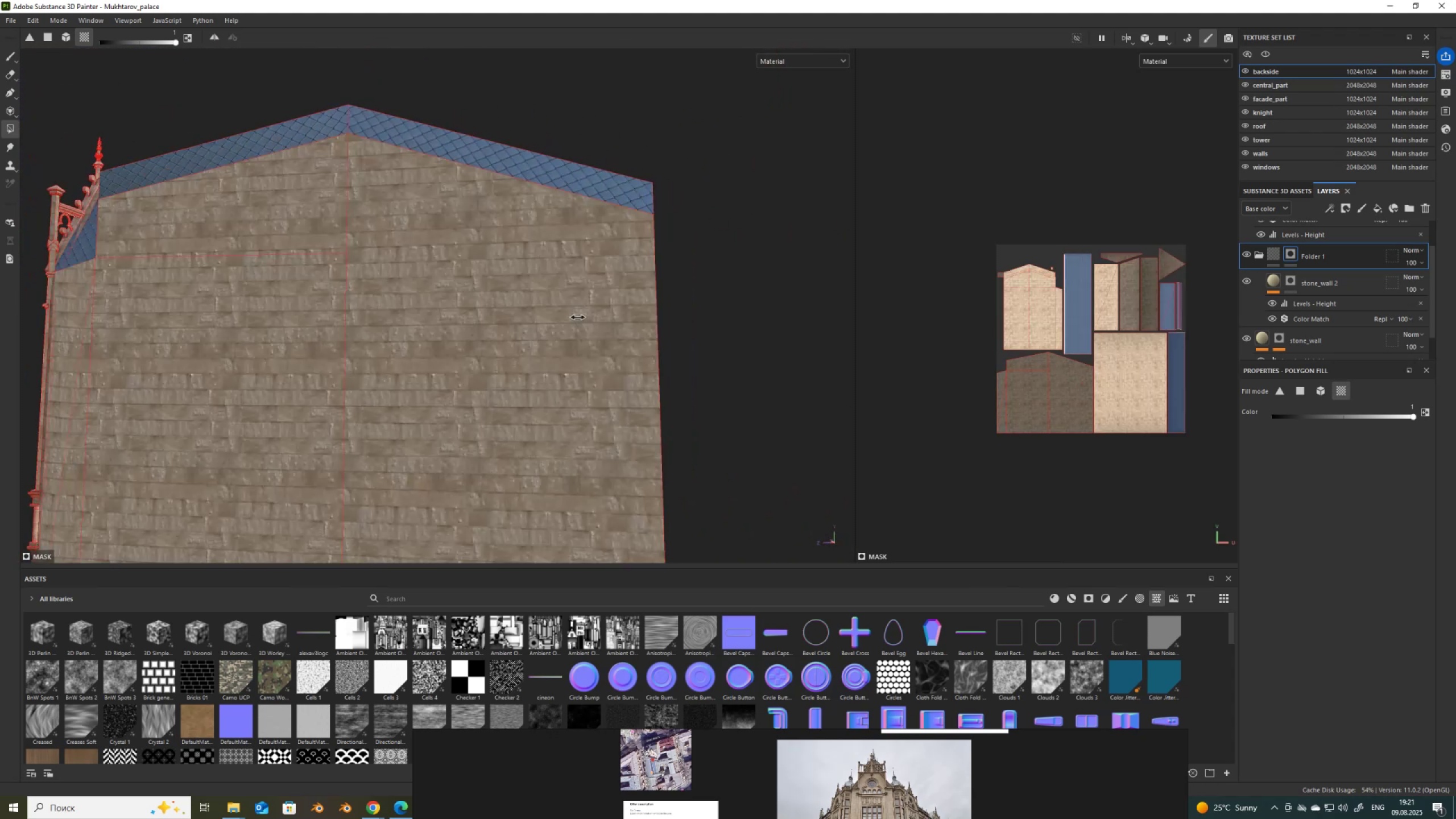 
hold_key(key=AltLeft, duration=1.2)
 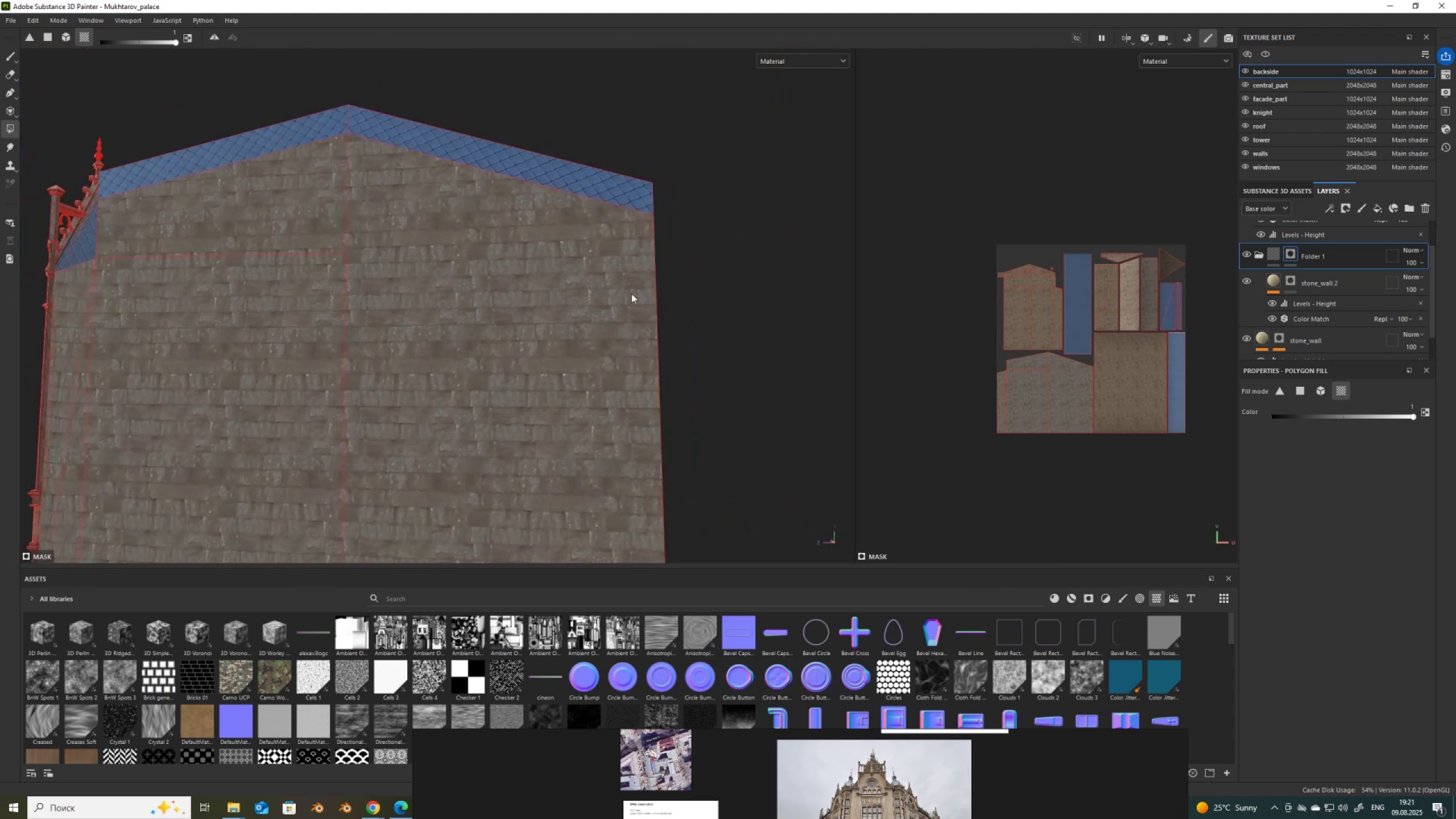 
hold_key(key=ShiftLeft, duration=1.13)
 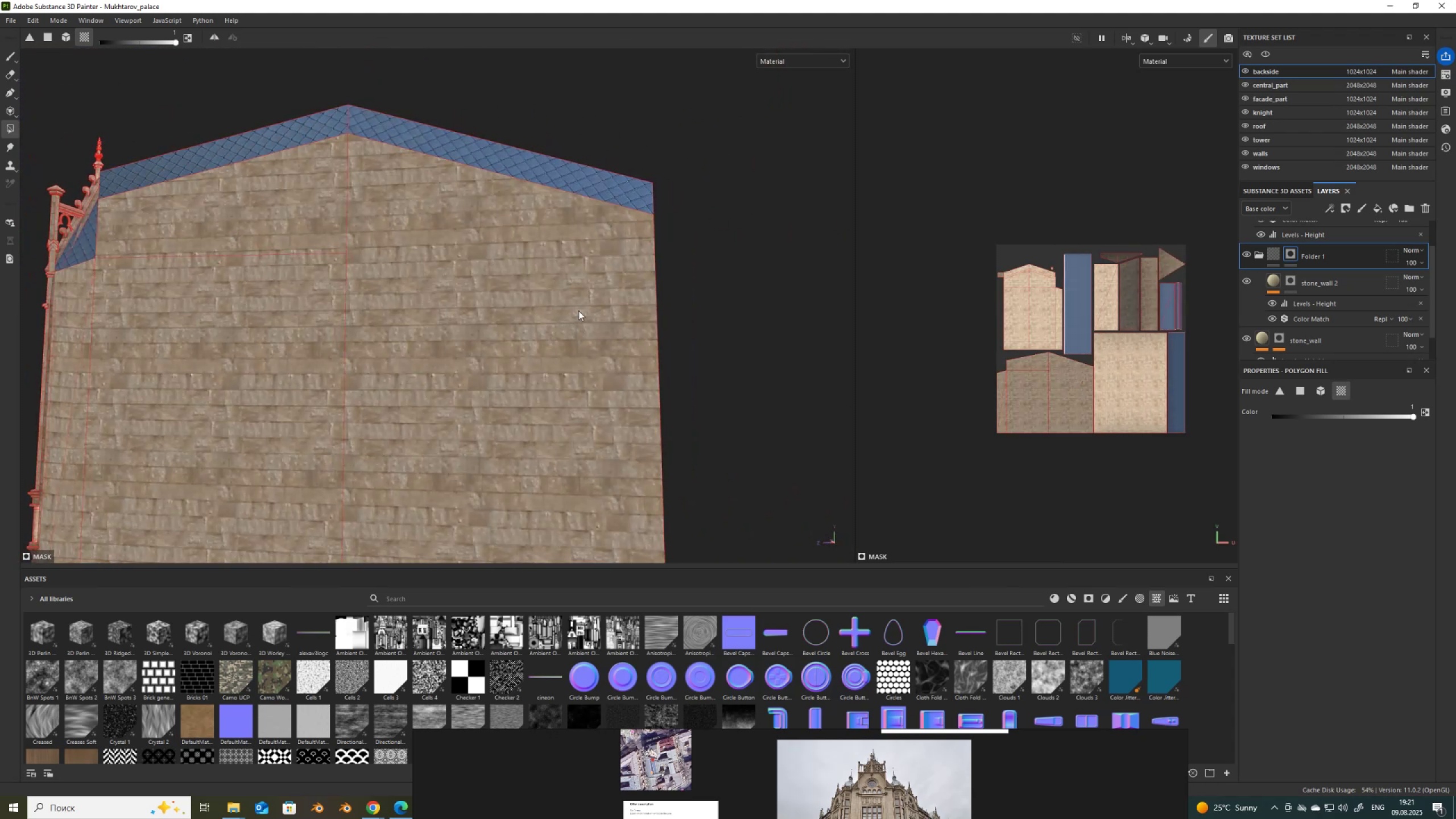 
scroll: coordinate [581, 294], scroll_direction: down, amount: 8.0
 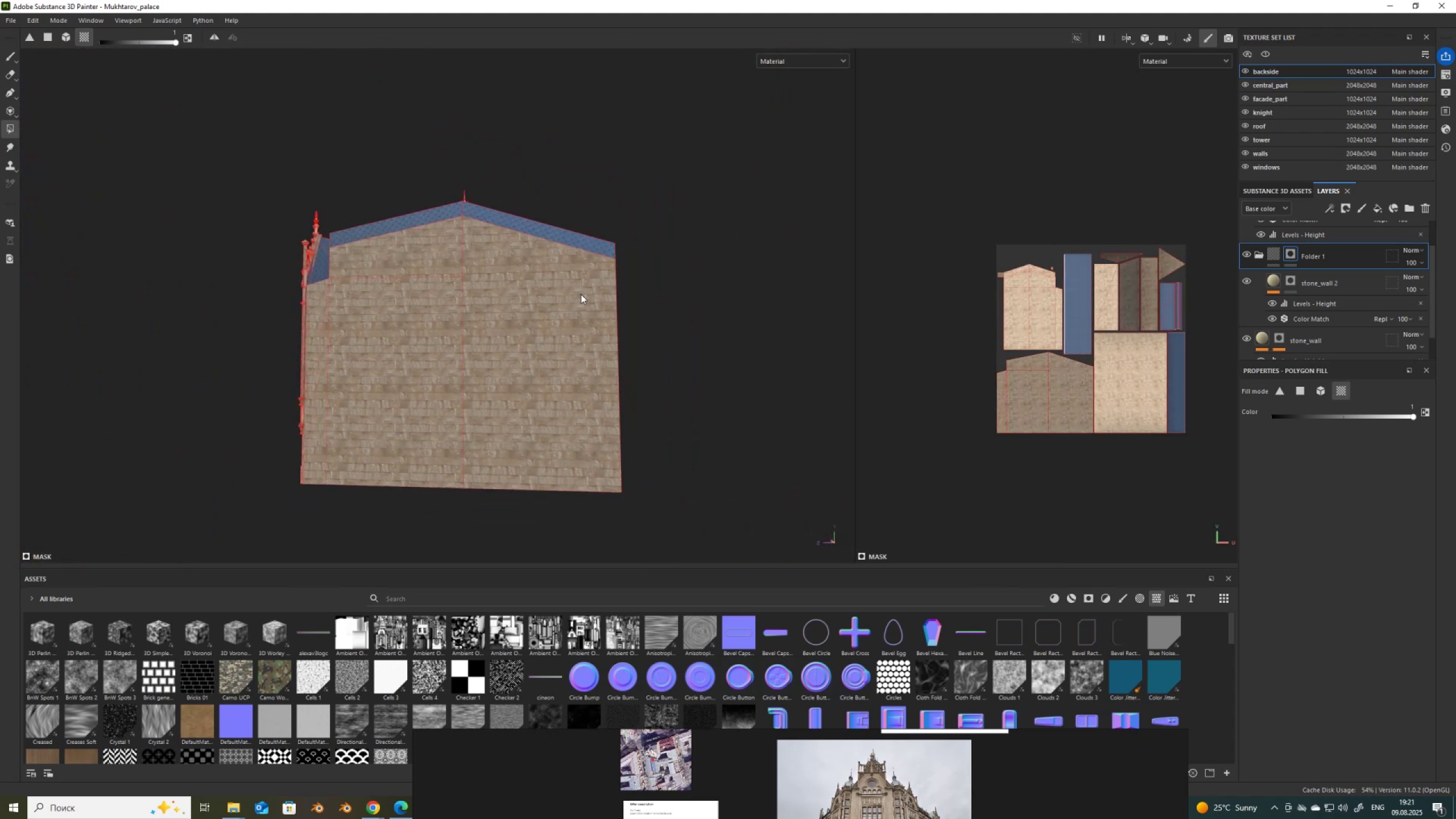 
hold_key(key=AltLeft, duration=1.5)
left_click_drag(start_coordinate=[492, 345], to_coordinate=[770, 431])
 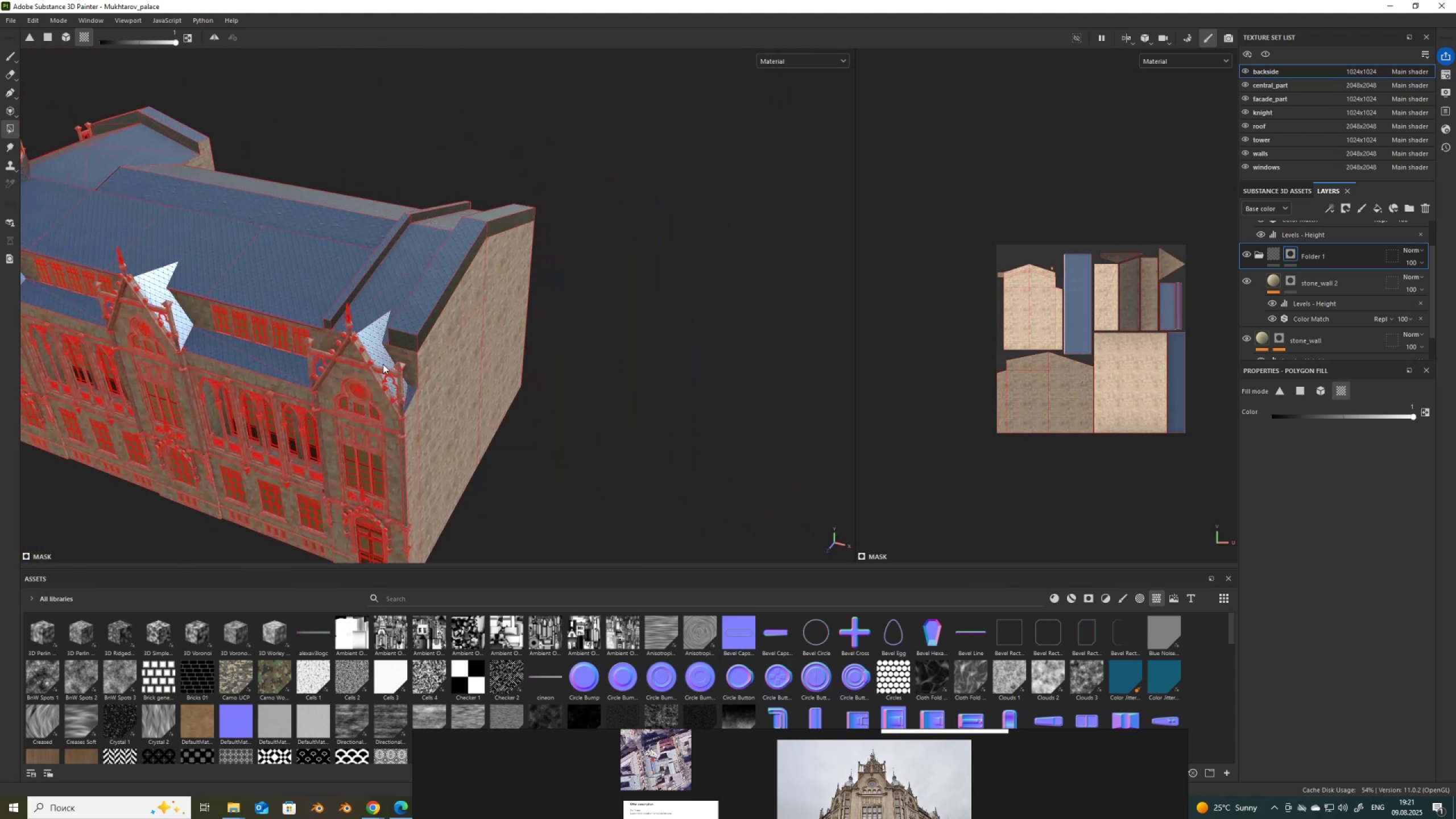 
hold_key(key=AltLeft, duration=0.4)
 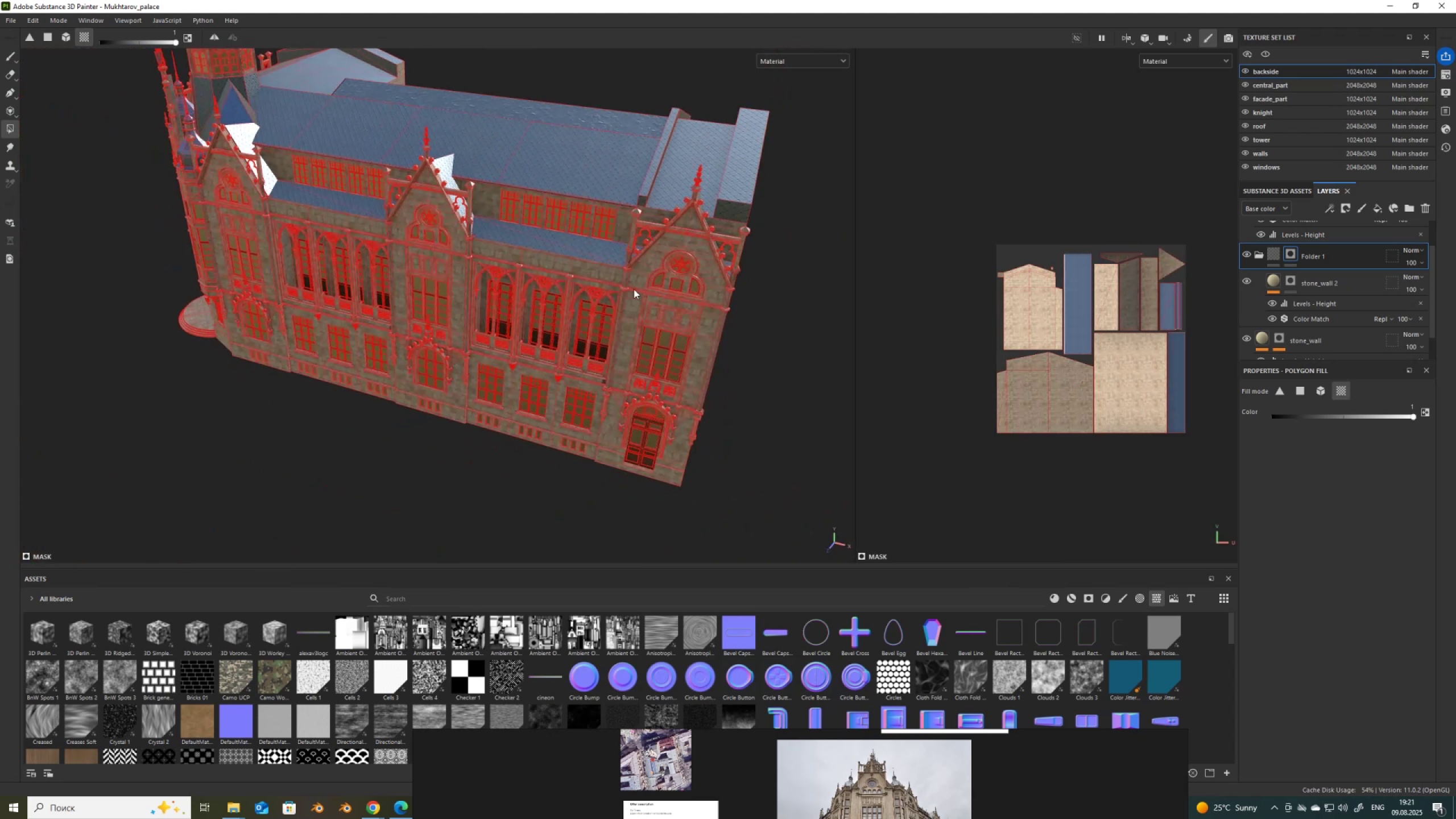 
scroll: coordinate [631, 292], scroll_direction: up, amount: 3.0
 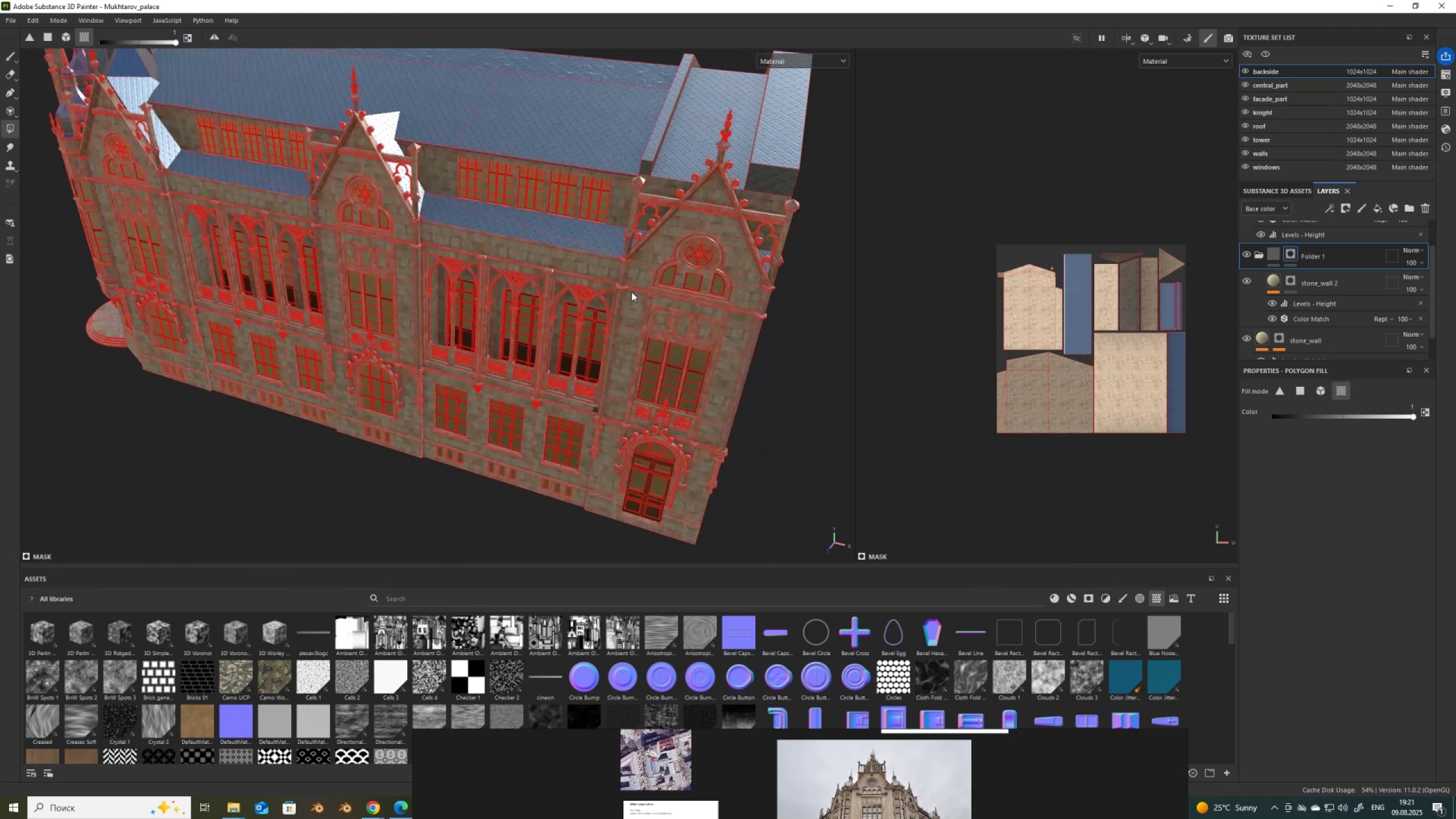 
hold_key(key=AltLeft, duration=1.5)
left_click_drag(start_coordinate=[609, 316], to_coordinate=[752, 234])
 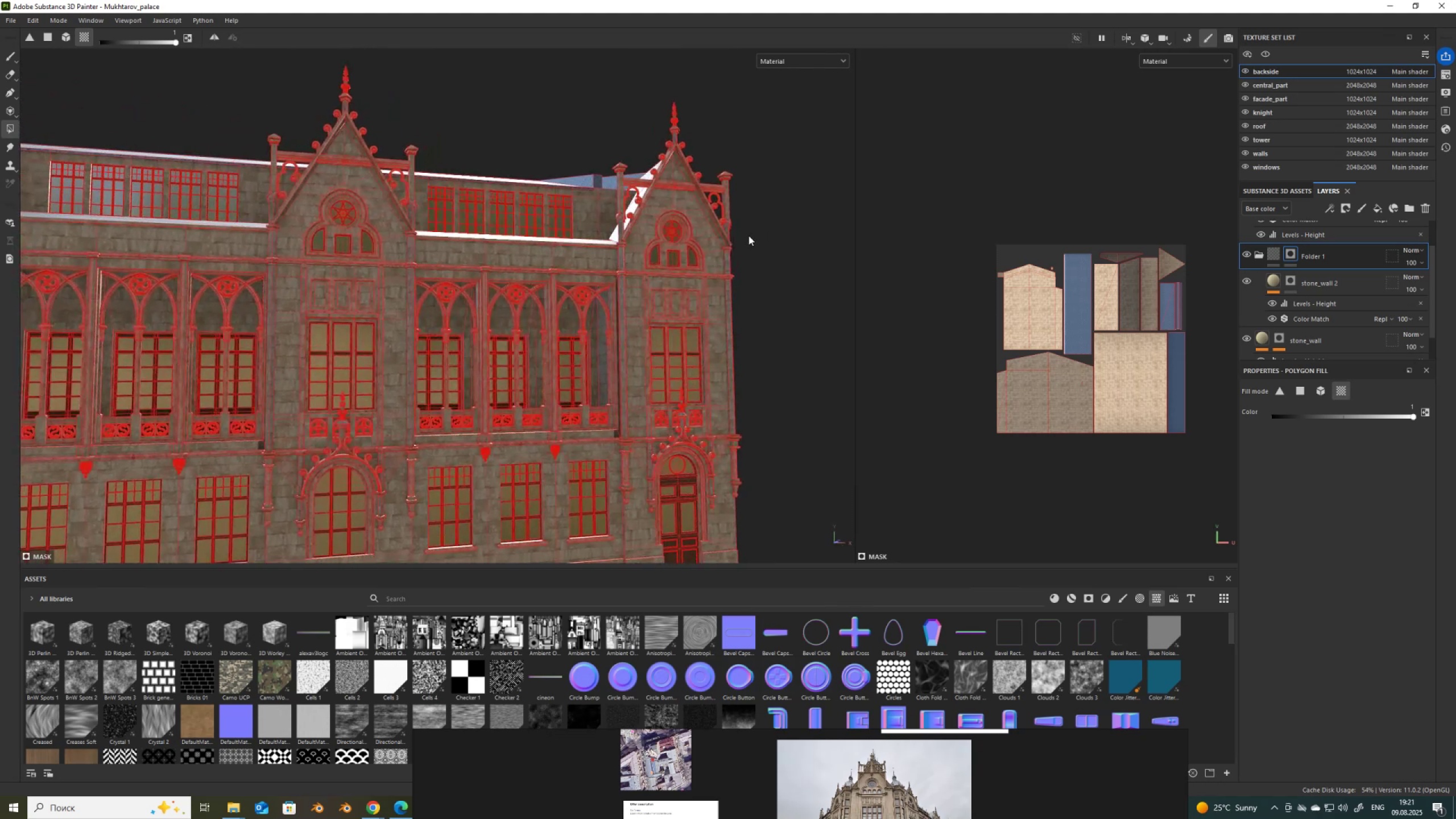 
hold_key(key=AltLeft, duration=0.42)
 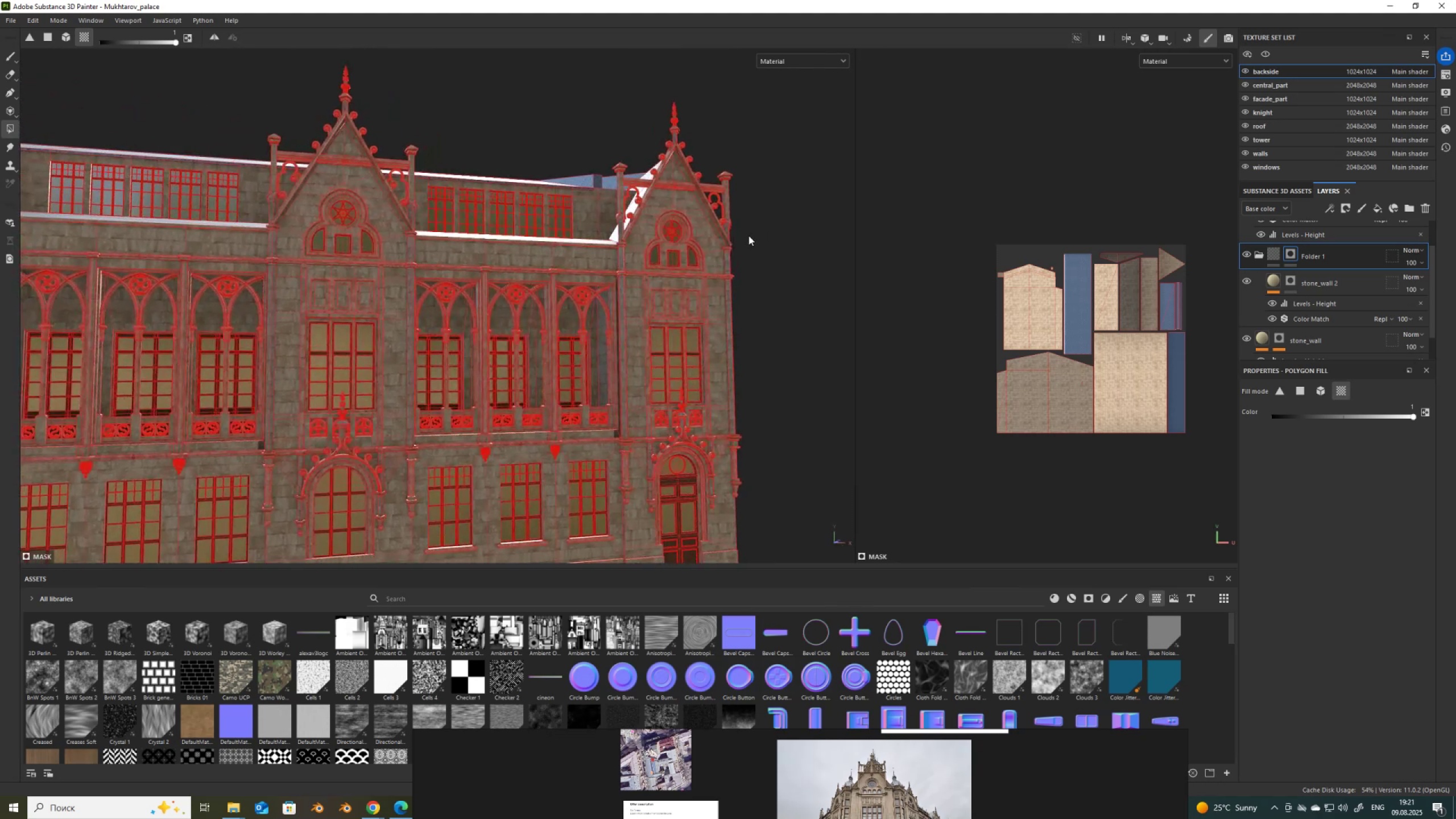 
key(1)
 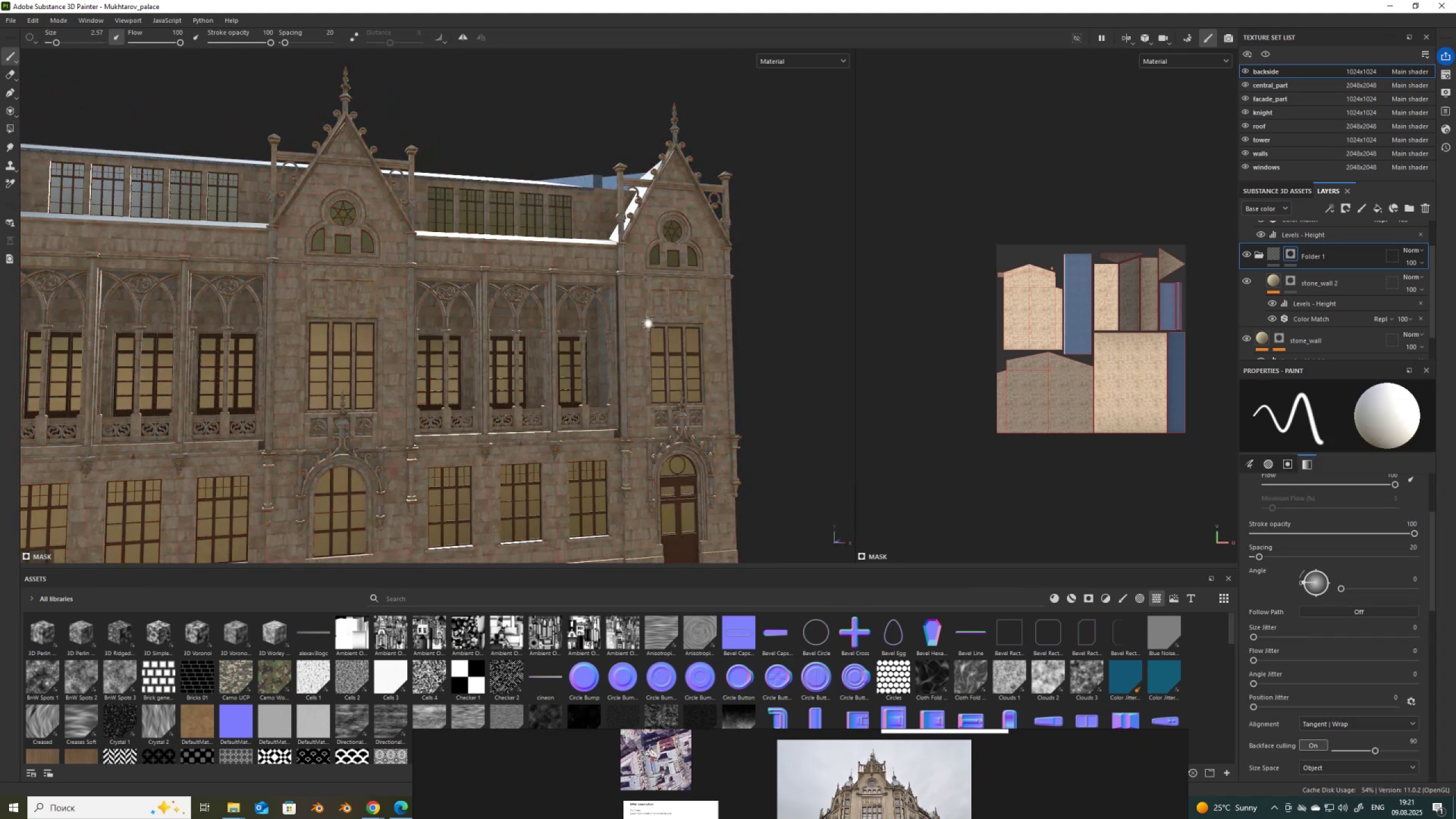 
scroll: coordinate [634, 335], scroll_direction: down, amount: 3.0
 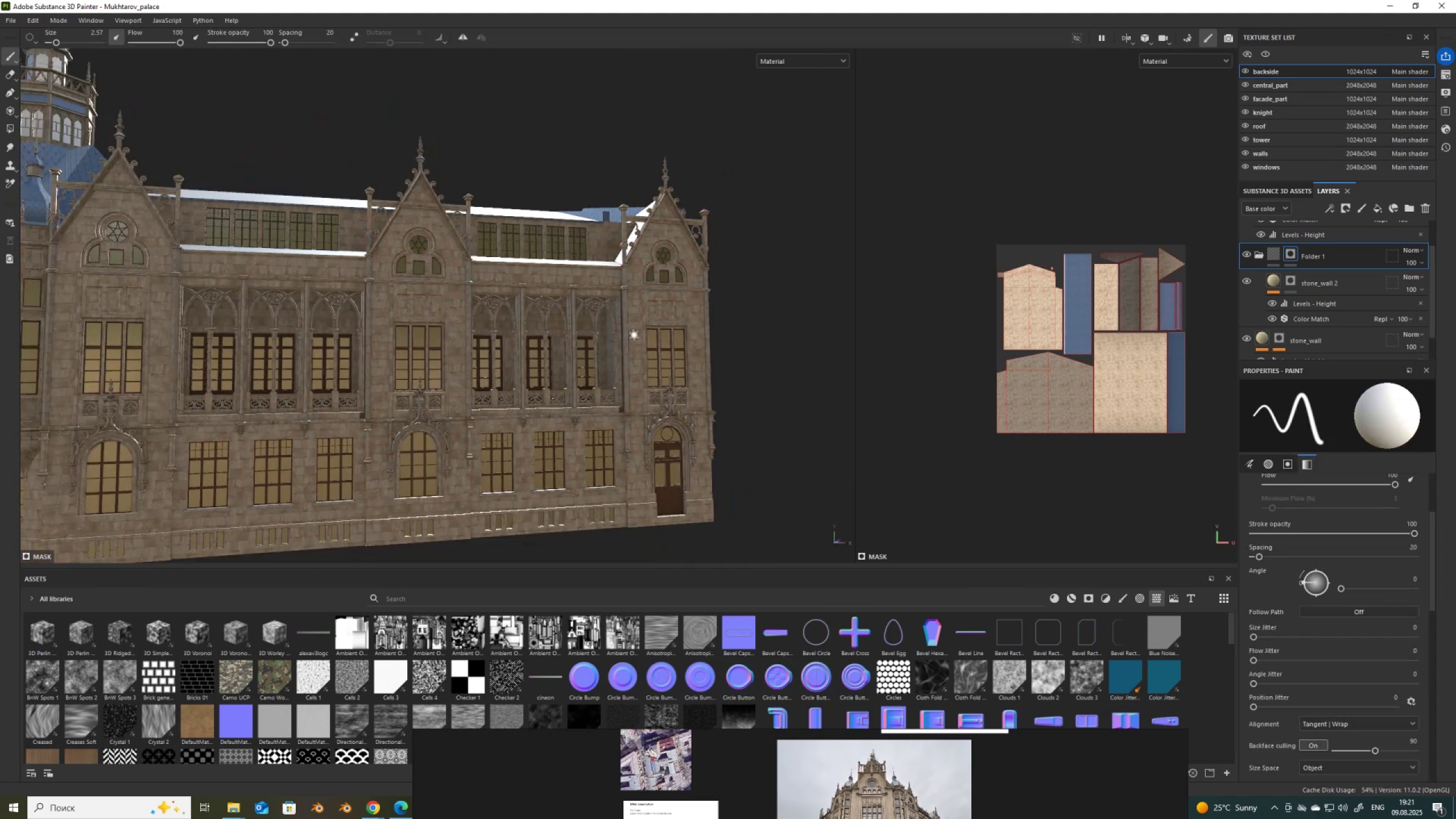 
hold_key(key=AltLeft, duration=0.57)
left_click_drag(start_coordinate=[618, 365], to_coordinate=[638, 400])
 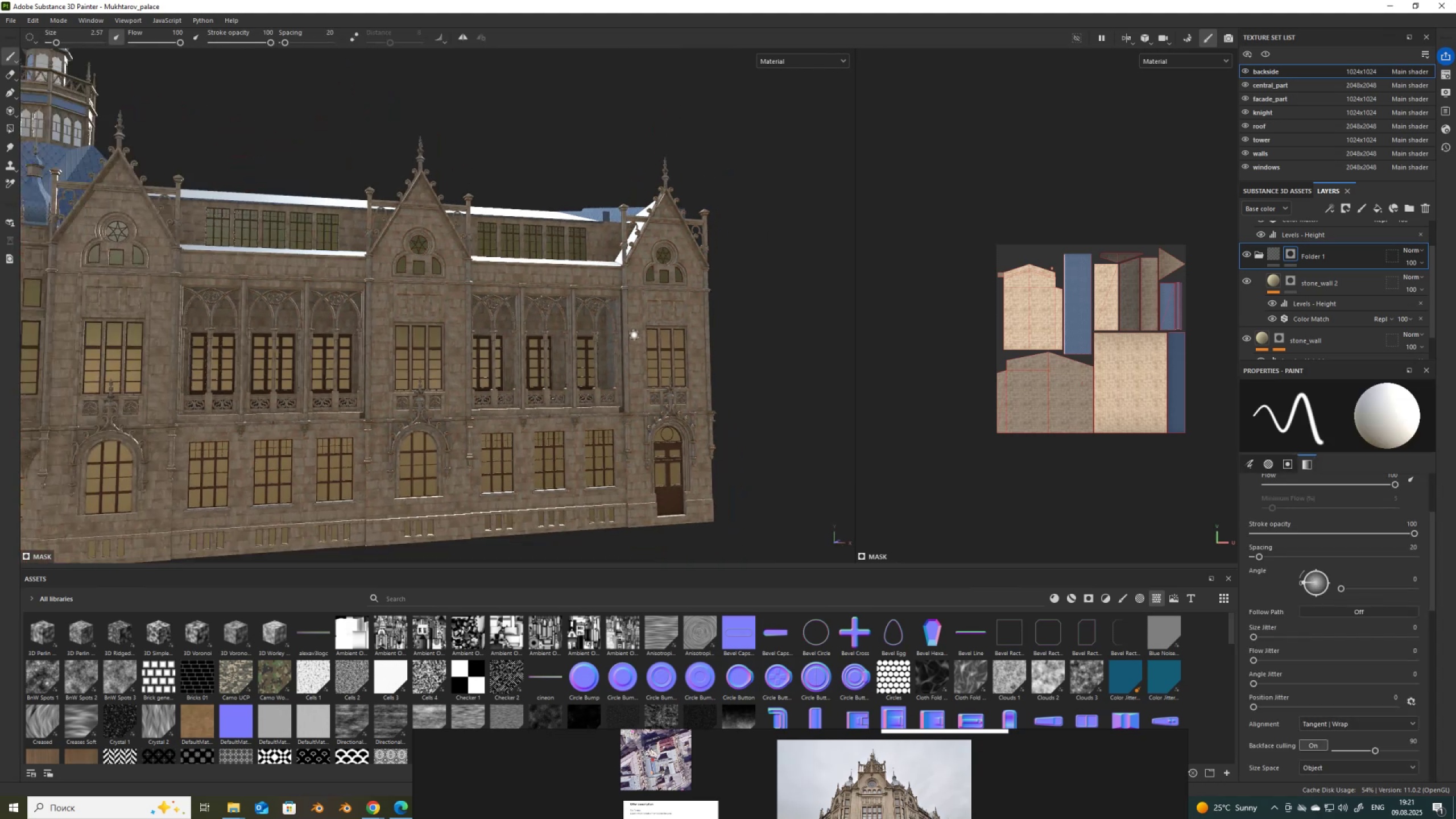 
hold_key(key=ShiftLeft, duration=1.54)
 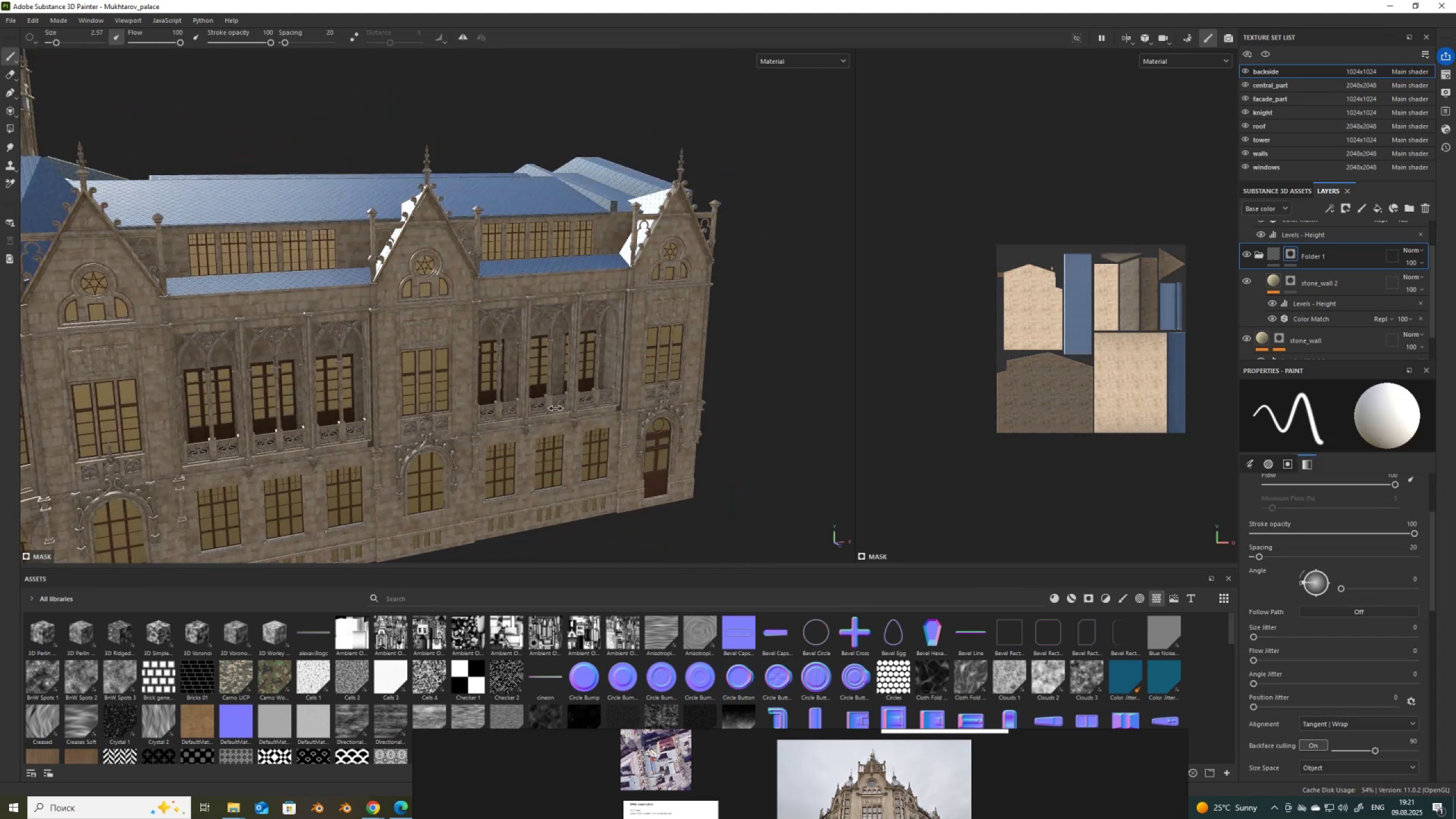 
hold_key(key=ShiftLeft, duration=1.41)
 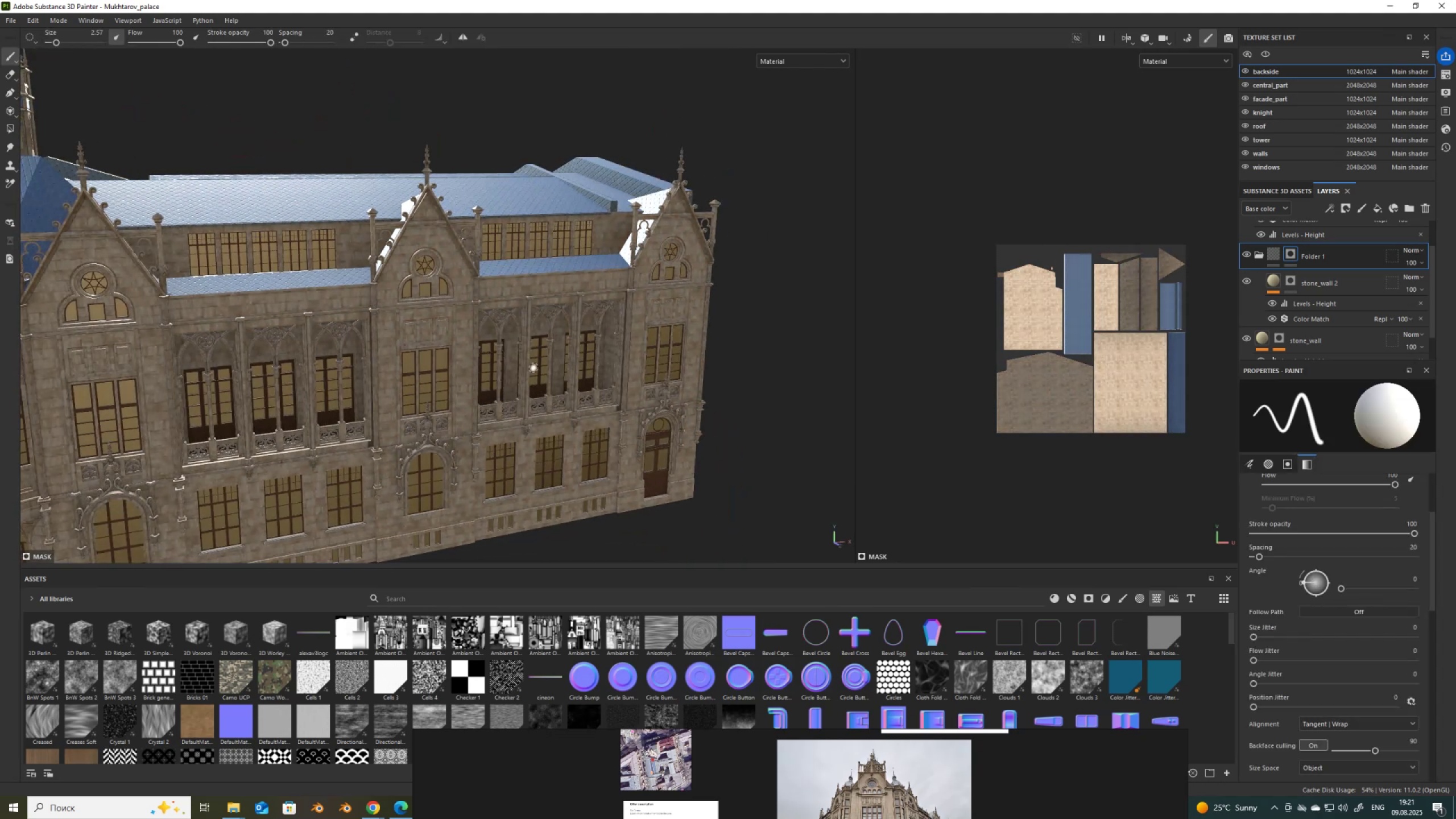 
hold_key(key=AltLeft, duration=1.5)
left_click_drag(start_coordinate=[511, 279], to_coordinate=[422, 390])
 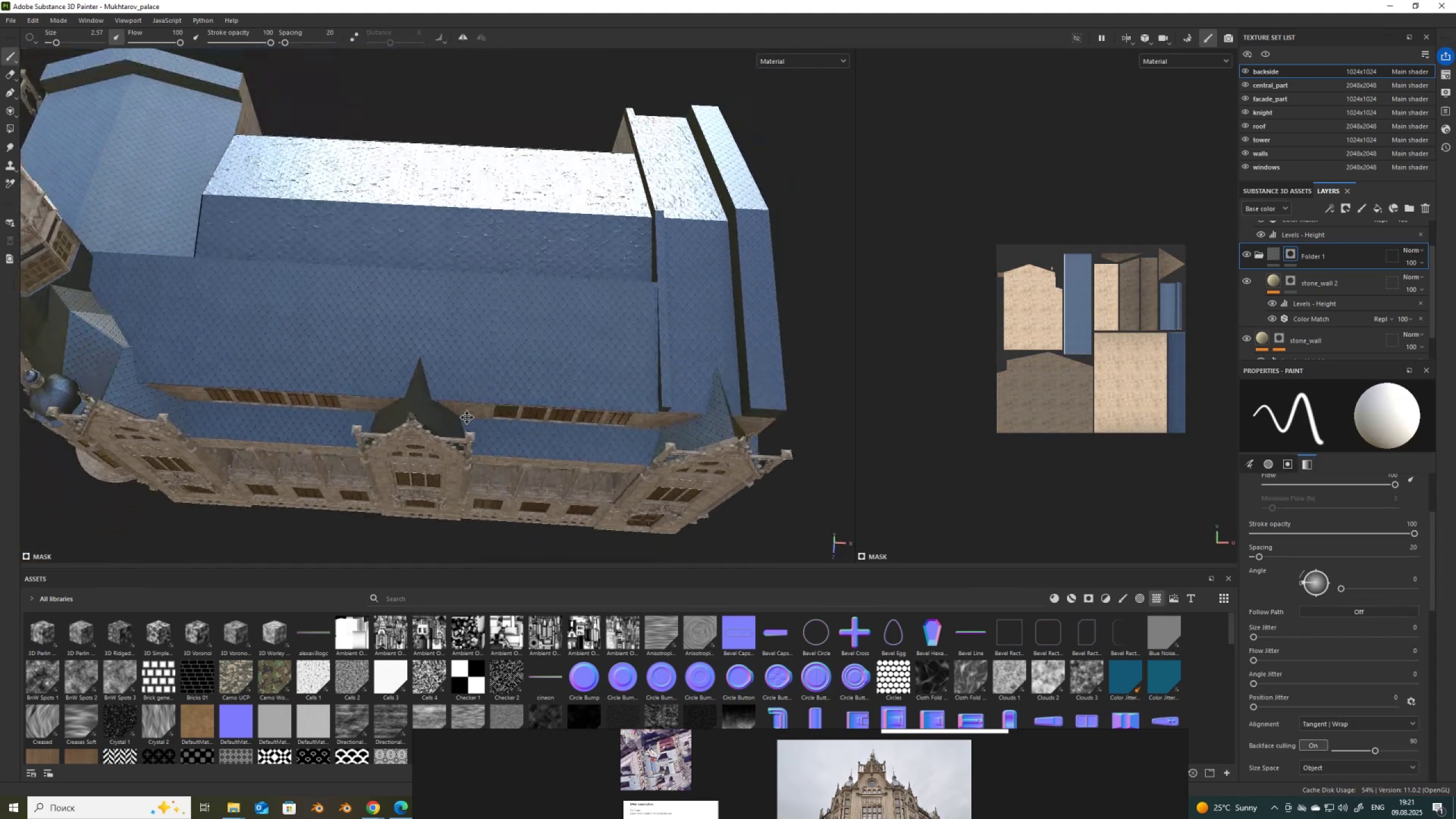 
hold_key(key=AltLeft, duration=1.51)
 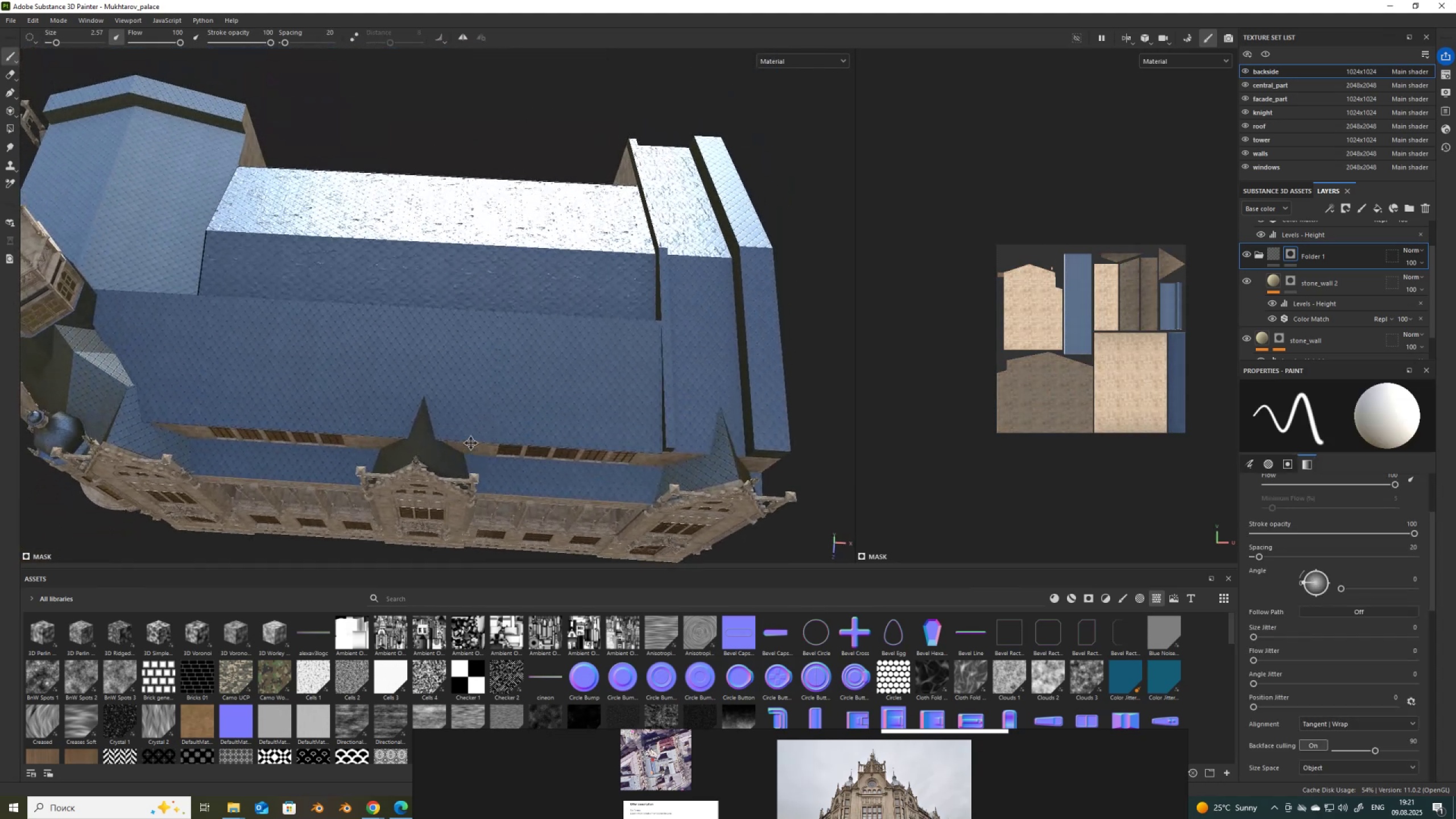 
hold_key(key=AltLeft, duration=0.66)
 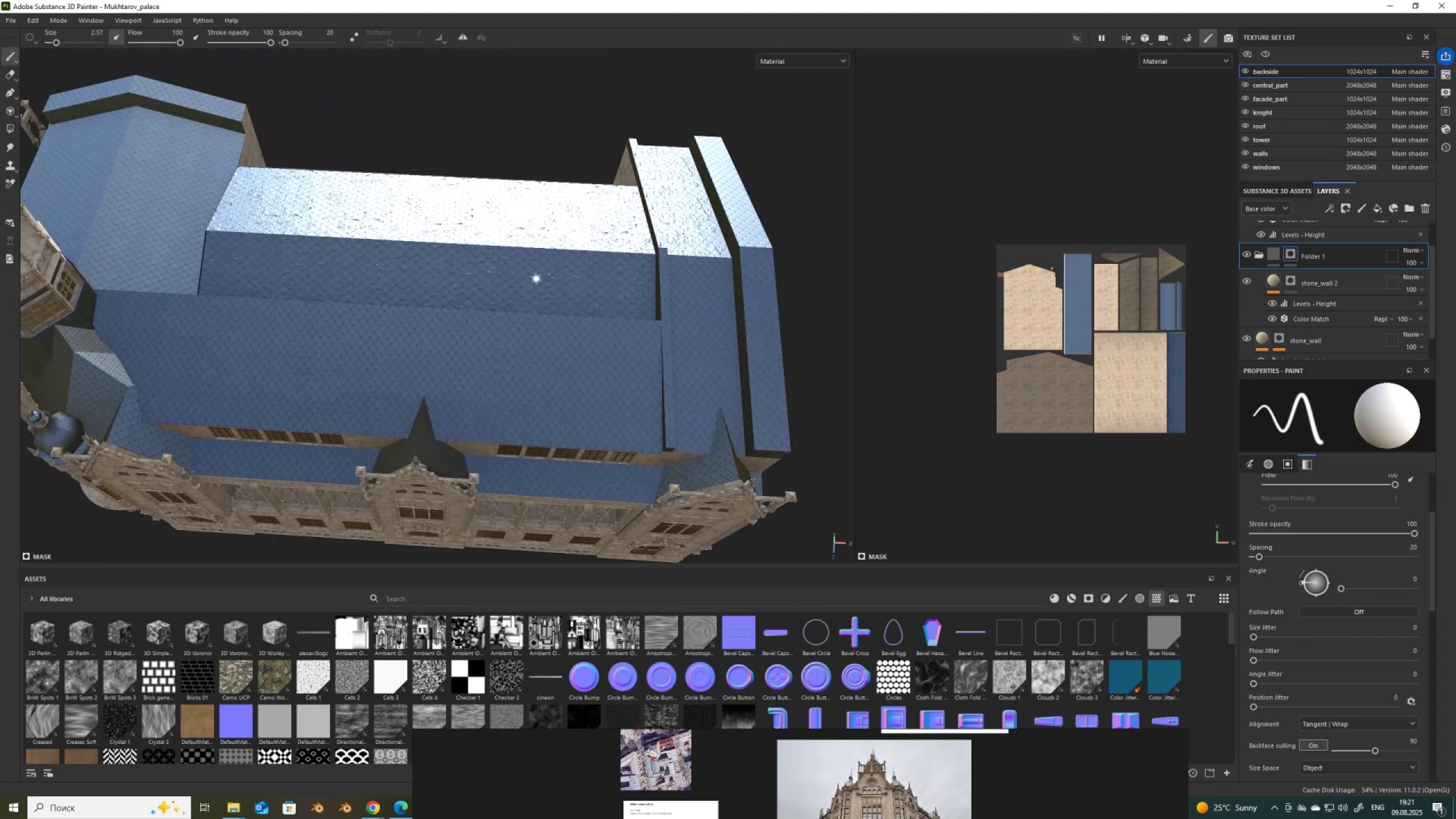 
hold_key(key=ControlLeft, duration=0.52)
hold_key(key=AltLeft, duration=0.46)
right_click([536, 279])
 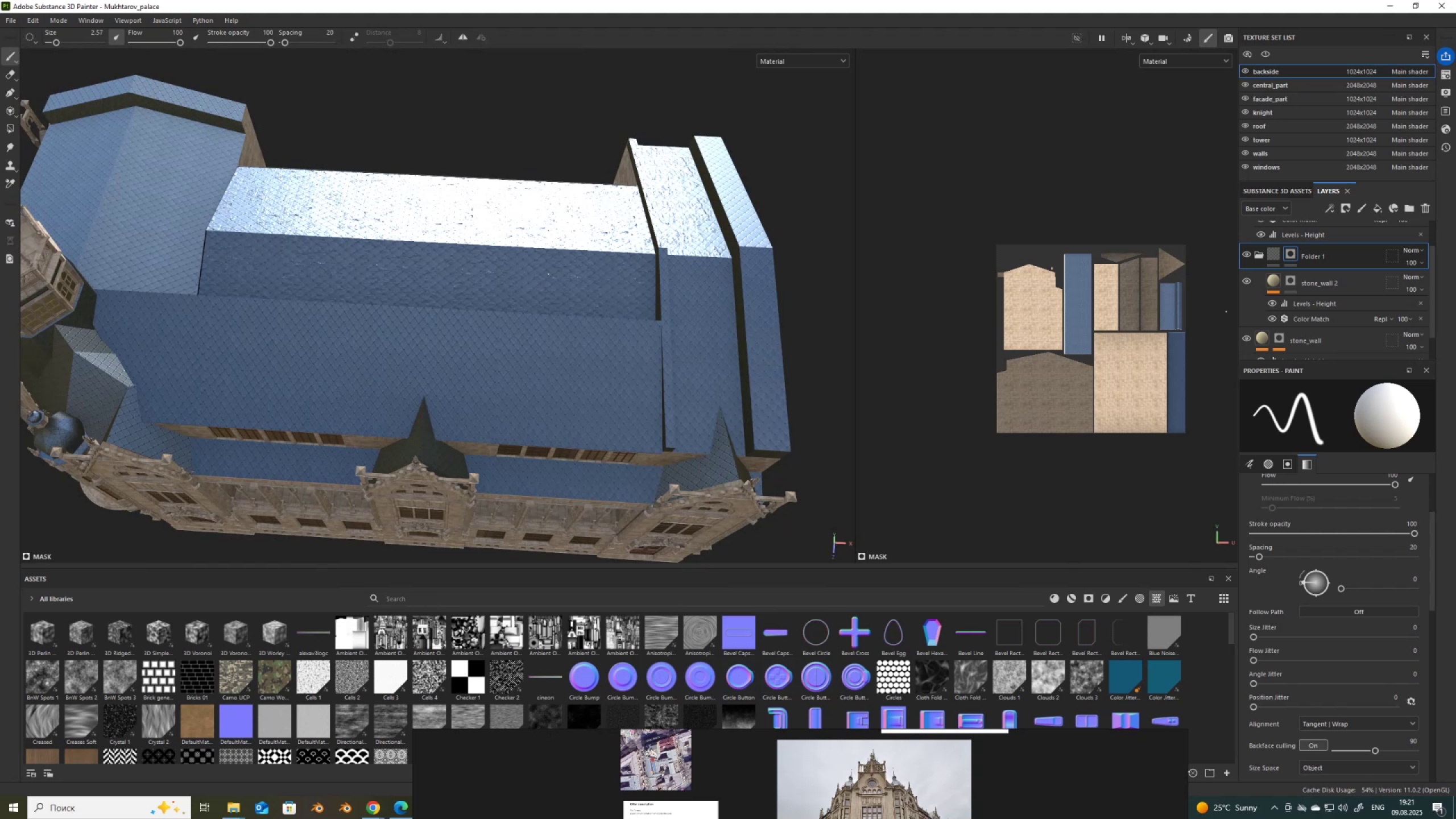 
scroll: coordinate [1300, 303], scroll_direction: up, amount: 2.0
 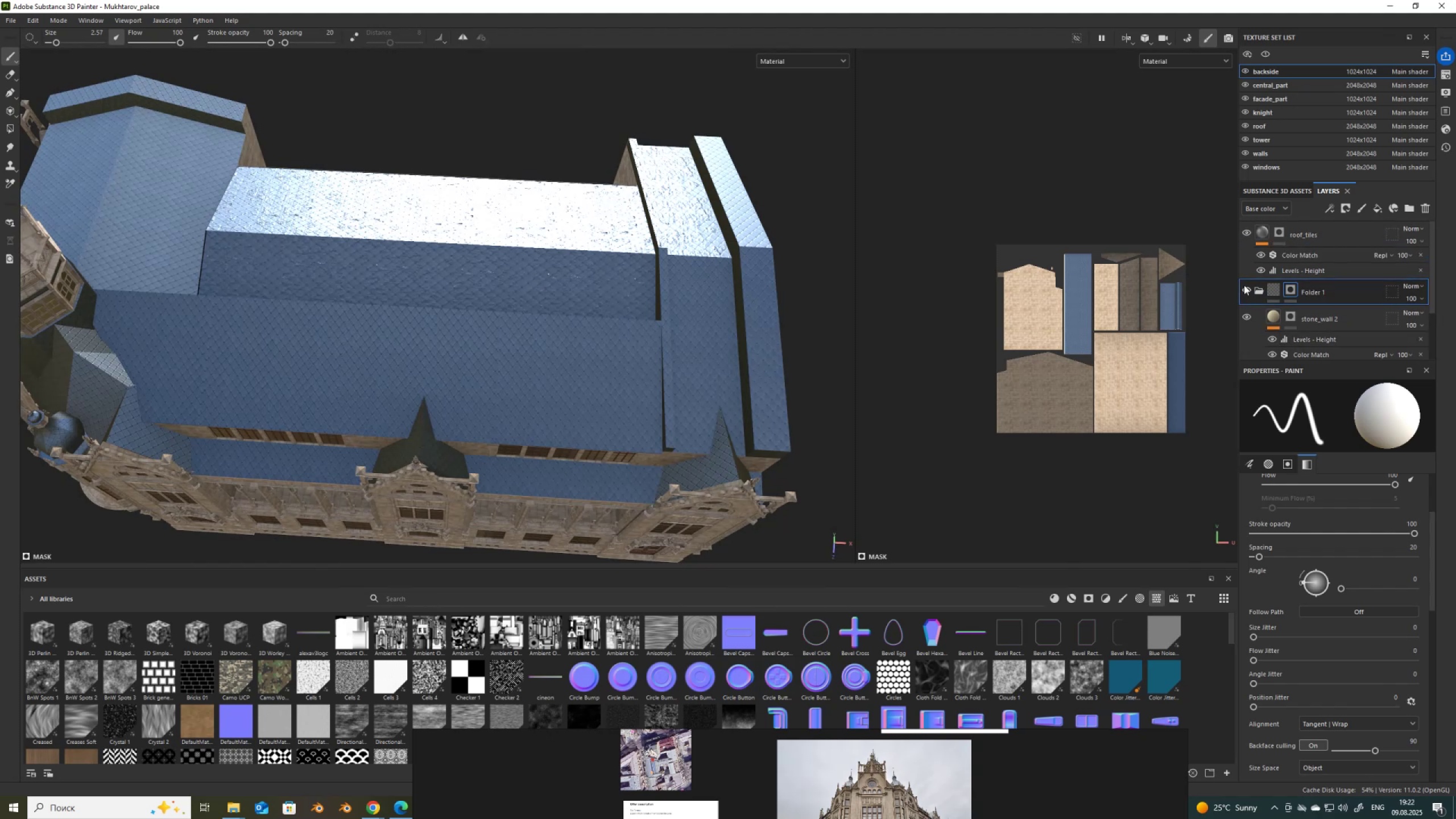 
left_click([1246, 290])
 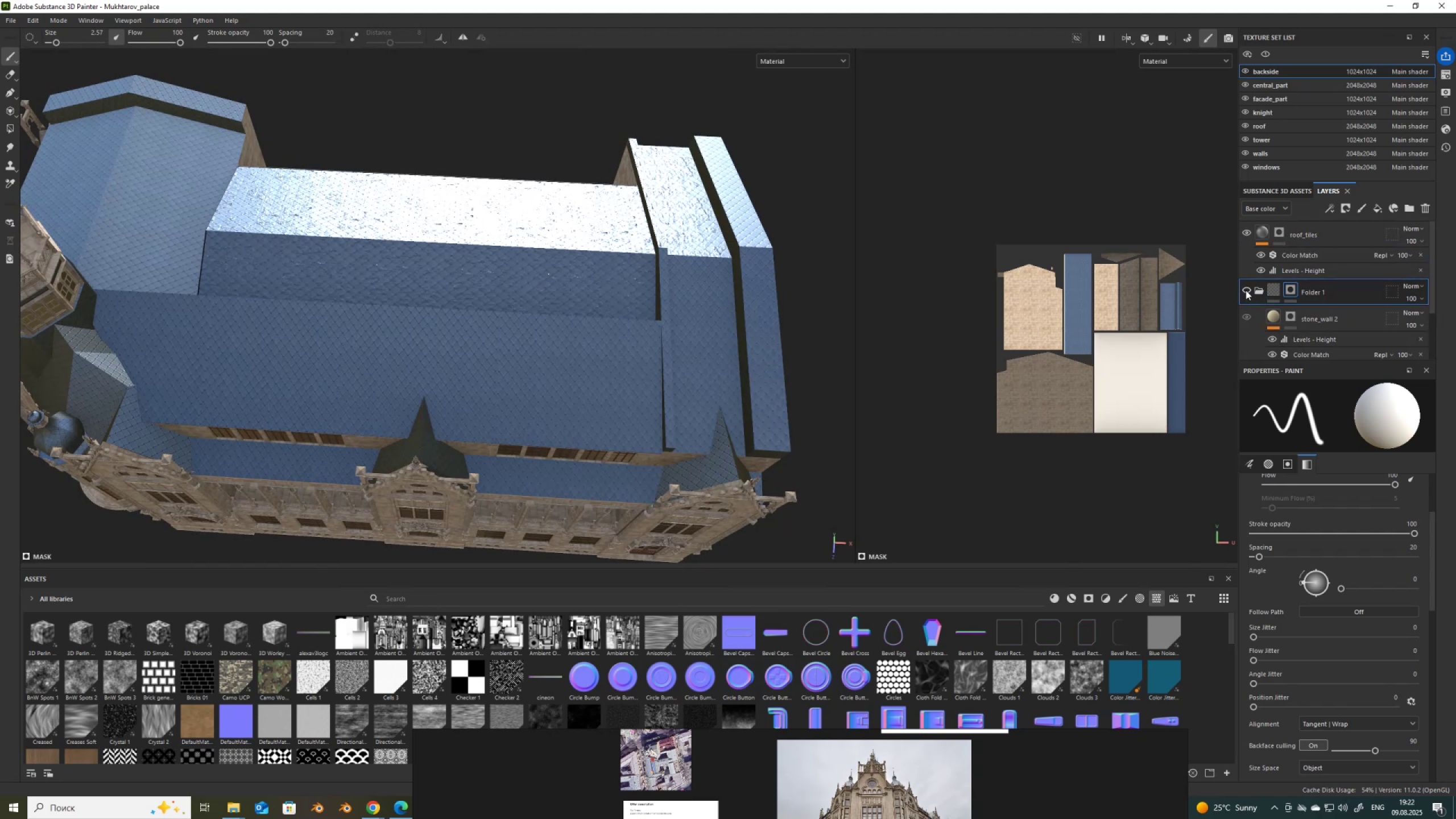 
left_click([1246, 290])
 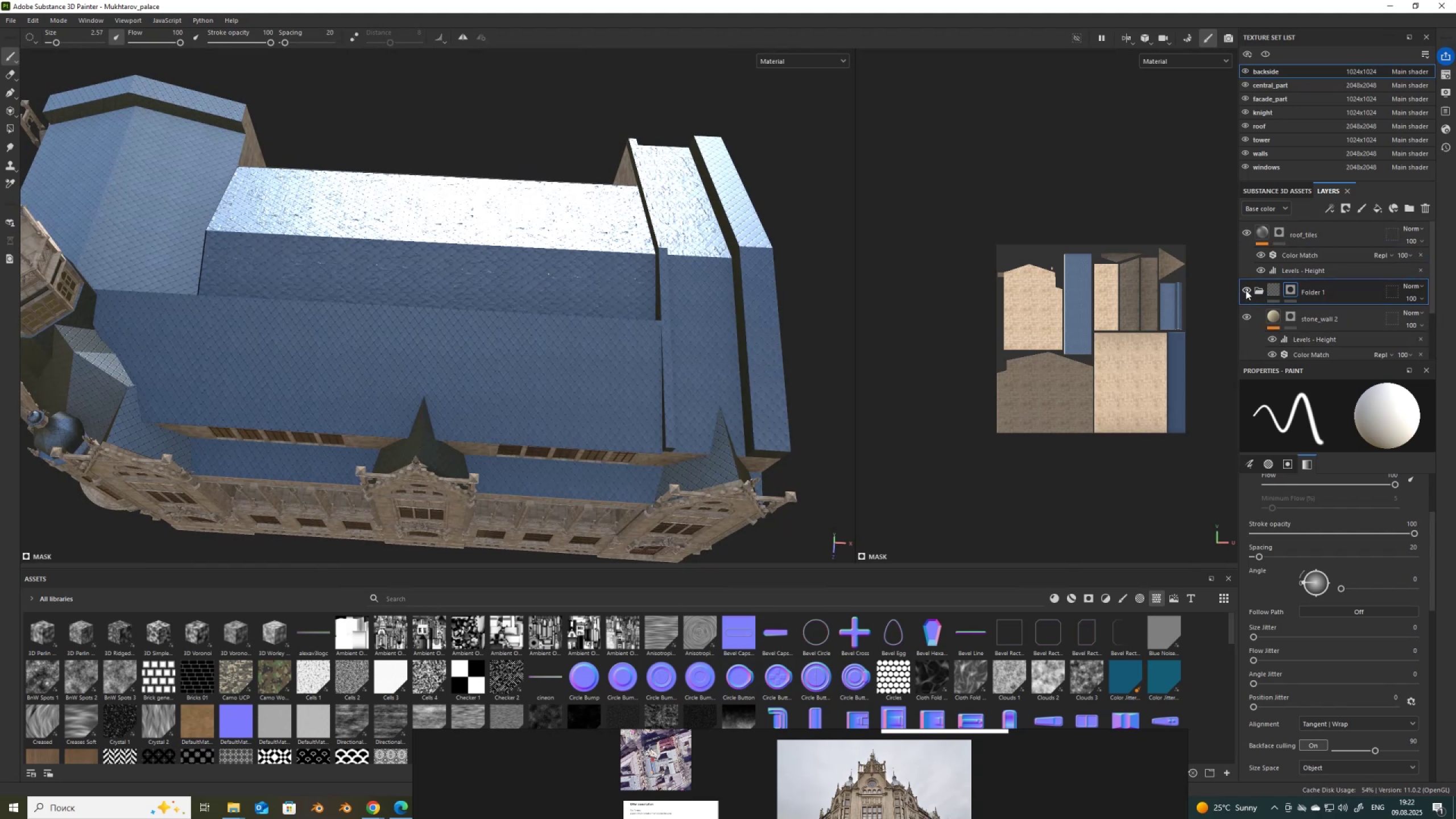 
scroll: coordinate [1311, 289], scroll_direction: down, amount: 6.0
 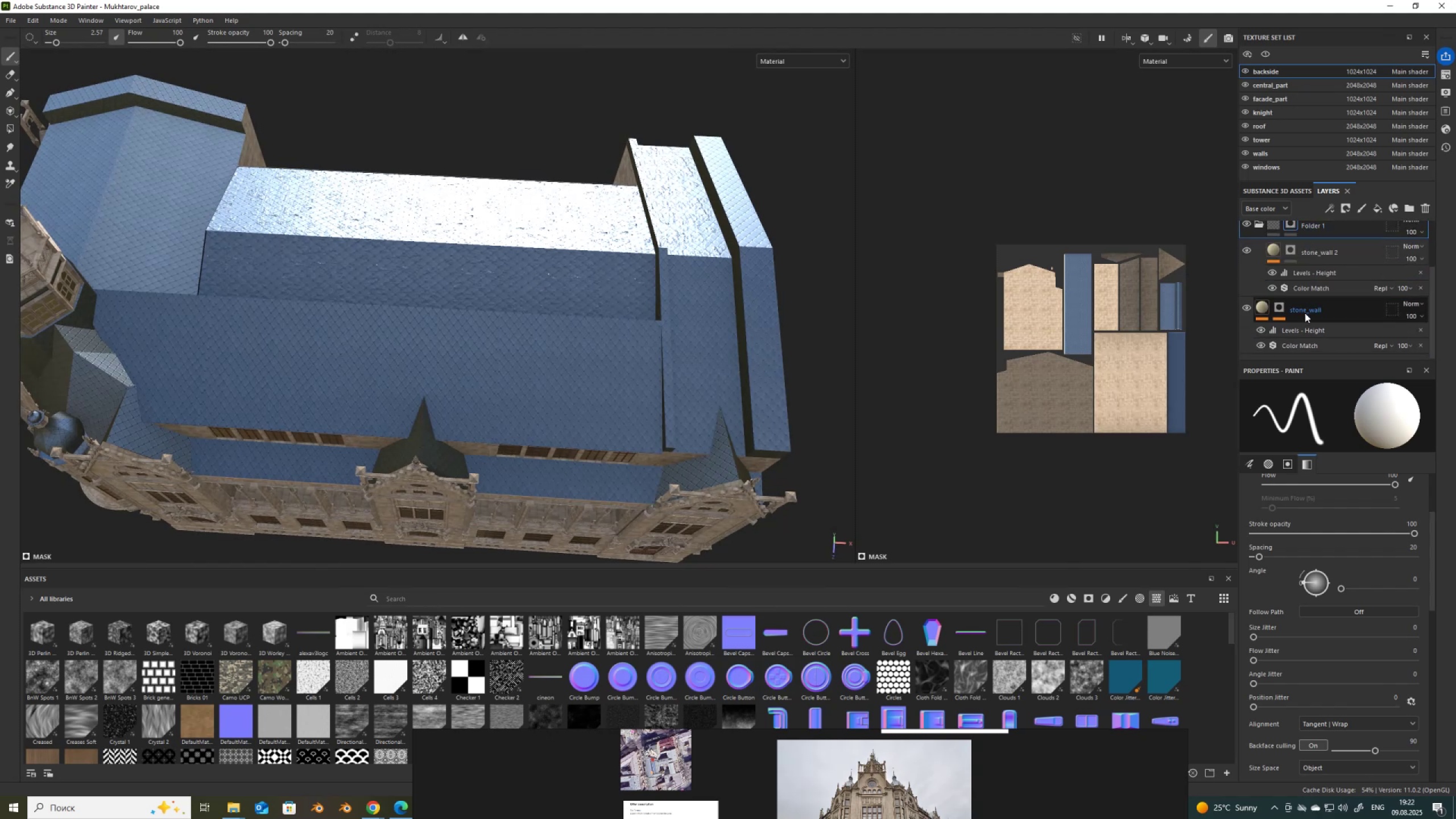 
scroll: coordinate [1308, 299], scroll_direction: up, amount: 2.0
 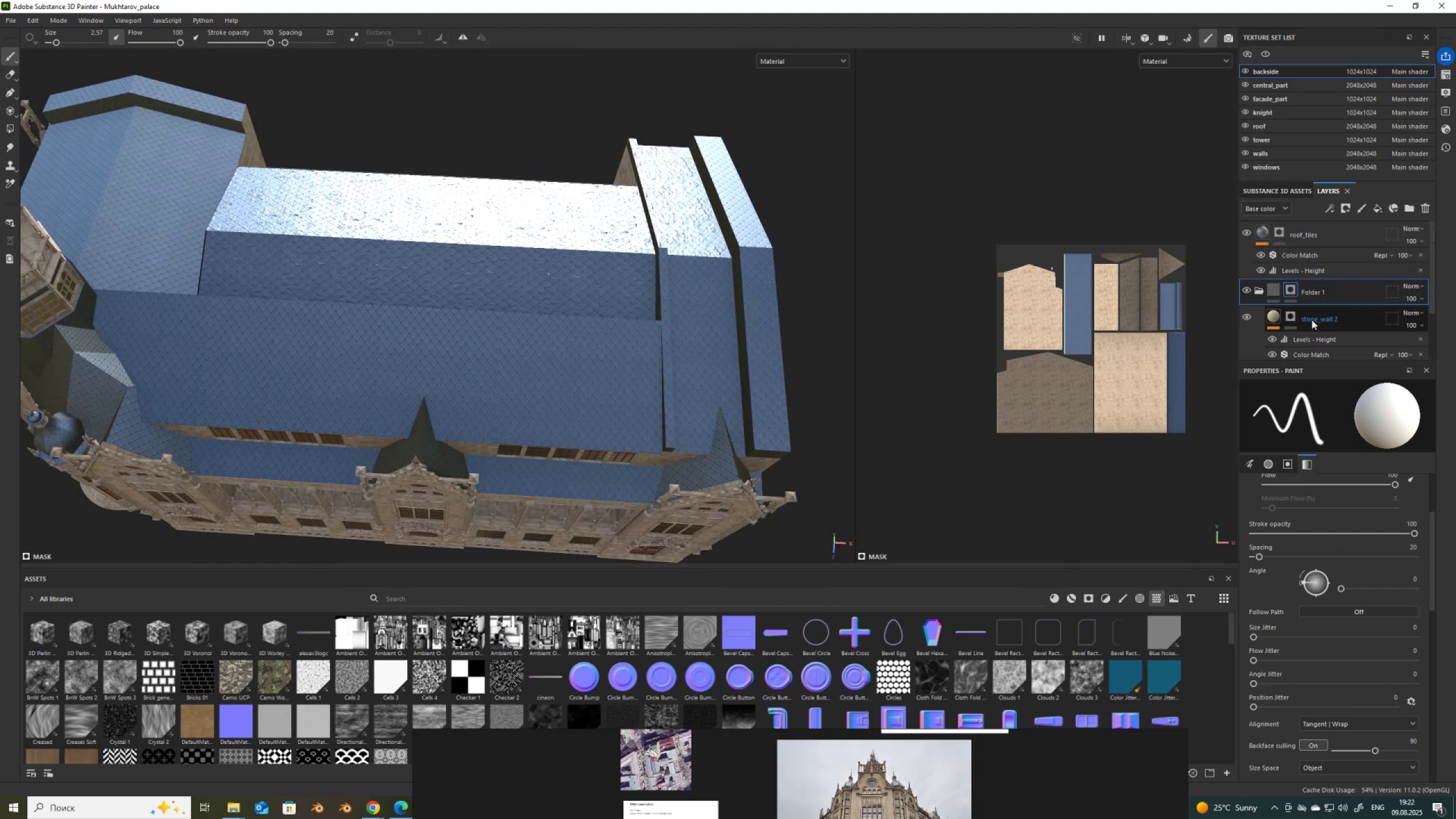 
scroll: coordinate [1312, 320], scroll_direction: down, amount: 2.0
 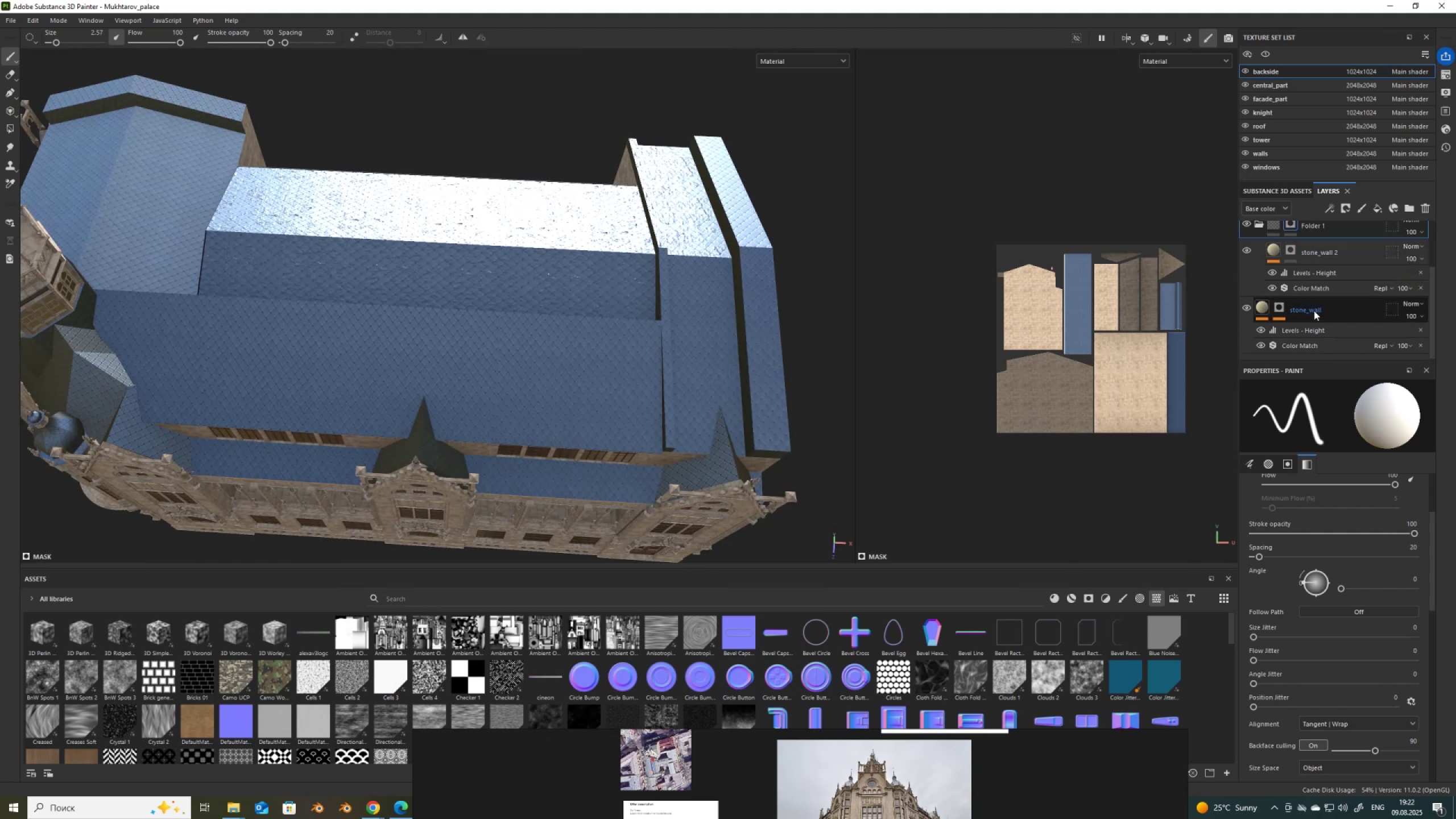 
left_click_drag(start_coordinate=[1314, 309], to_coordinate=[1330, 286])
 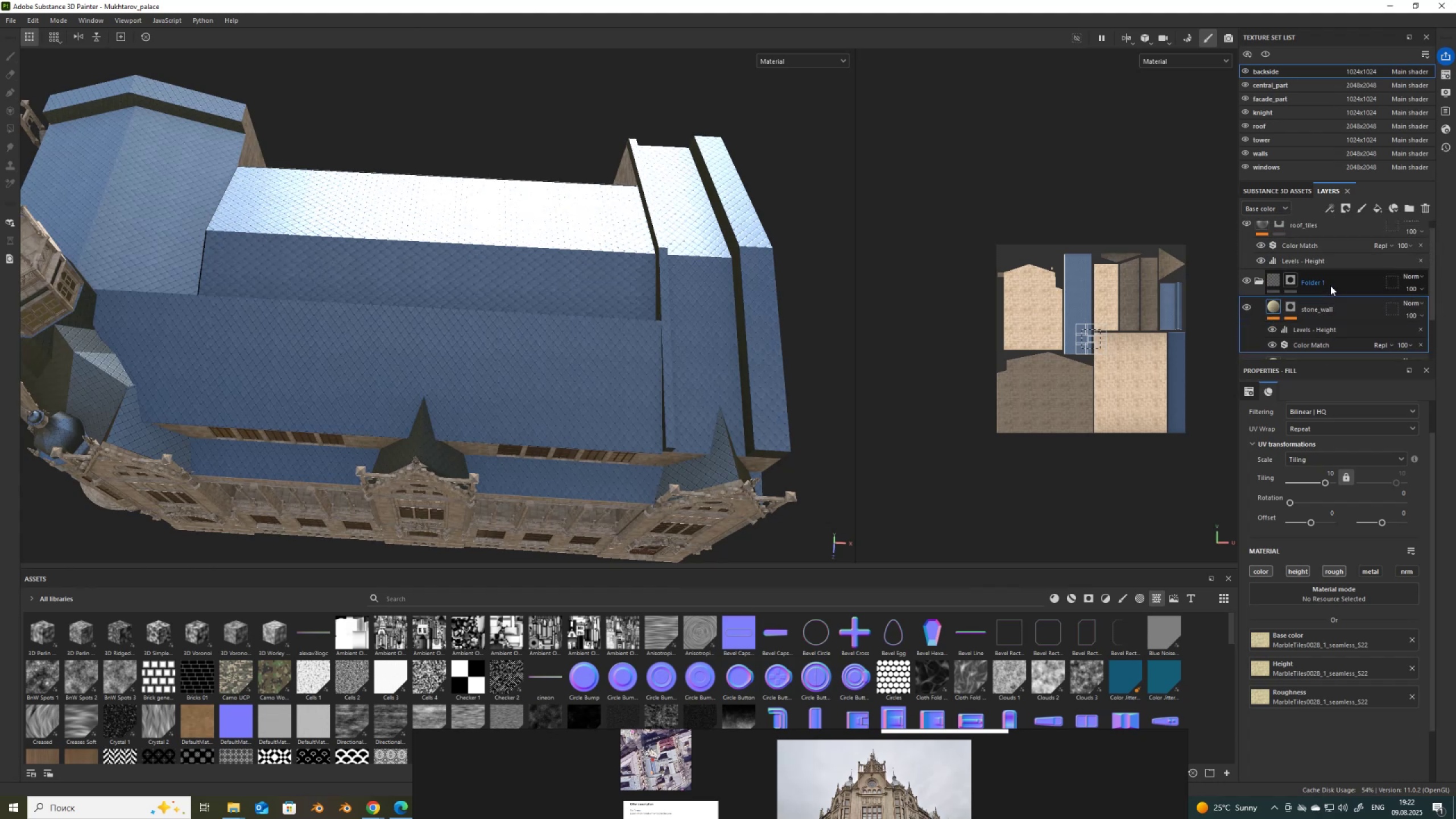 
scroll: coordinate [1330, 286], scroll_direction: down, amount: 2.0
 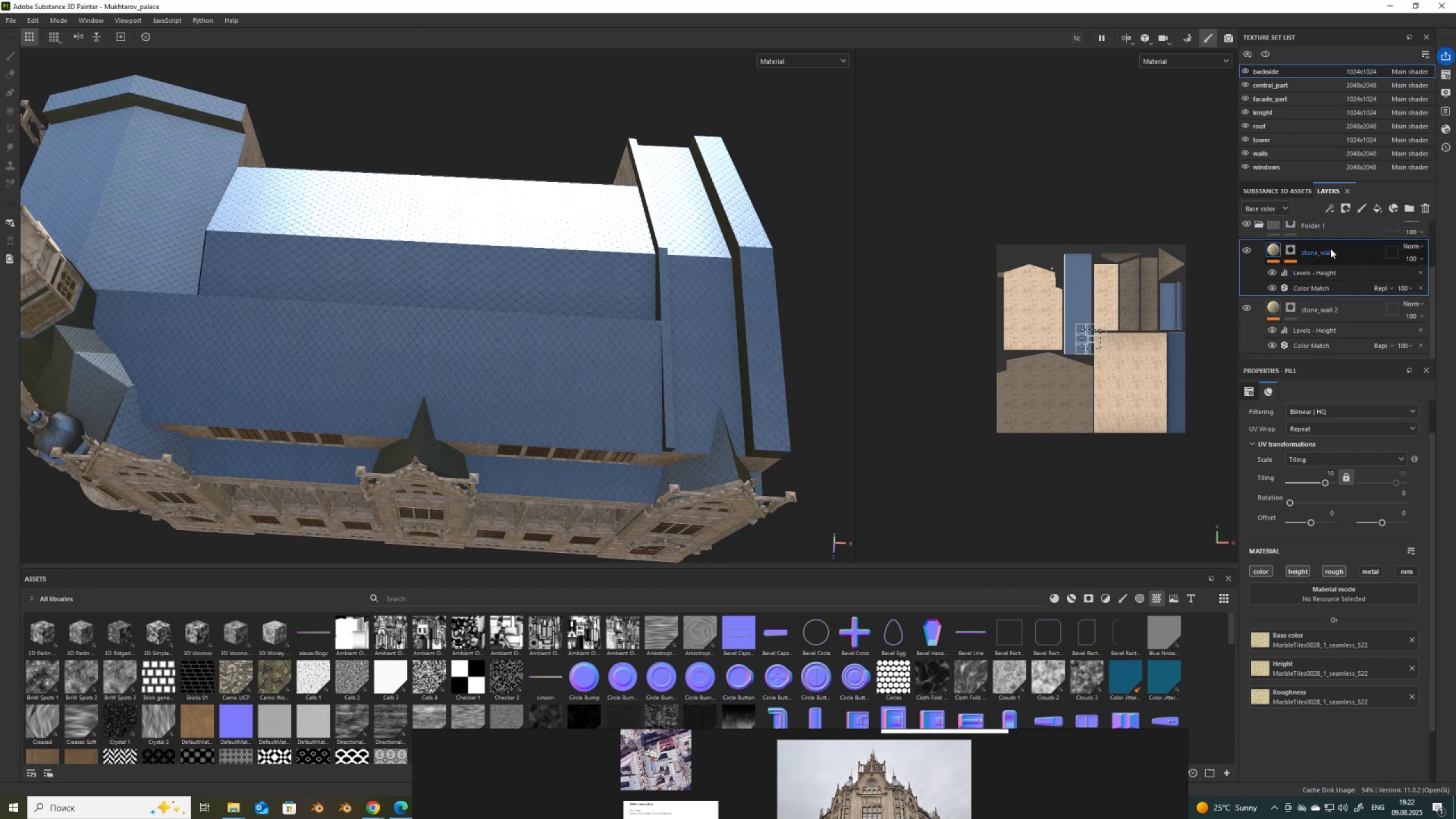 
left_click_drag(start_coordinate=[1330, 248], to_coordinate=[1349, 338])
 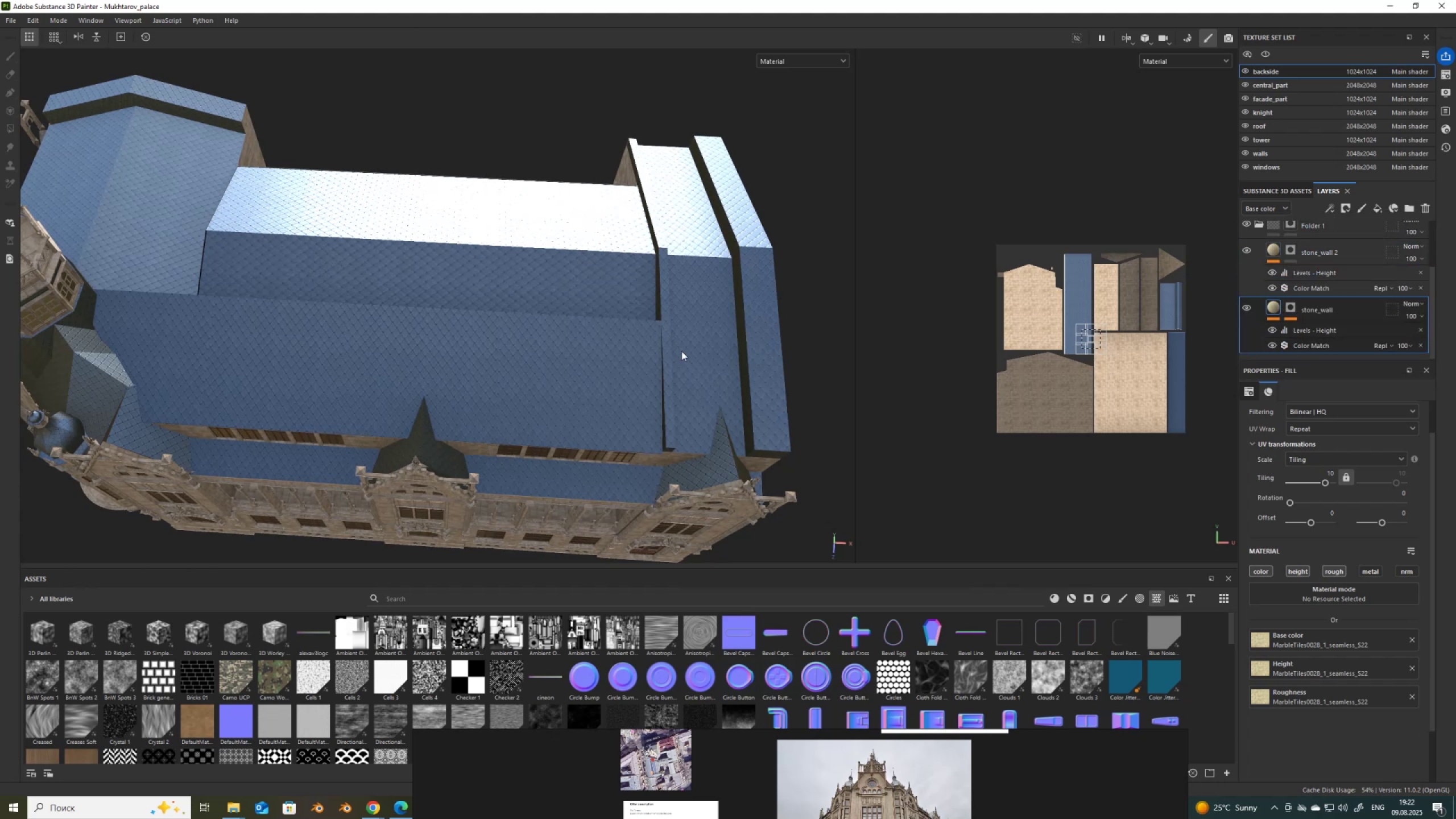 
scroll: coordinate [565, 328], scroll_direction: down, amount: 3.0
 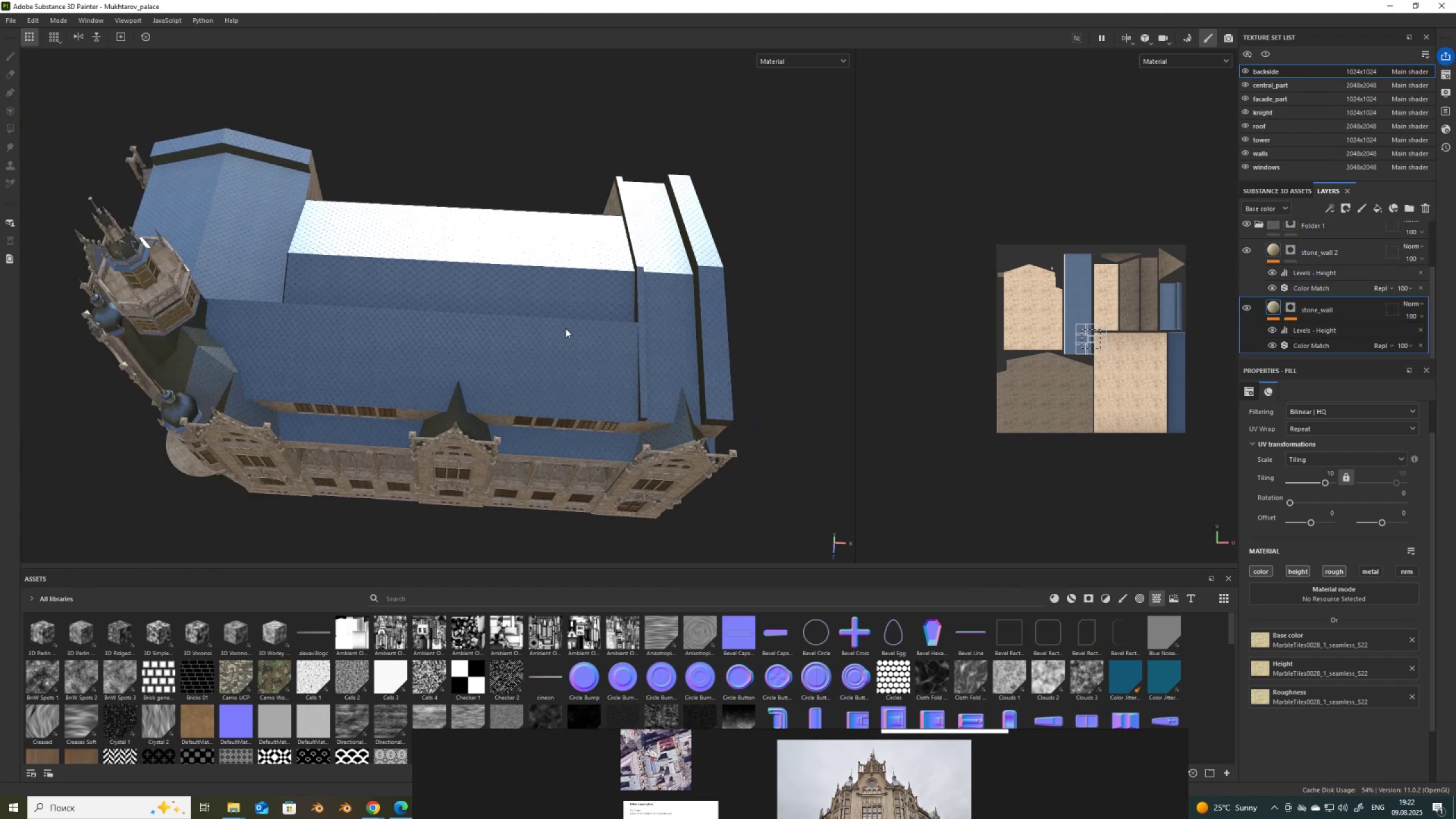 
hold_key(key=AltLeft, duration=1.53)
left_click_drag(start_coordinate=[557, 443], to_coordinate=[640, 308])
 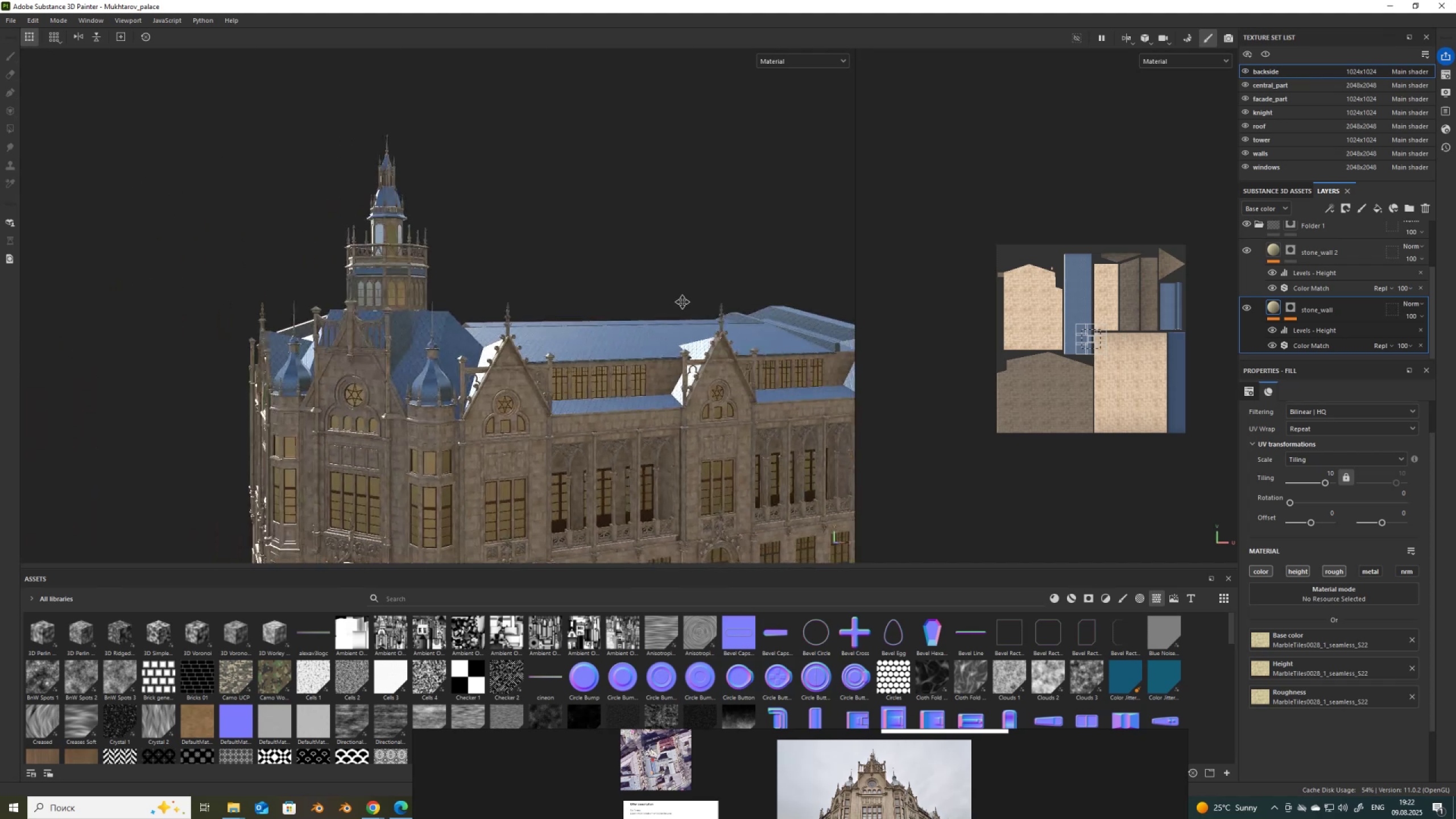 
hold_key(key=AltLeft, duration=1.52)
left_click_drag(start_coordinate=[666, 318], to_coordinate=[699, 345])
 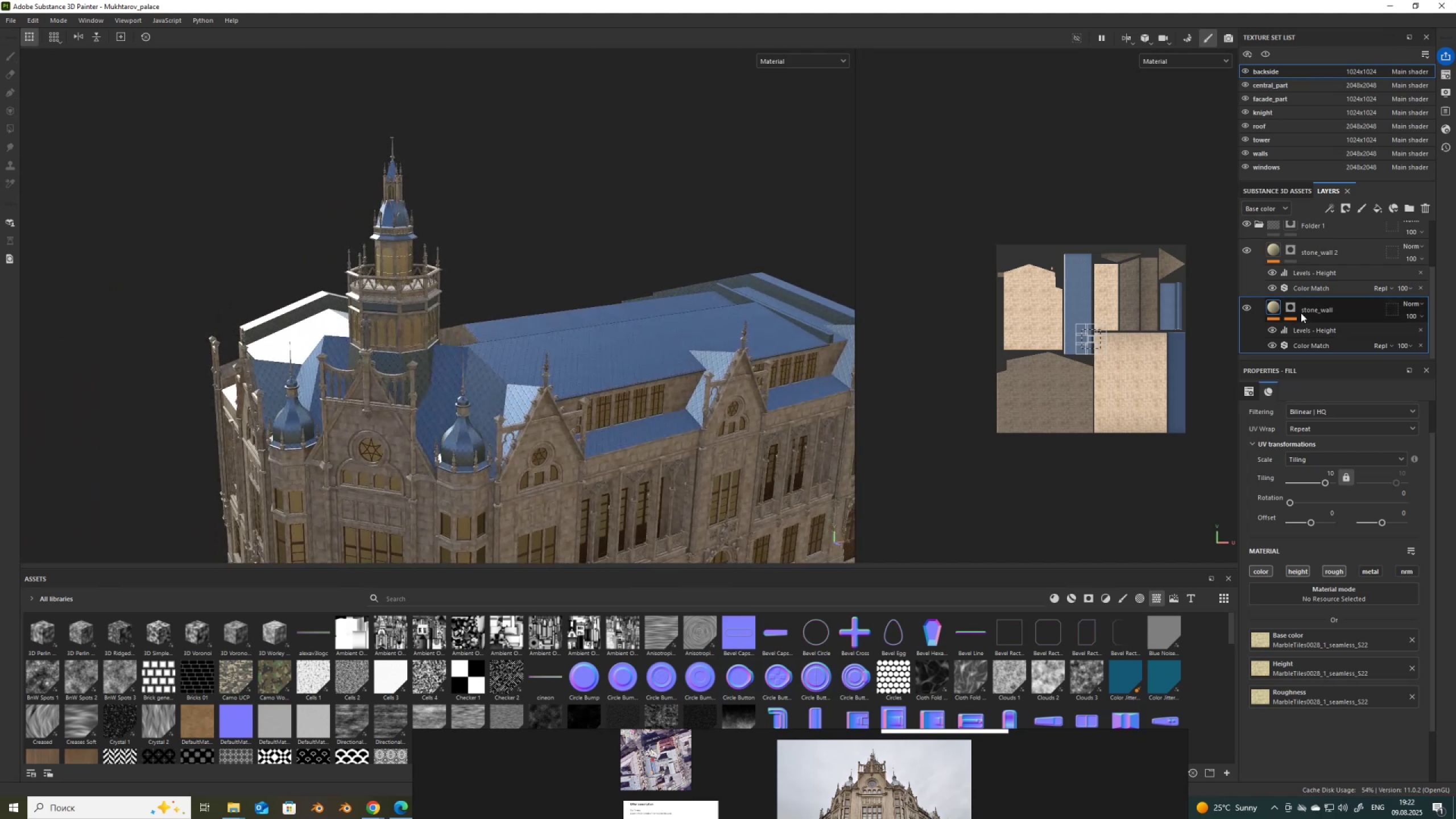 
hold_key(key=AltLeft, duration=0.46)
 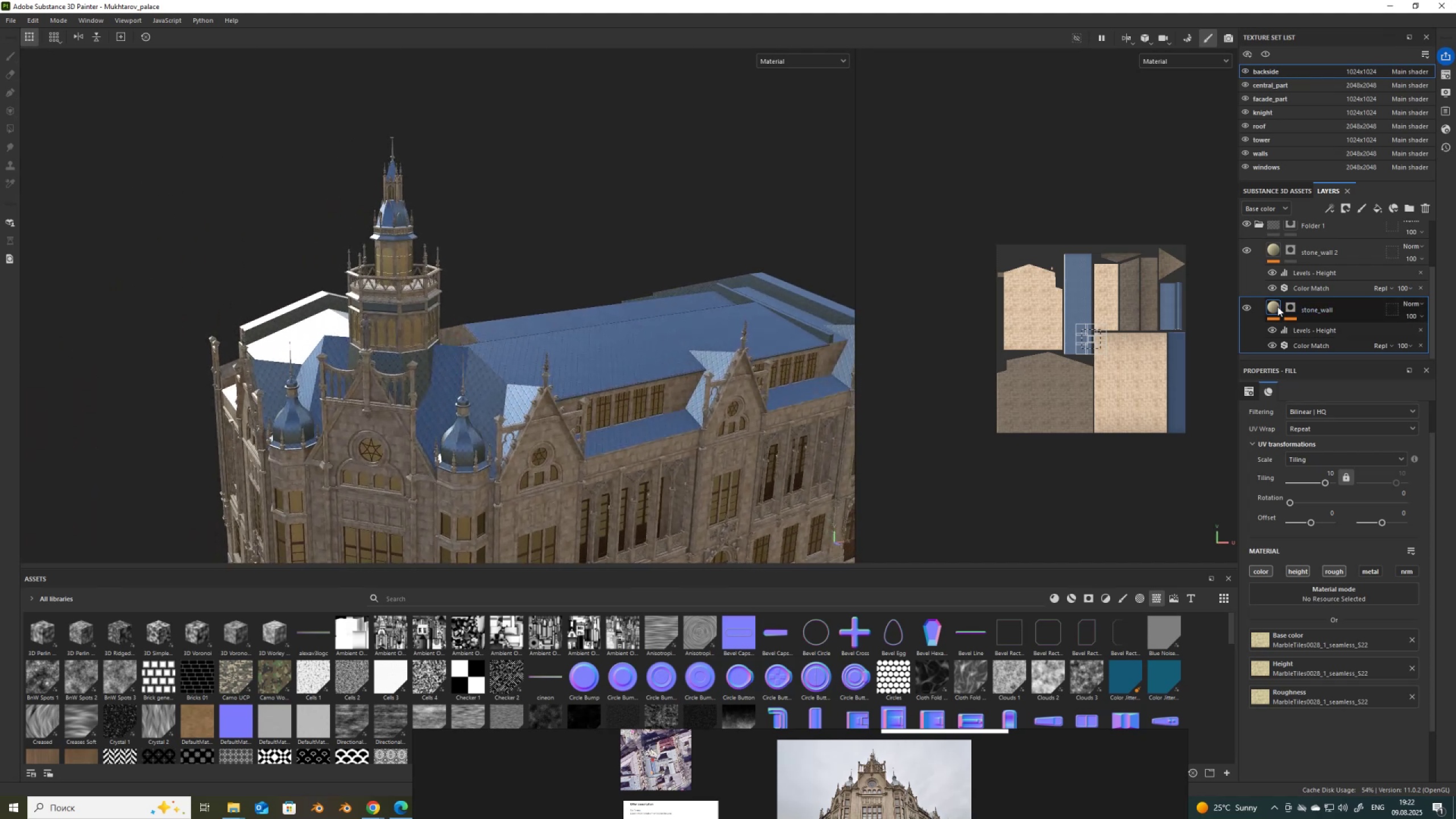 
left_click([1274, 307])
 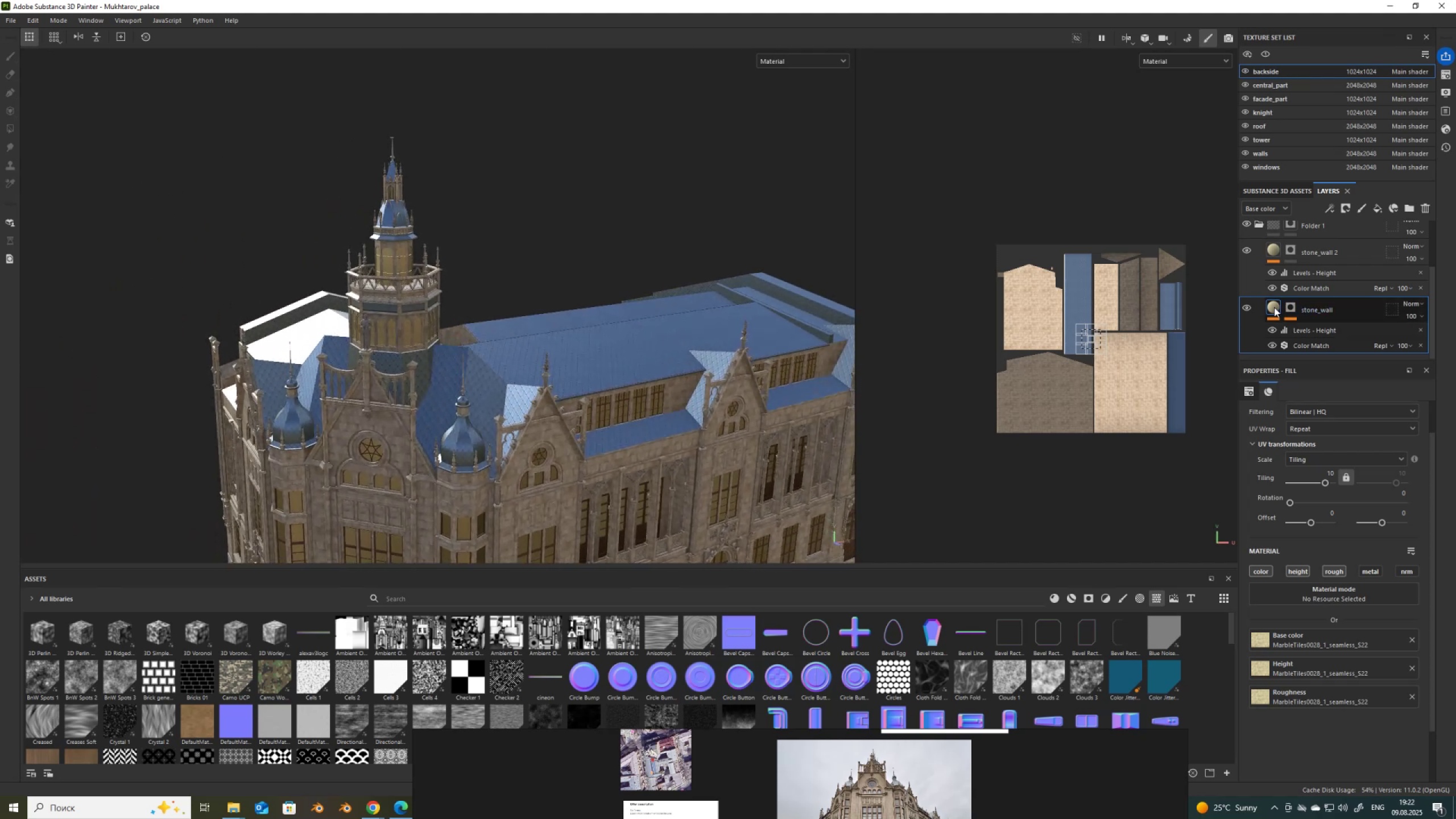 
key(Control+C)
 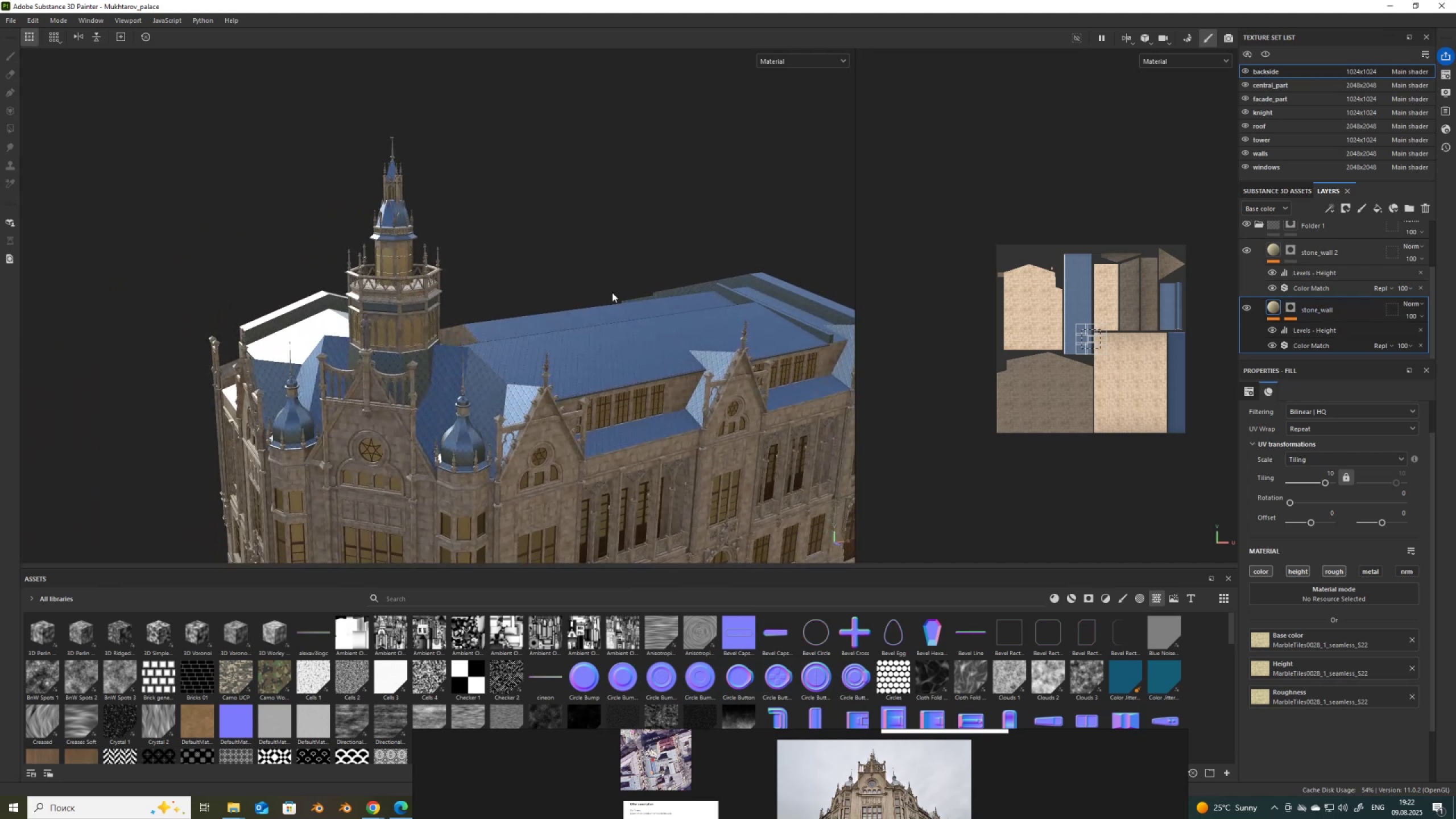 
scroll: coordinate [350, 284], scroll_direction: up, amount: 15.0
 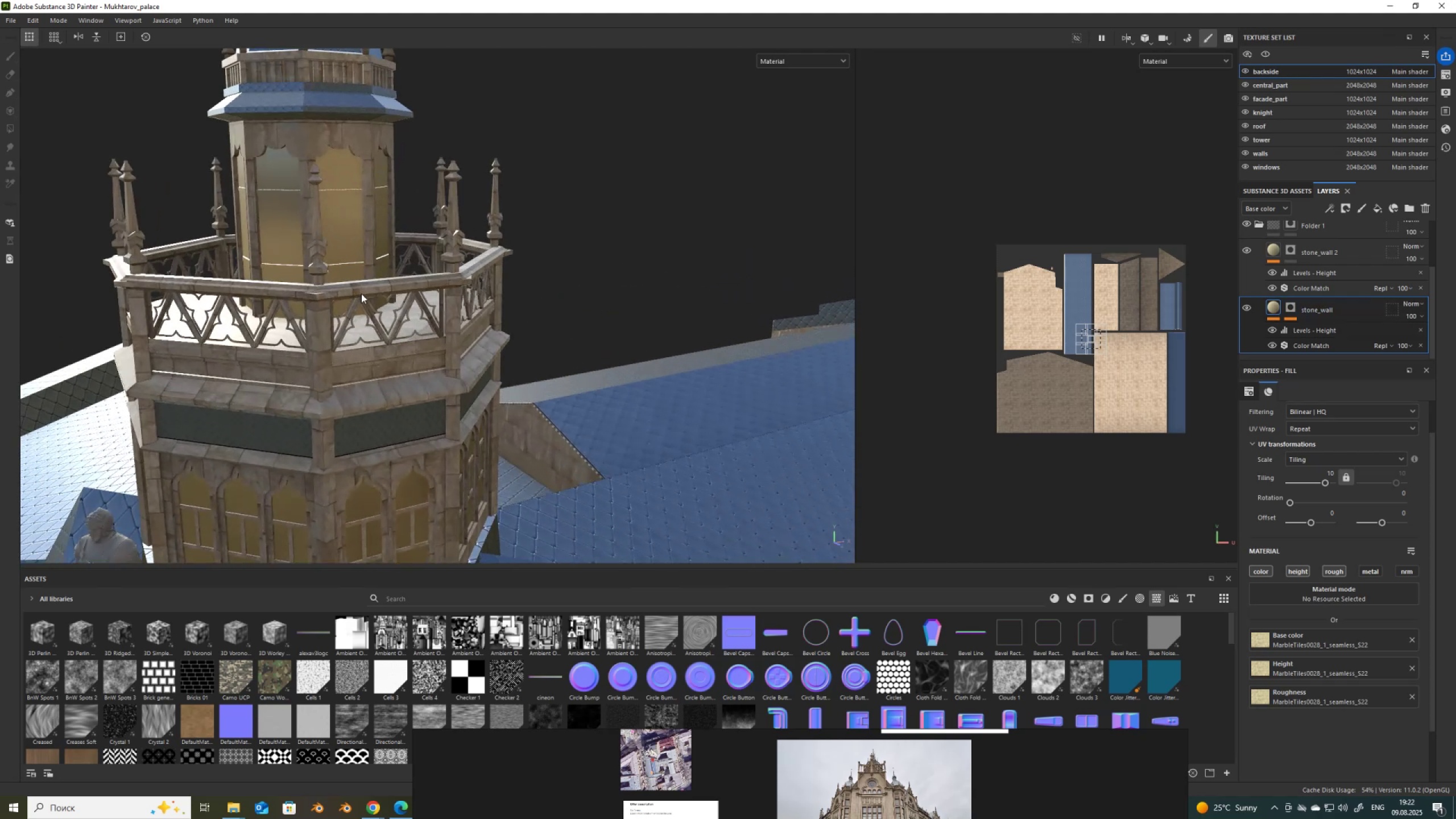 
hold_key(key=ControlLeft, duration=5.14)
 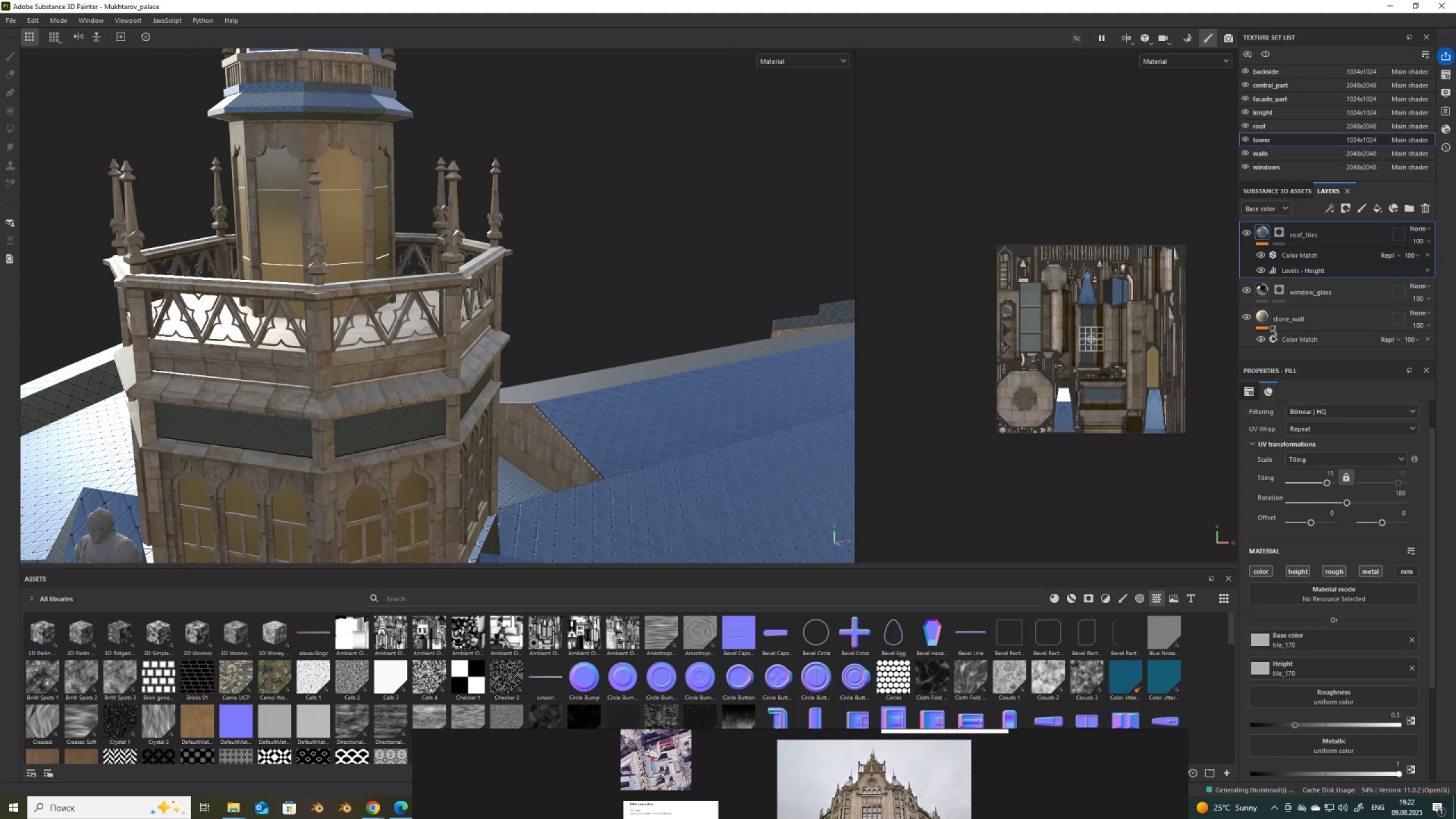 
hold_key(key=AltLeft, duration=1.53)
 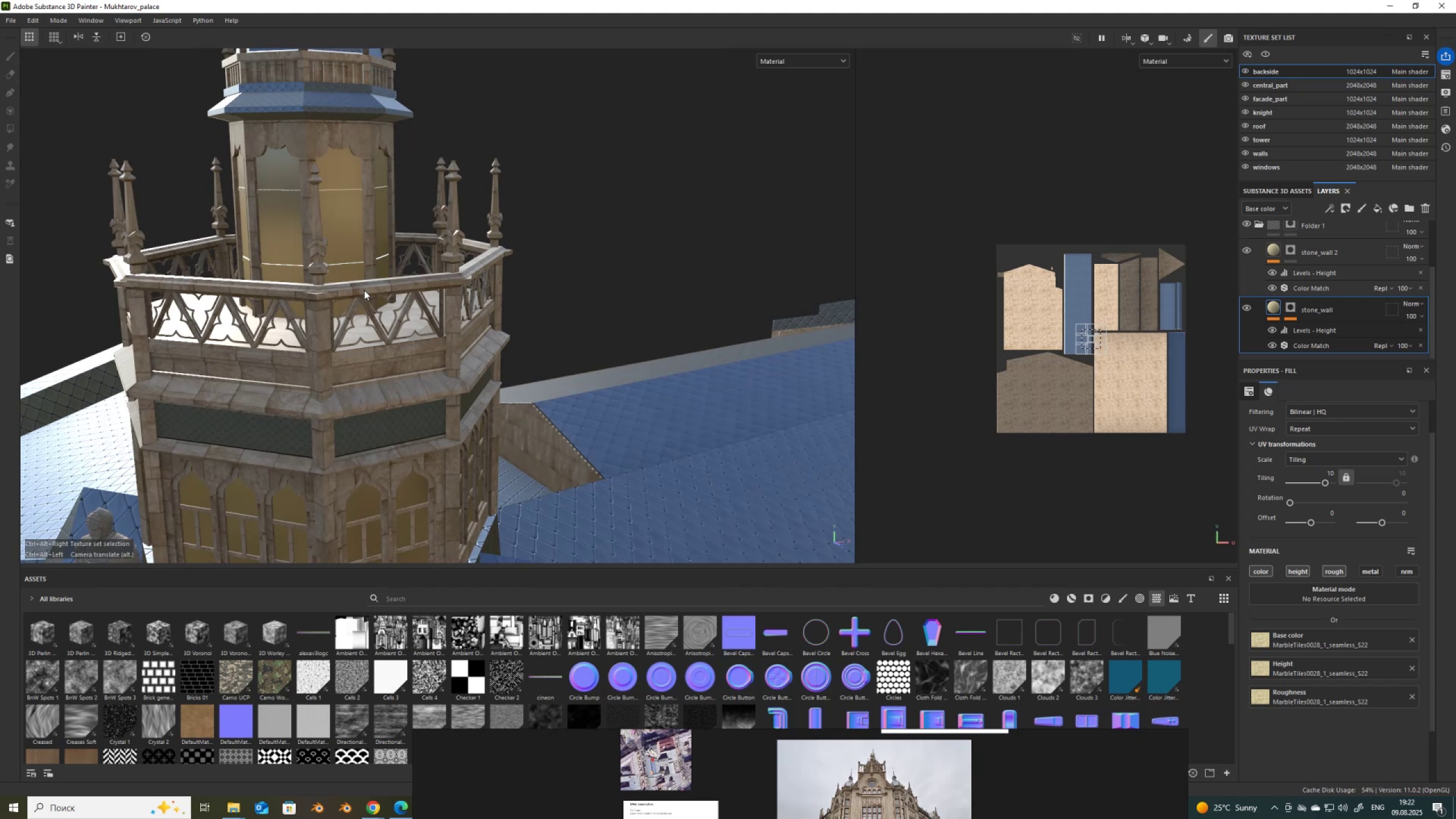 
hold_key(key=AltLeft, duration=1.53)
 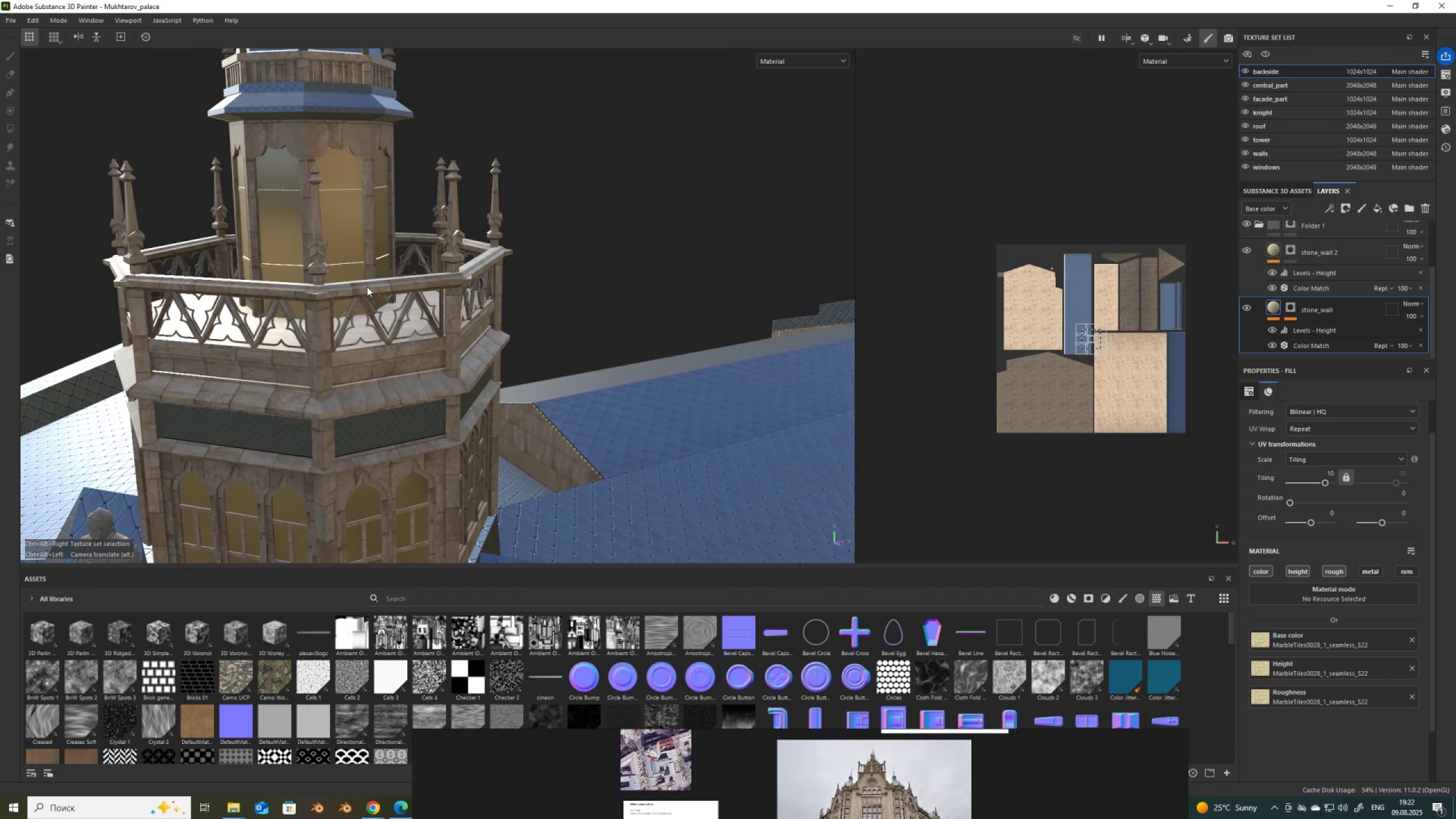 
hold_key(key=AltLeft, duration=1.51)
 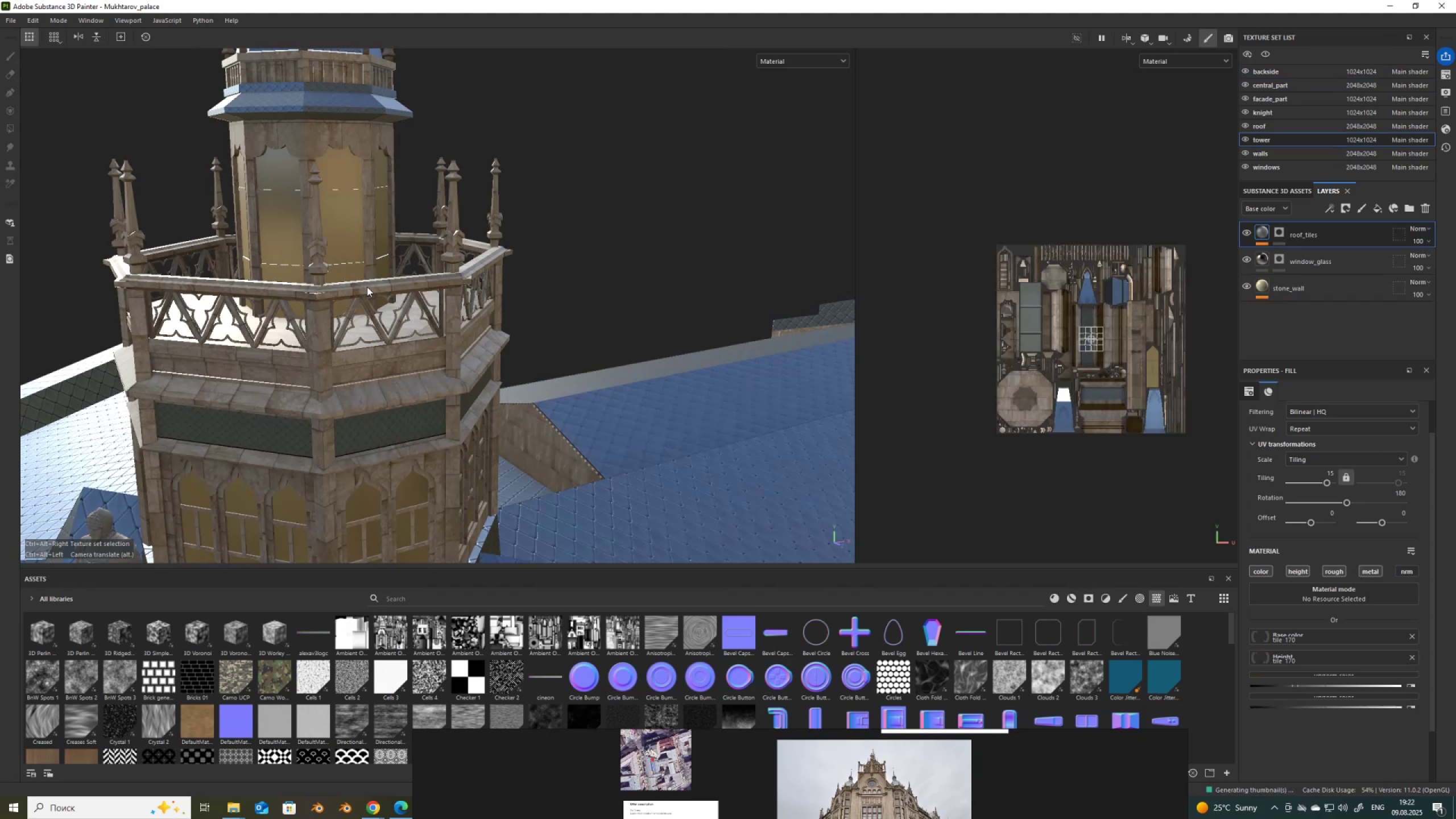 
hold_key(key=AltLeft, duration=0.53)
right_click([367, 287])
 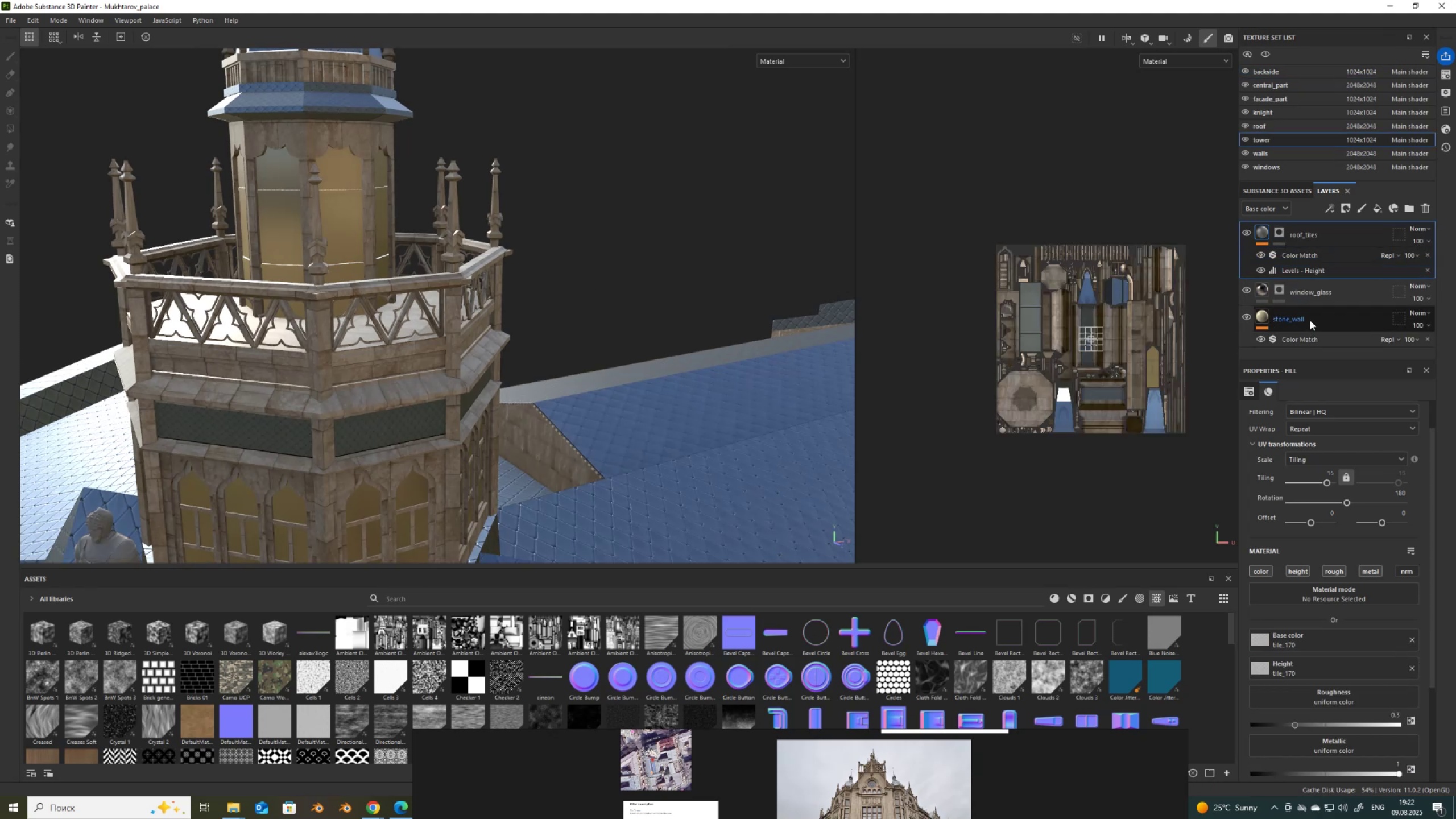 
left_click([1310, 320])
 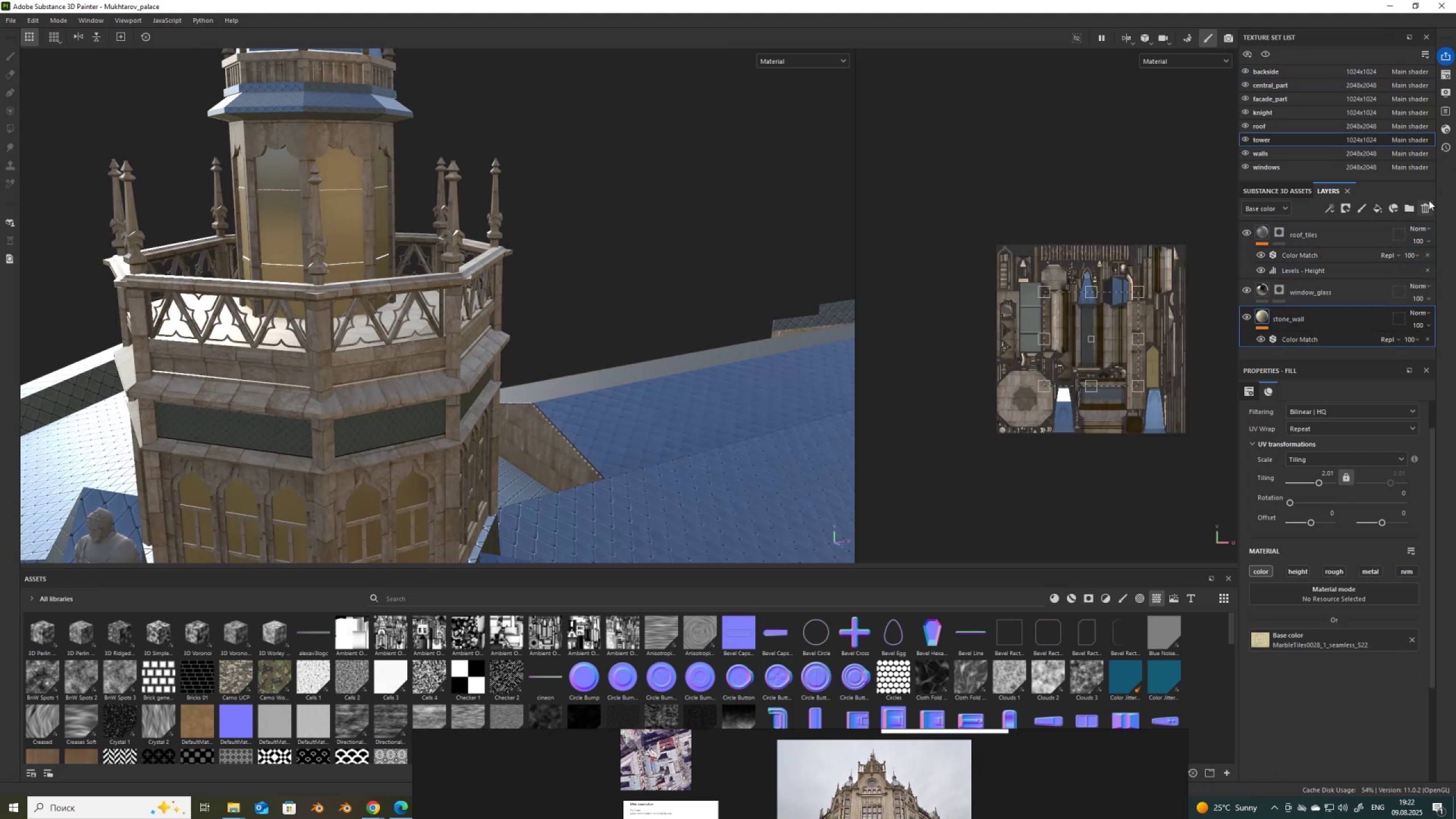 
left_click([1427, 204])
 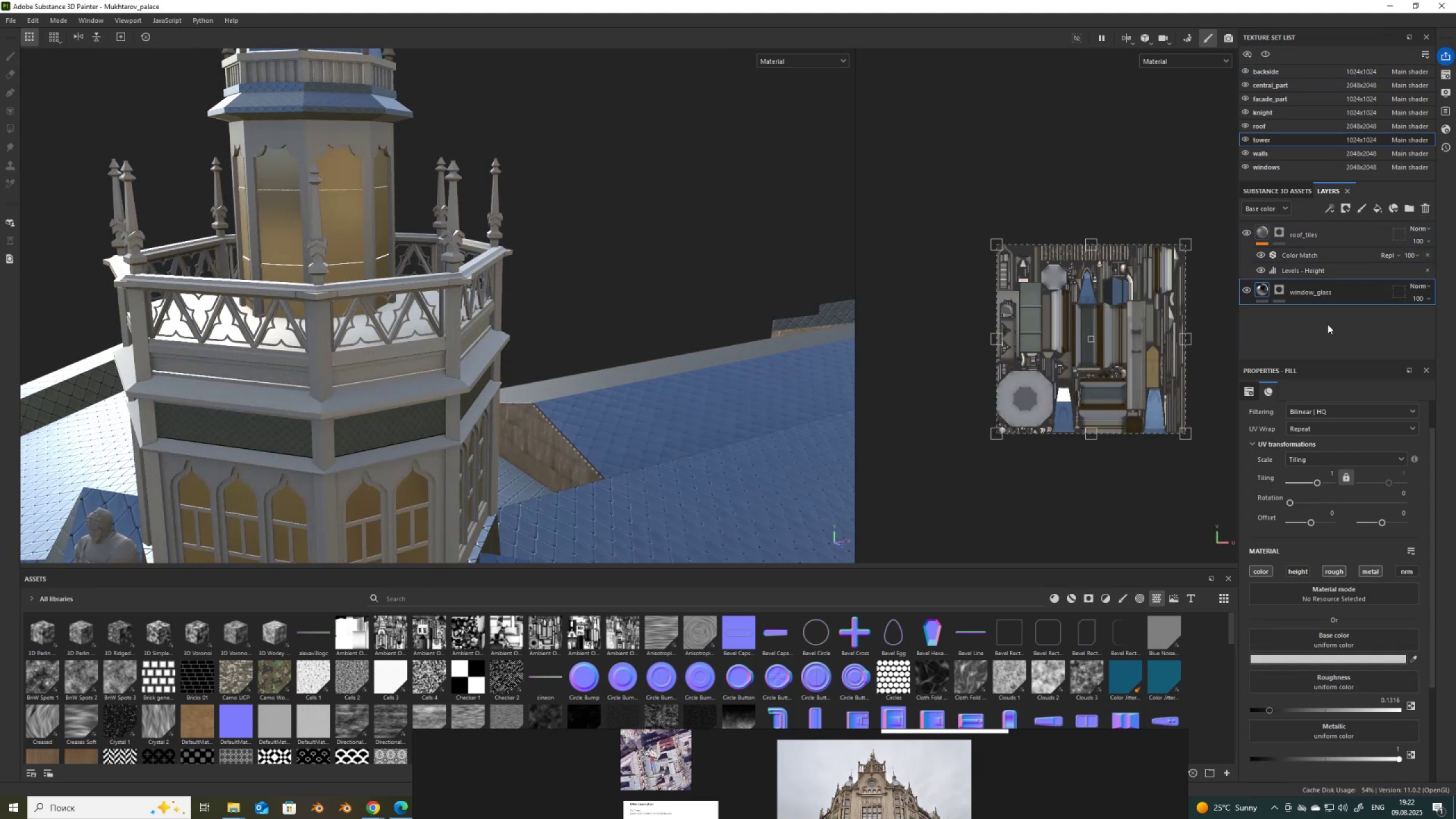 
key(Control+V)
 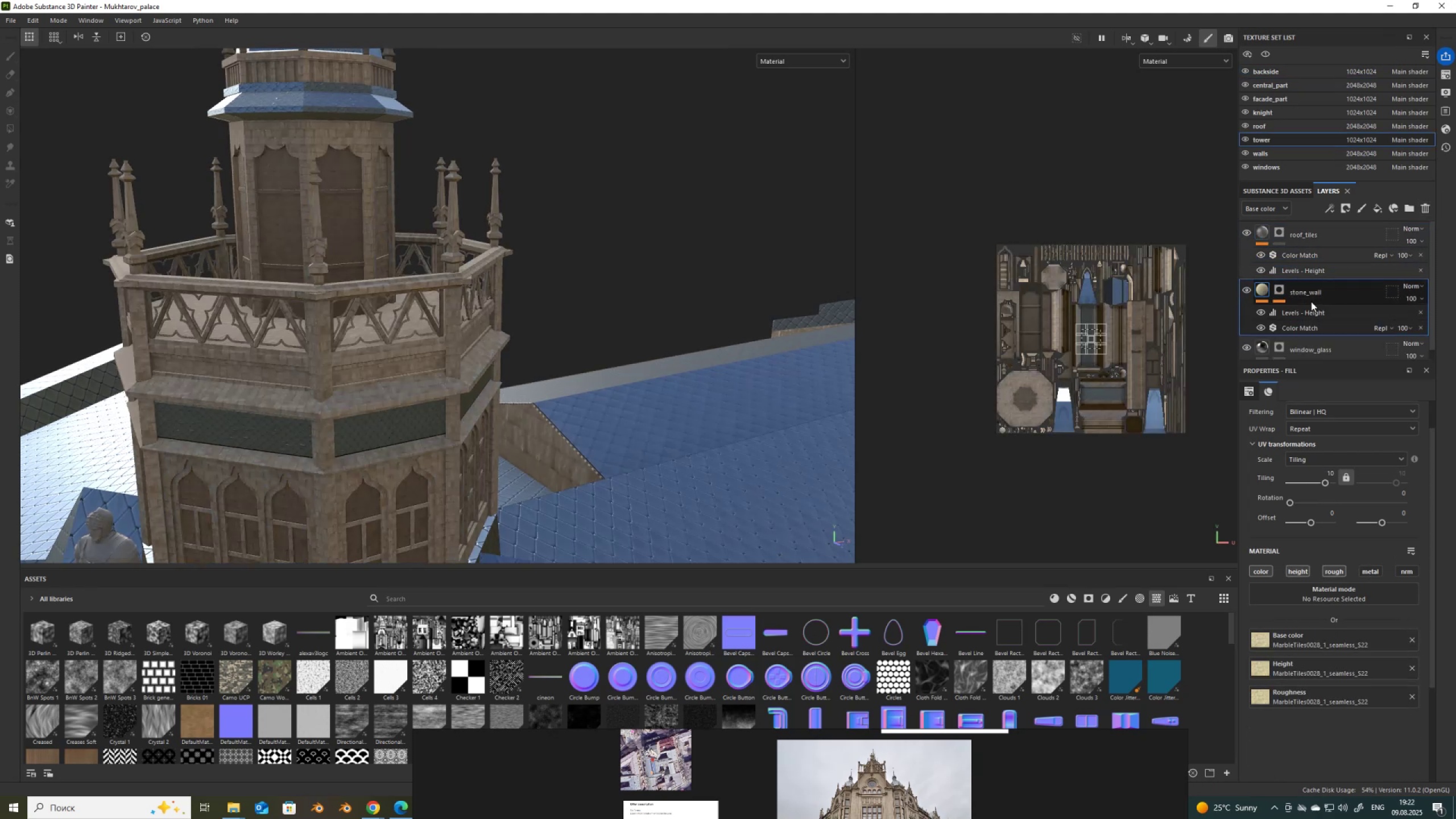 
scroll: coordinate [1311, 297], scroll_direction: down, amount: 2.0
 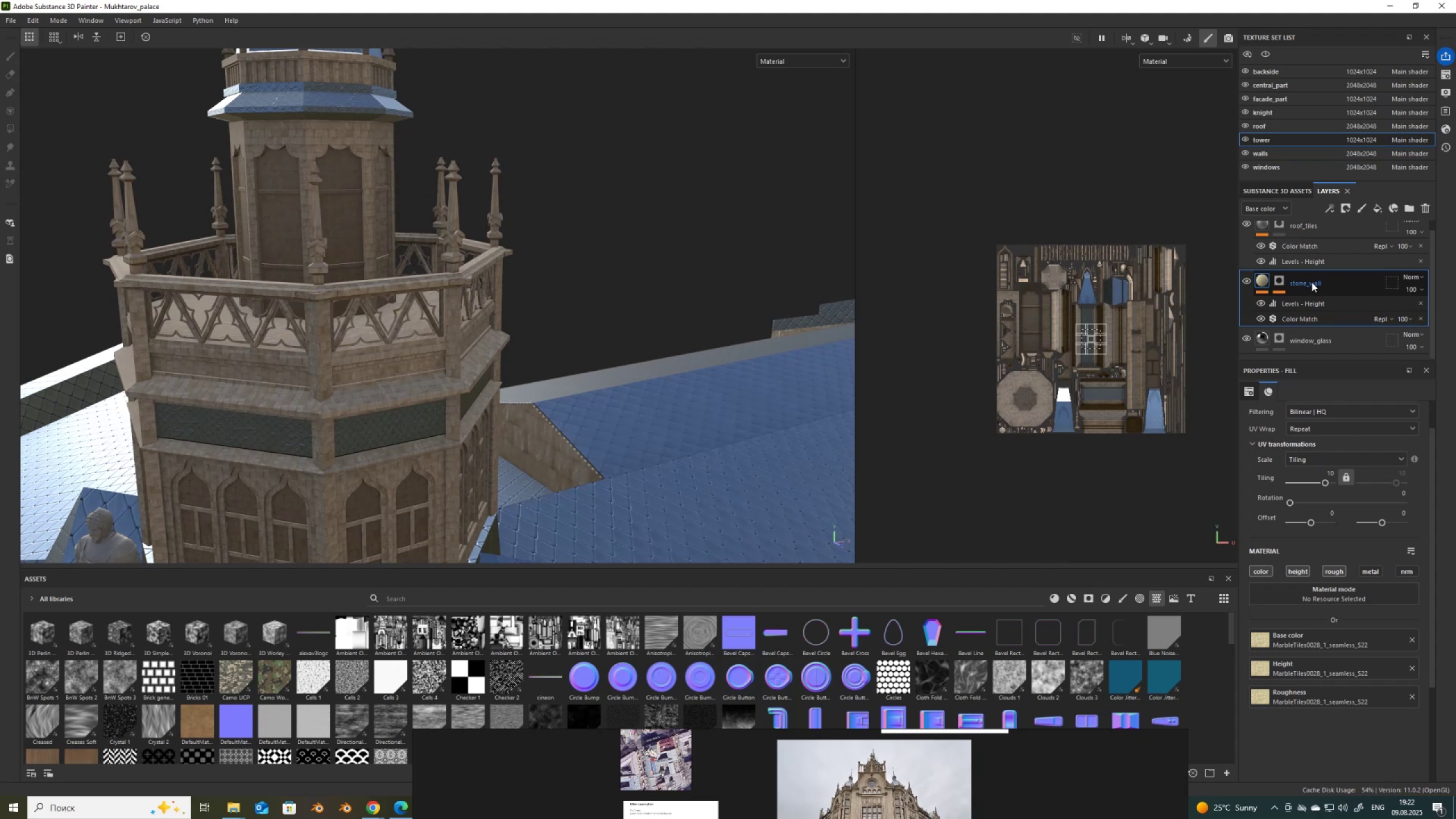 
left_click_drag(start_coordinate=[1312, 282], to_coordinate=[1314, 345])
 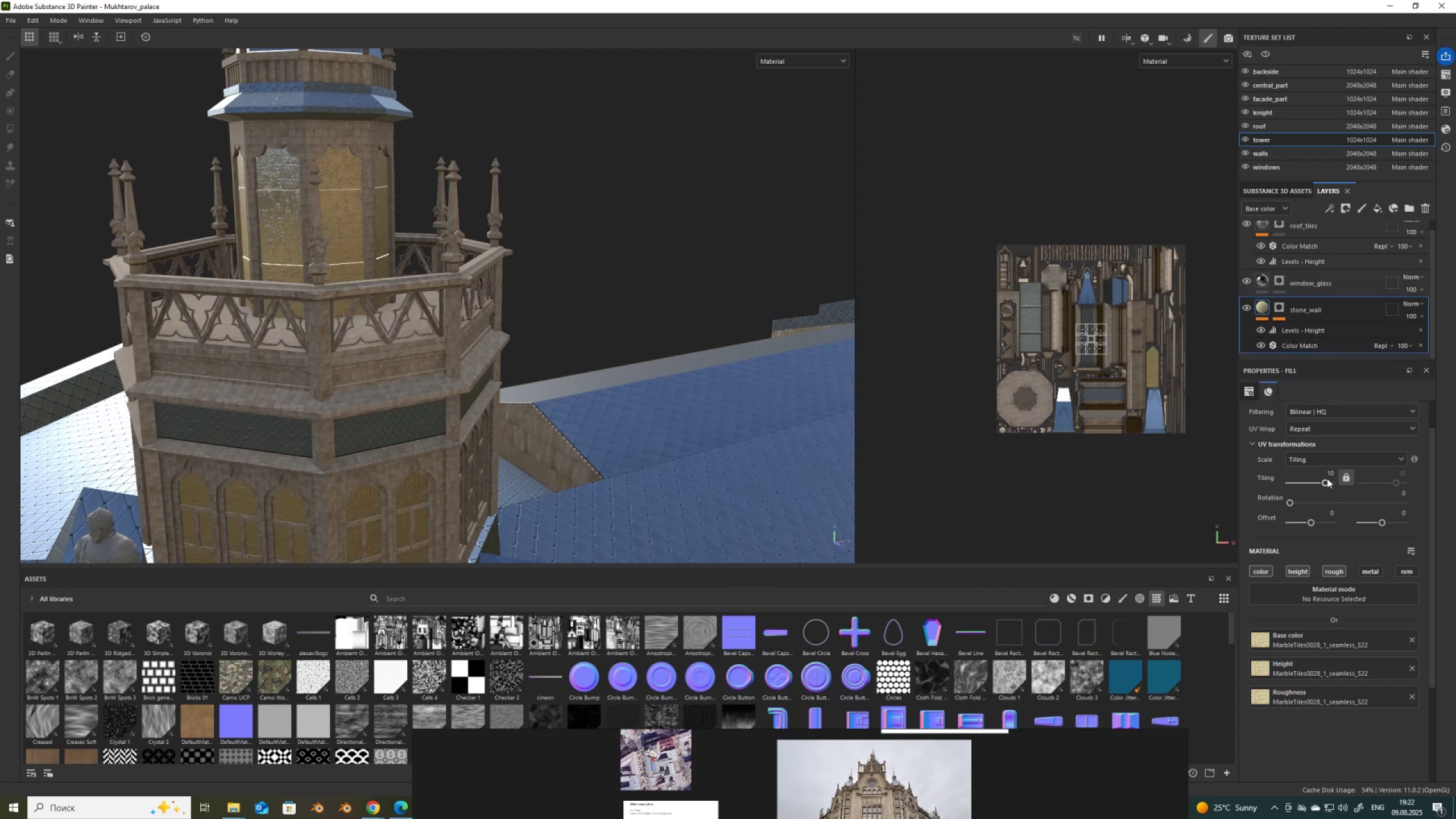 
left_click_drag(start_coordinate=[1325, 472], to_coordinate=[1344, 473])
 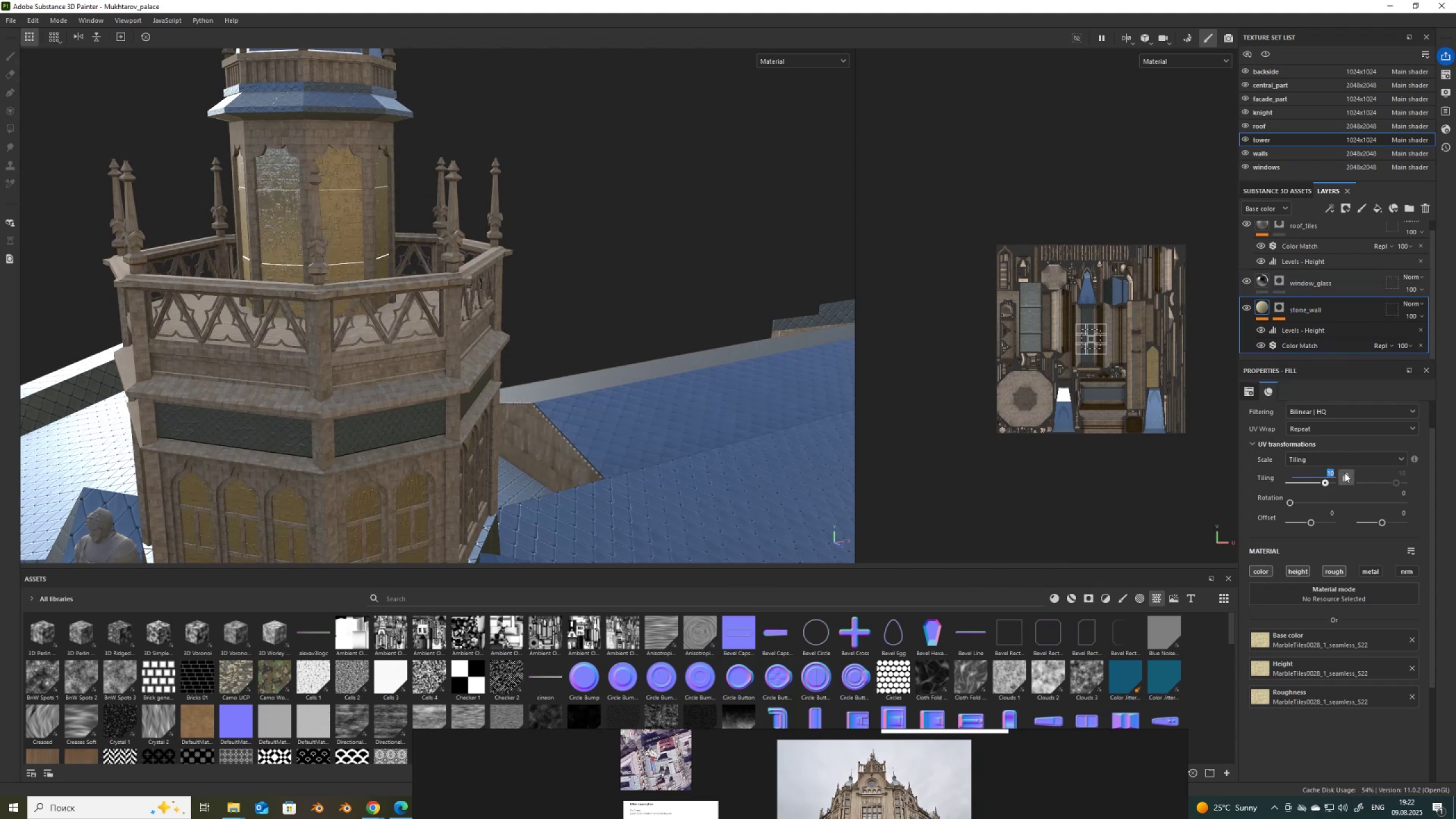 
key(Numpad6)
 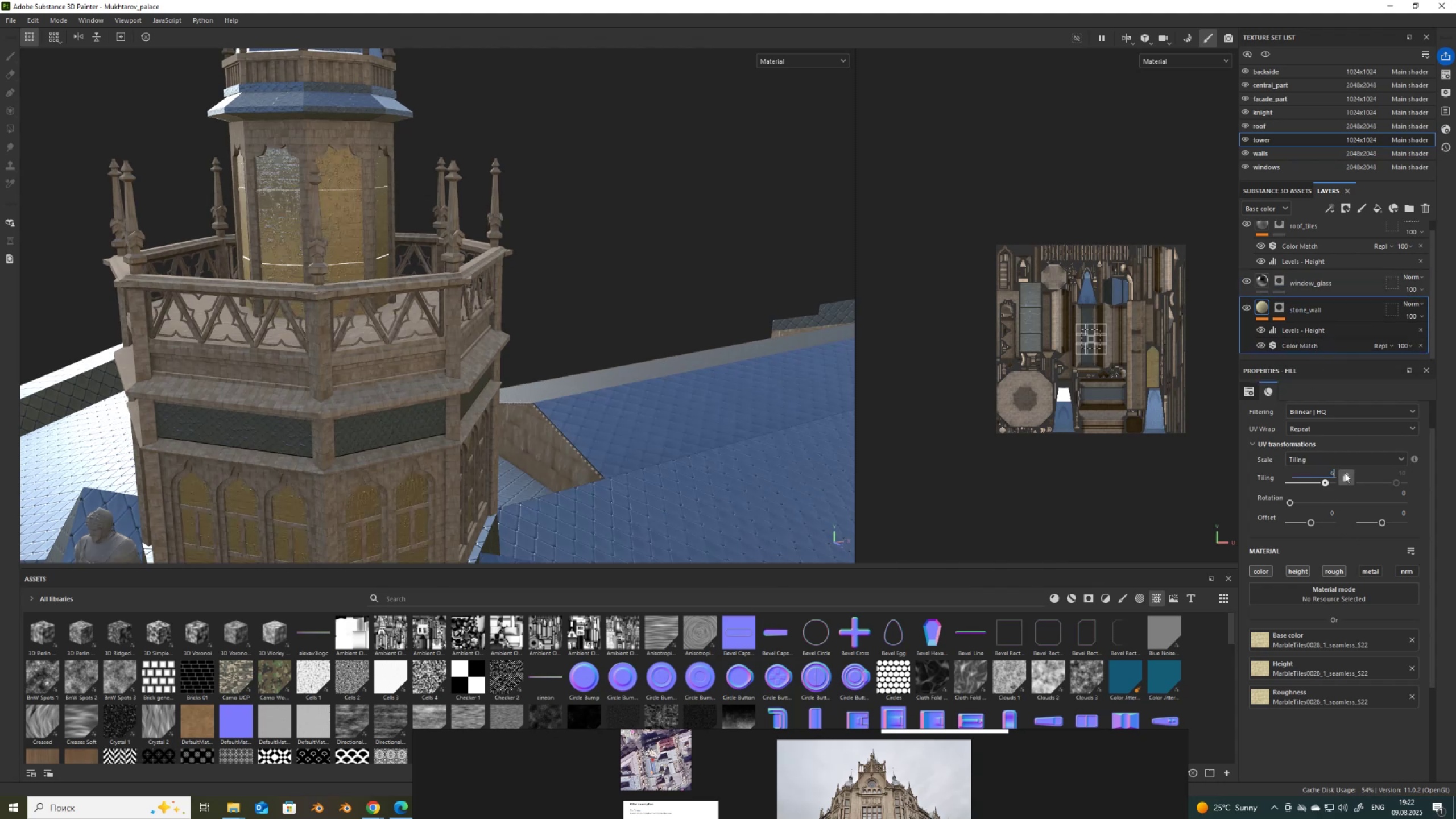 
key(NumpadEnter)
 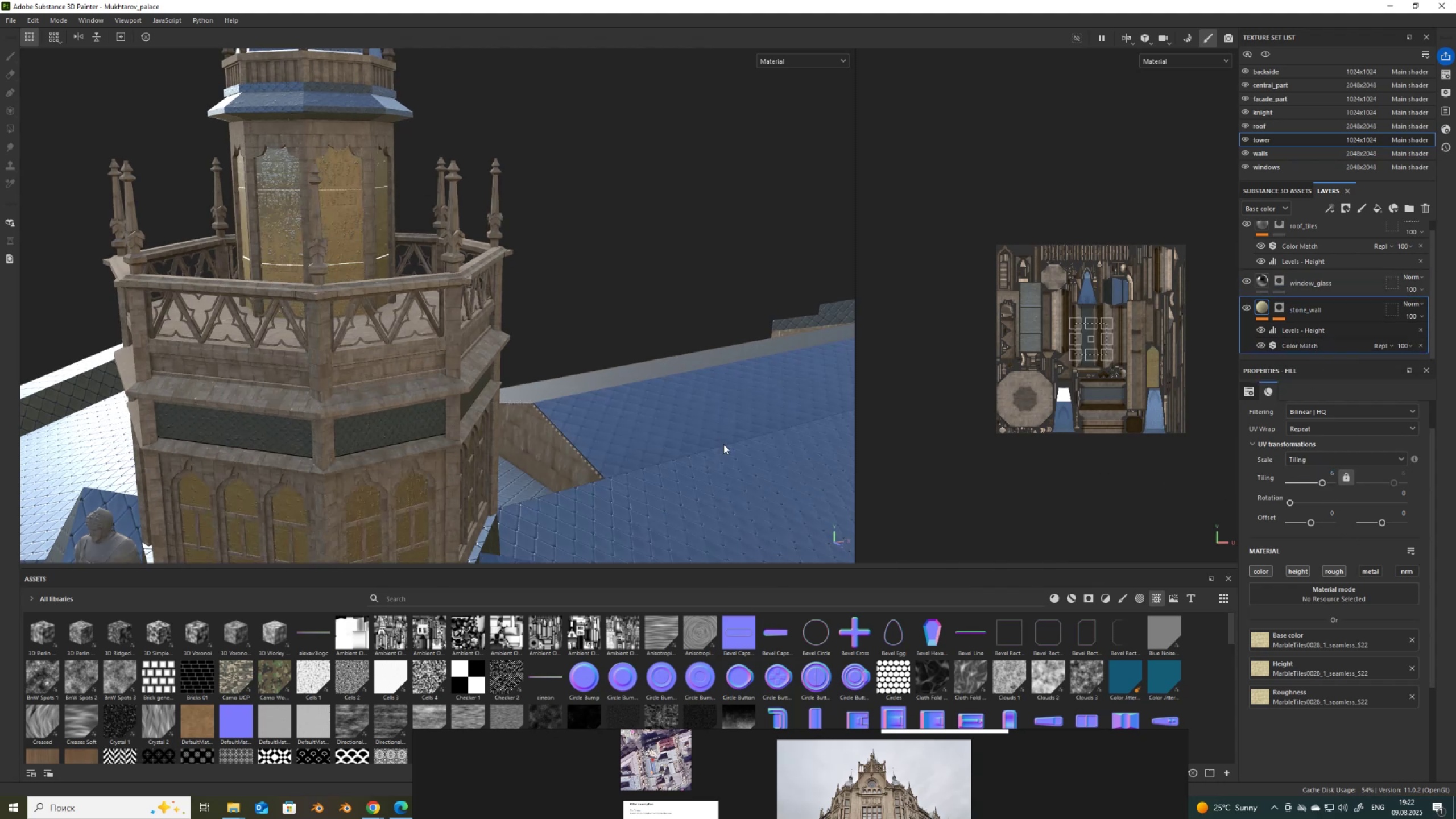 
scroll: coordinate [334, 506], scroll_direction: down, amount: 9.0
 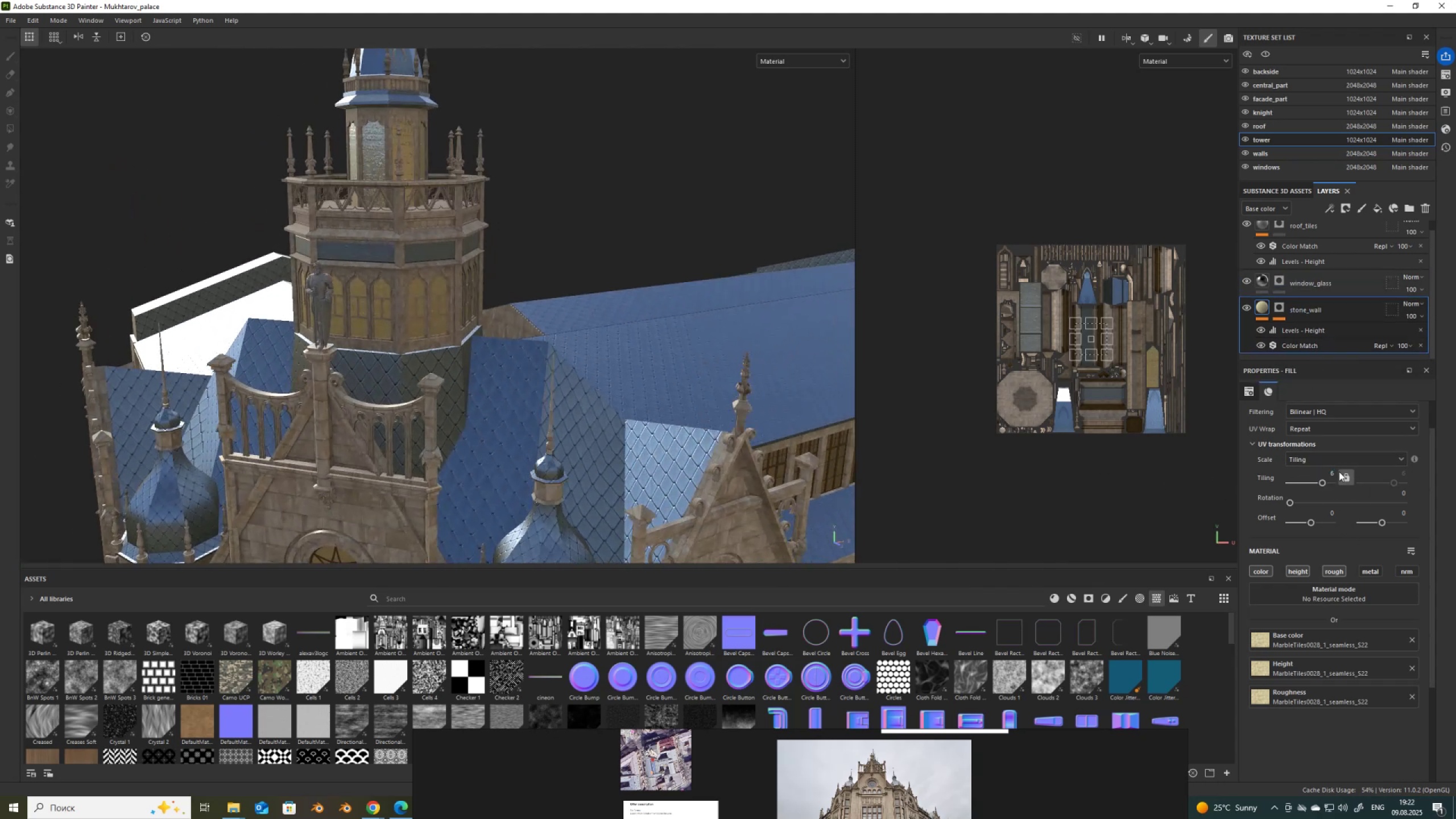 
left_click_drag(start_coordinate=[1330, 472], to_coordinate=[1339, 473])
 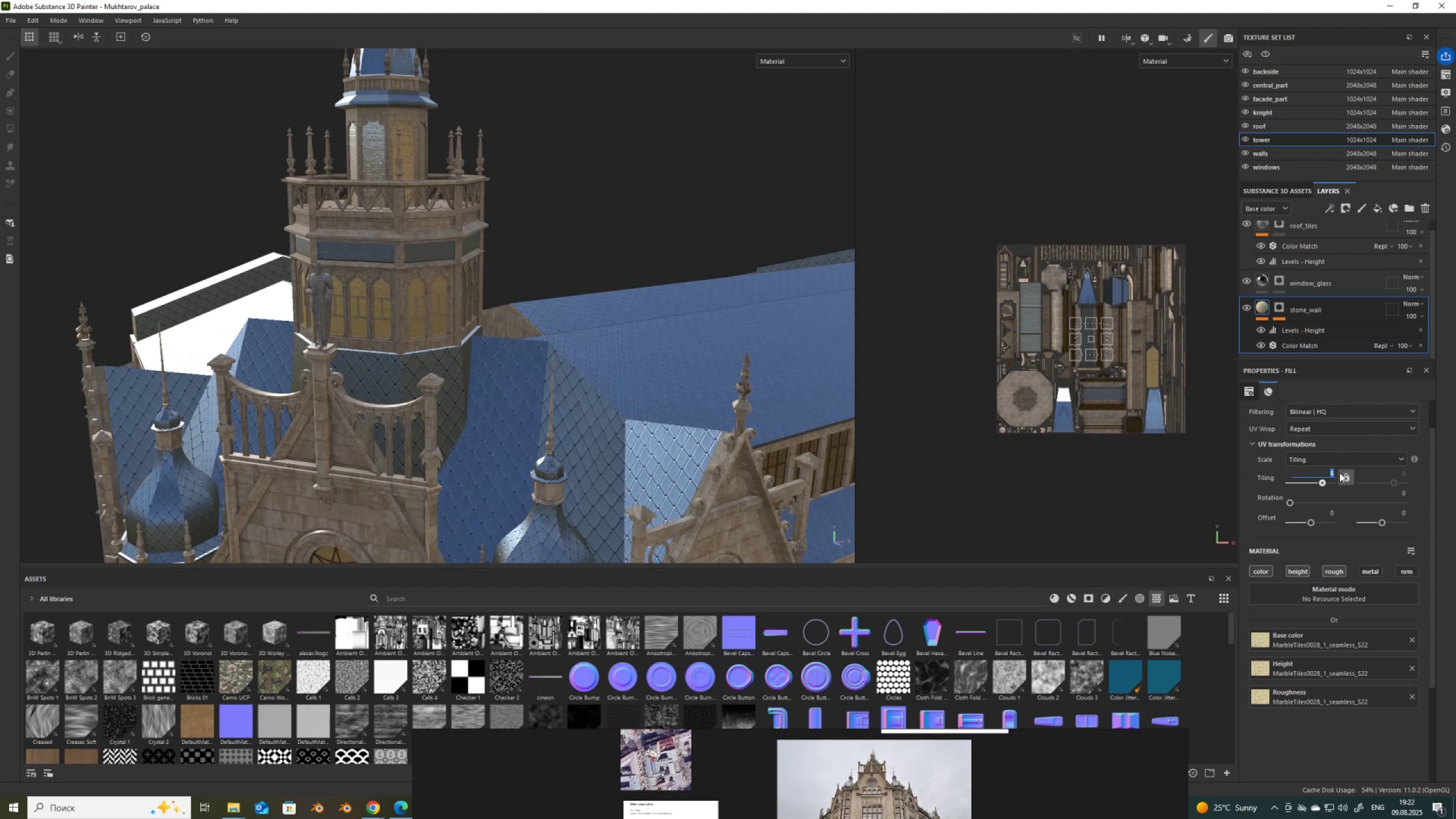 
key(Numpad4)
 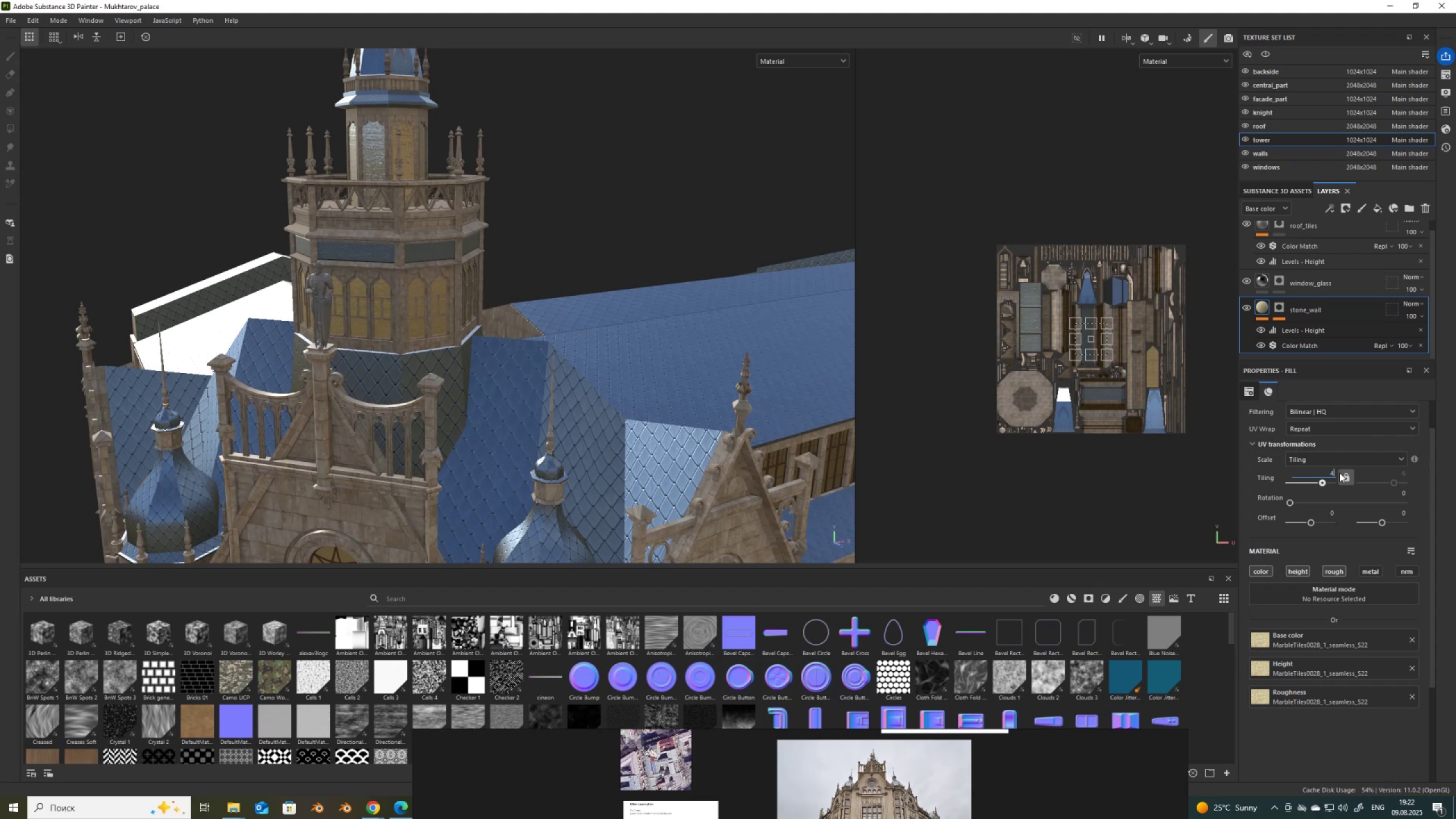 
key(NumpadEnter)
 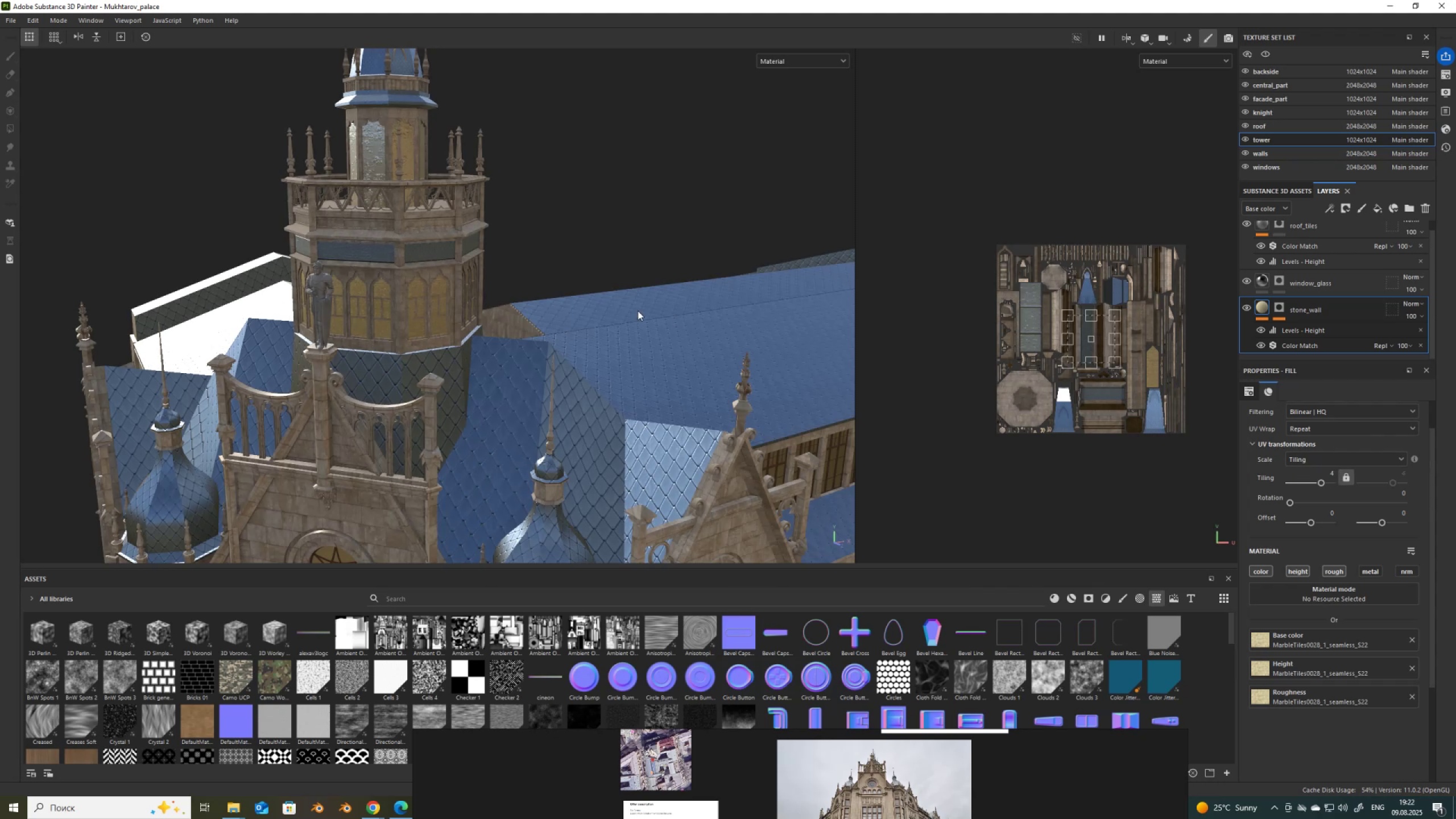 
scroll: coordinate [350, 255], scroll_direction: up, amount: 10.0
 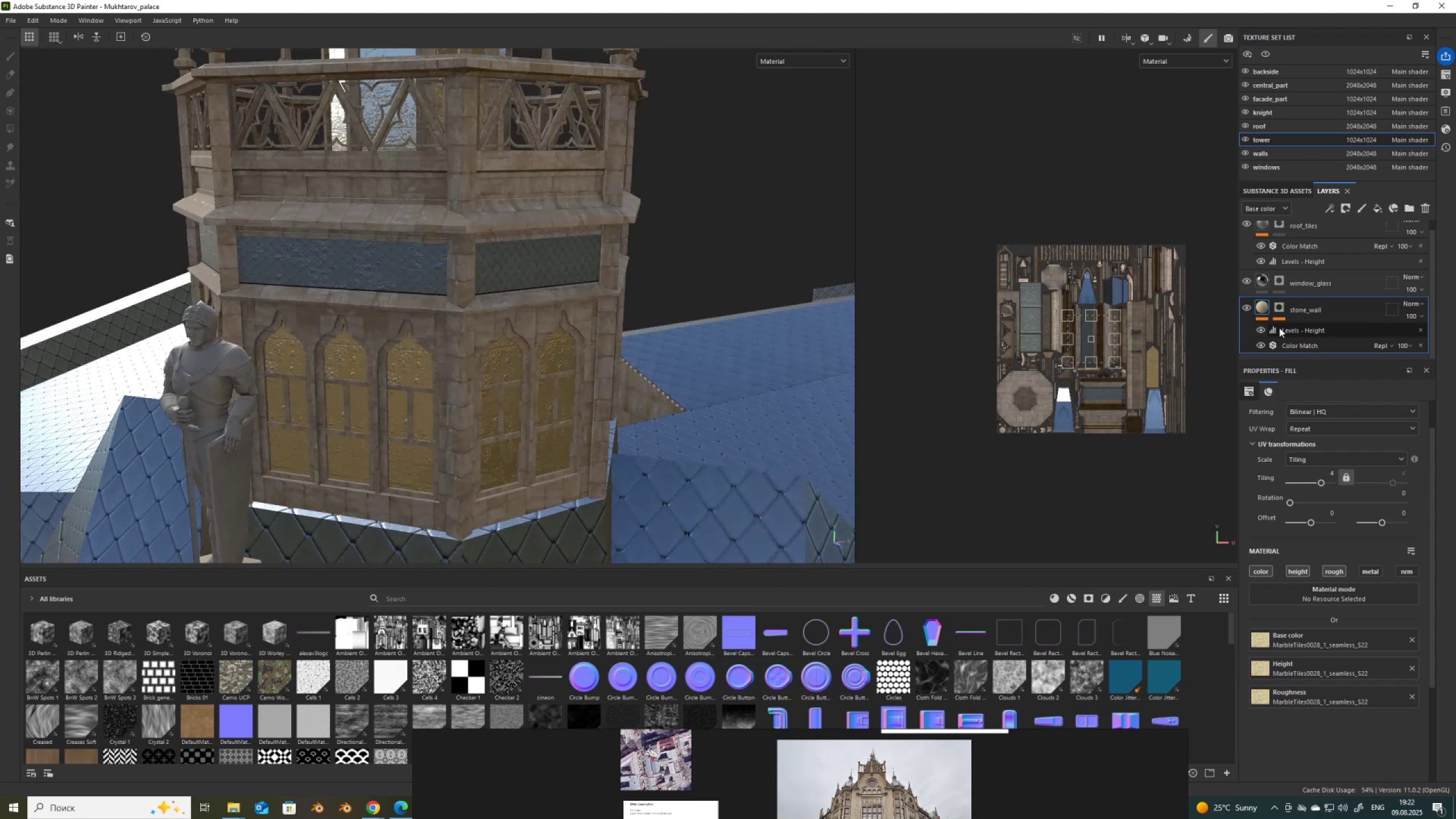 
left_click([1296, 305])
 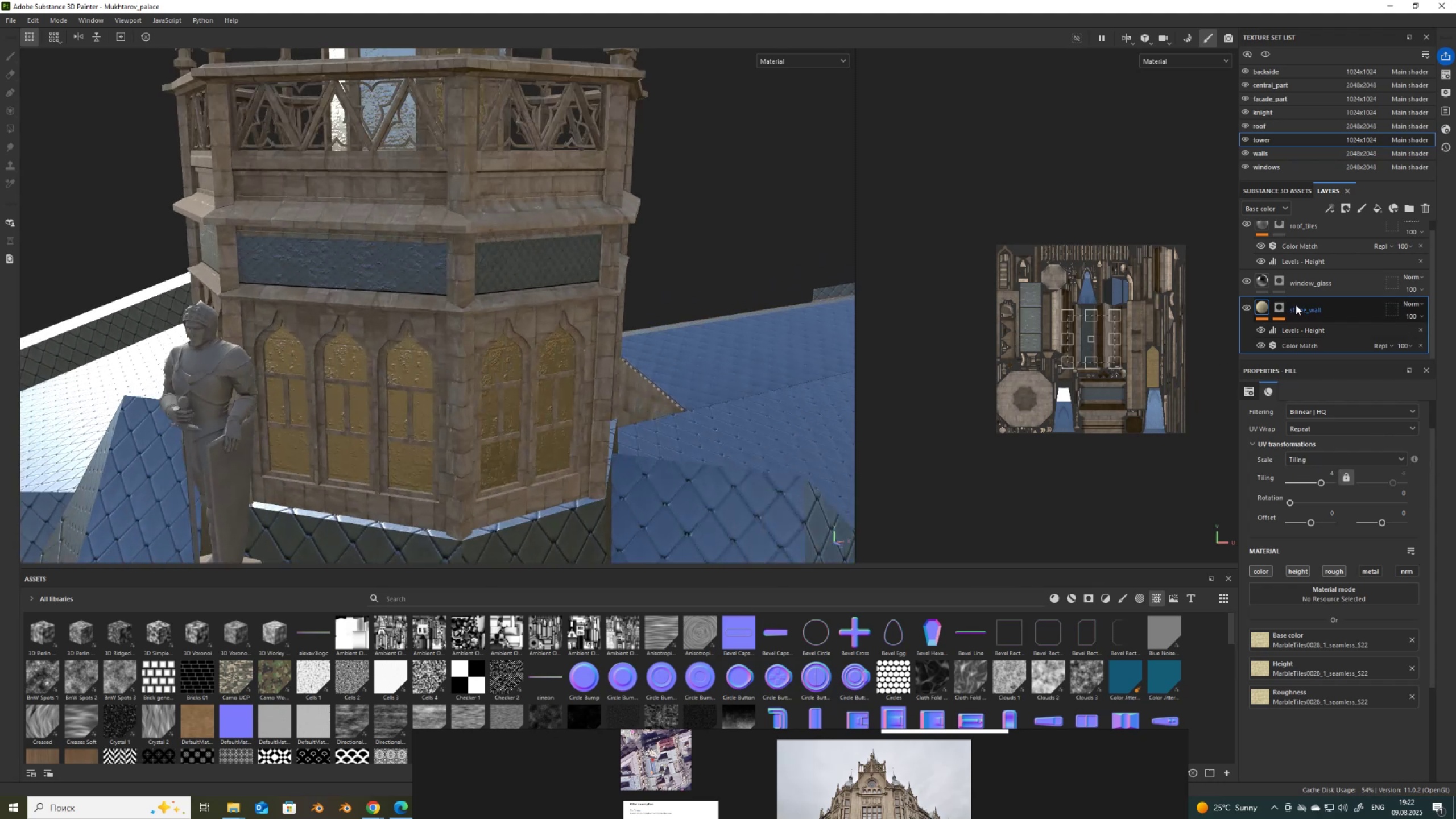 
hold_key(key=ControlLeft, duration=1.54)
 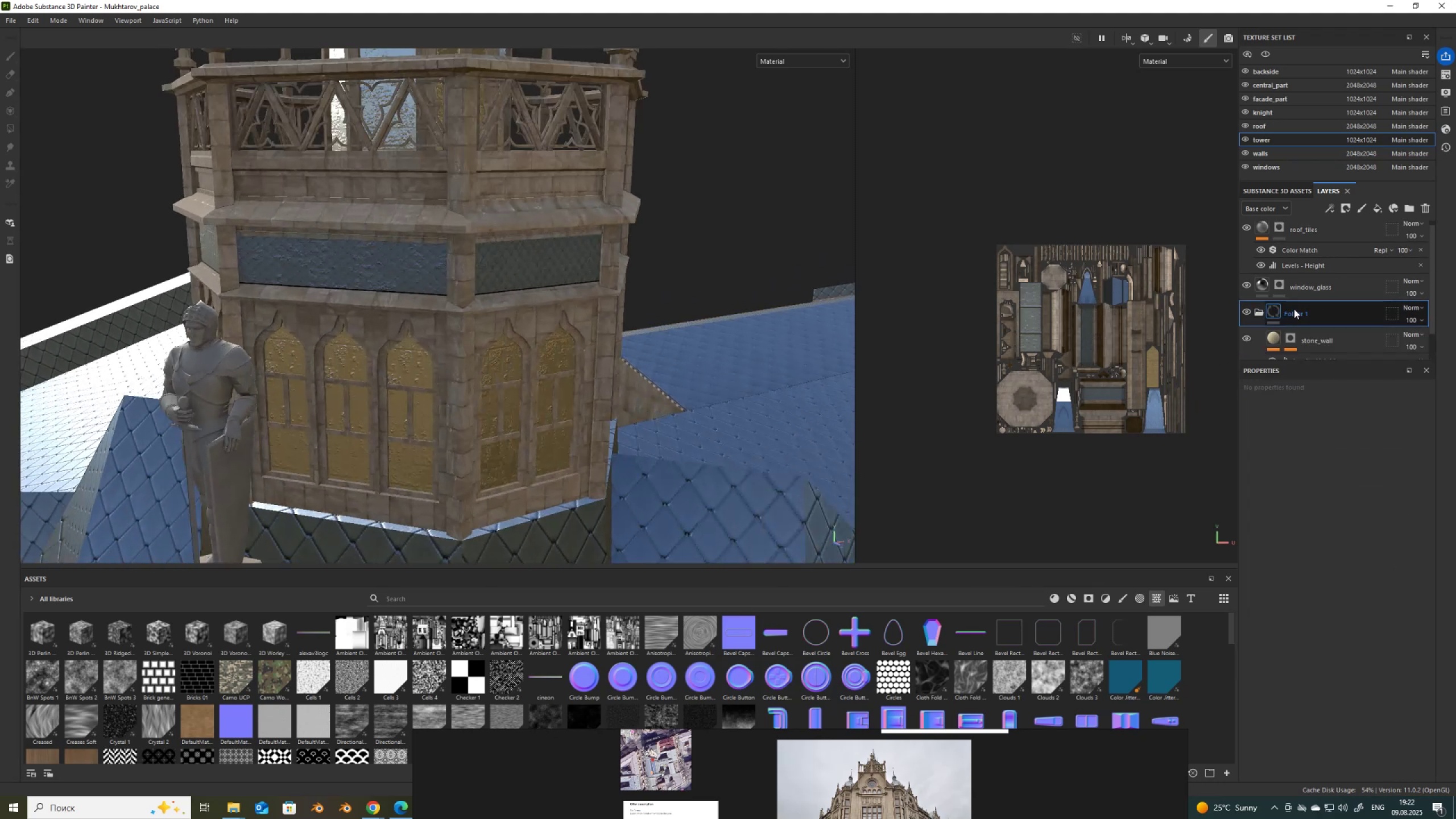 
key(Control+G)
 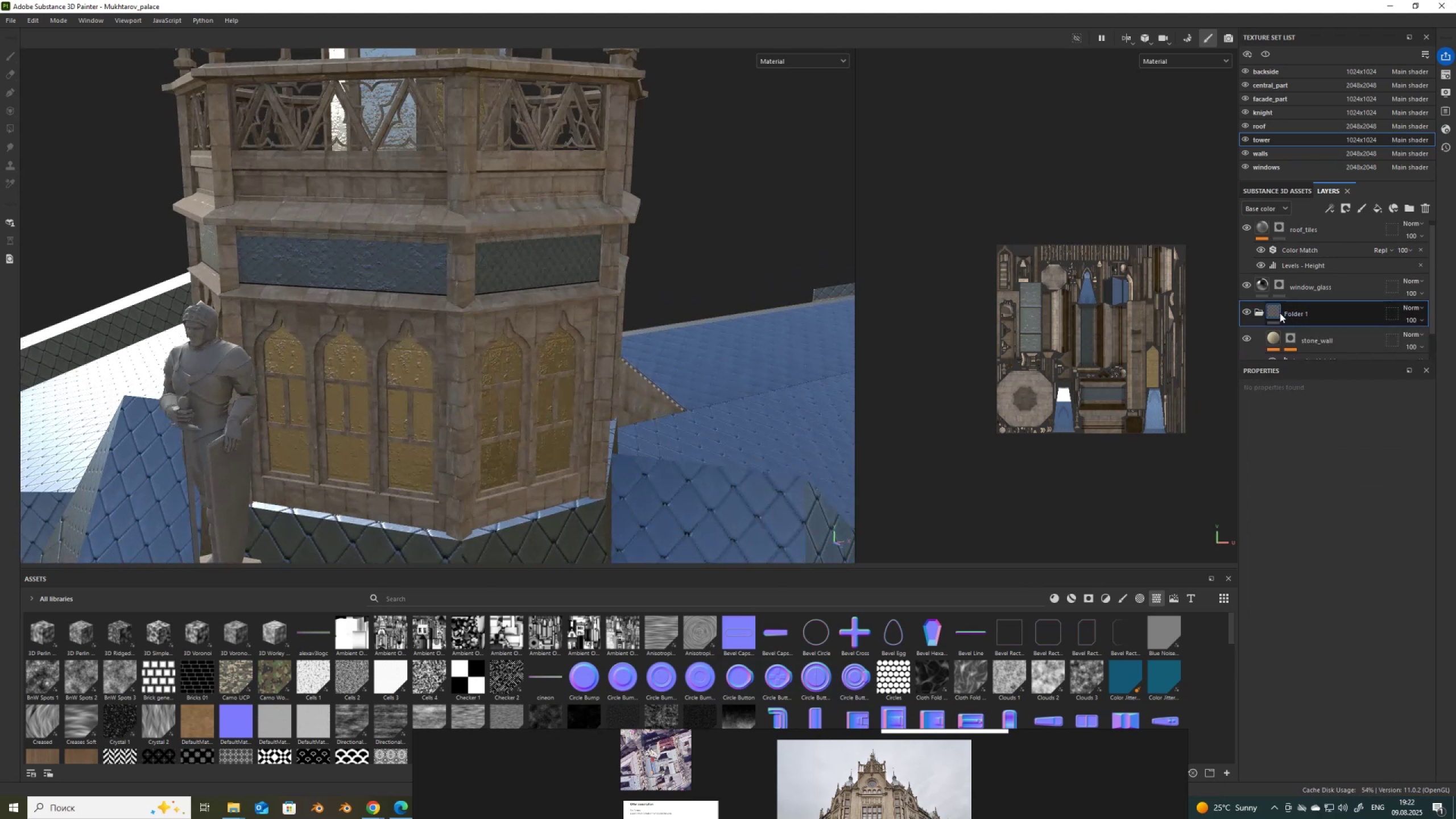 
right_click([1277, 312])
 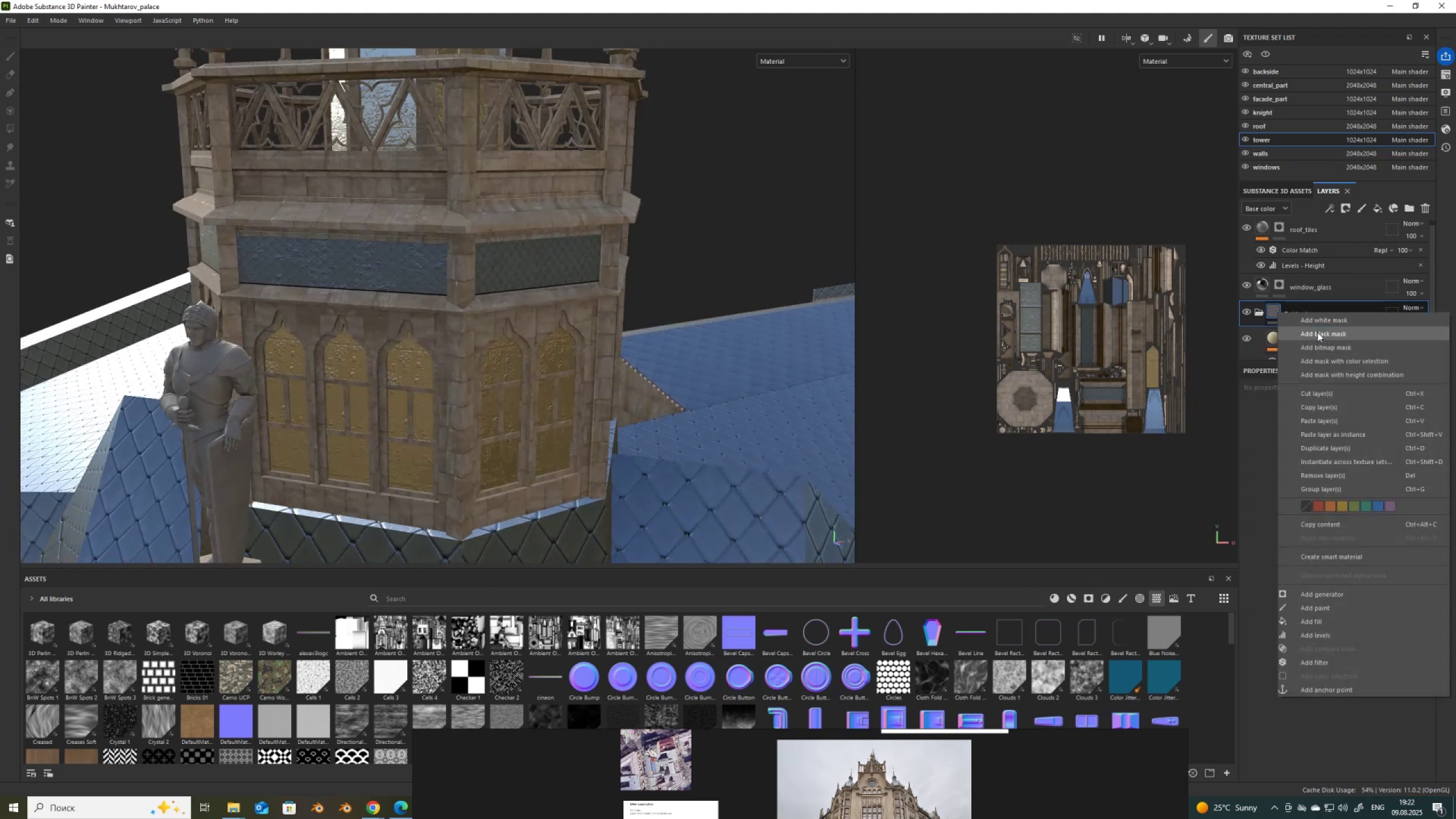 
left_click([1317, 332])
 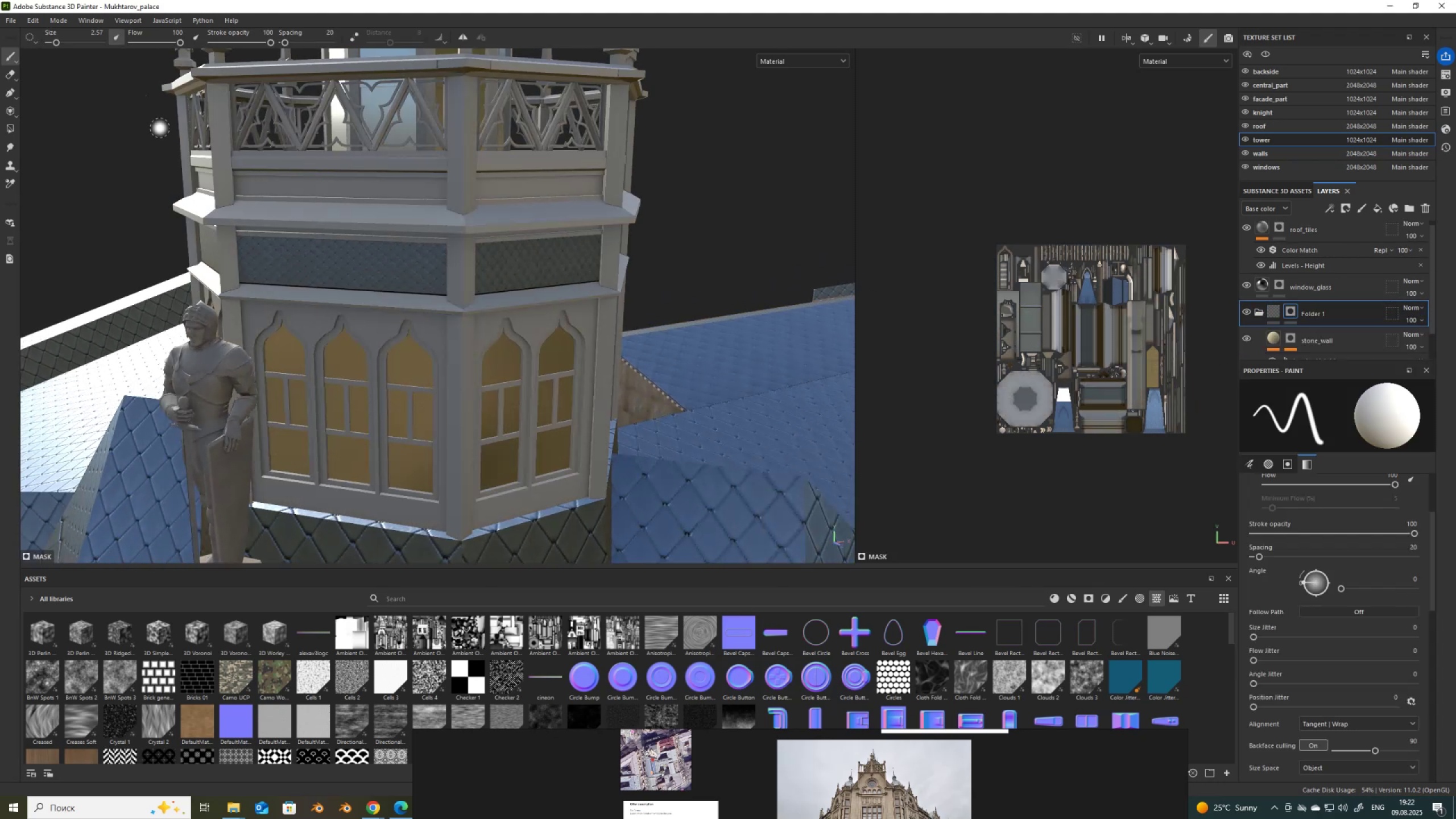 
key(4)
 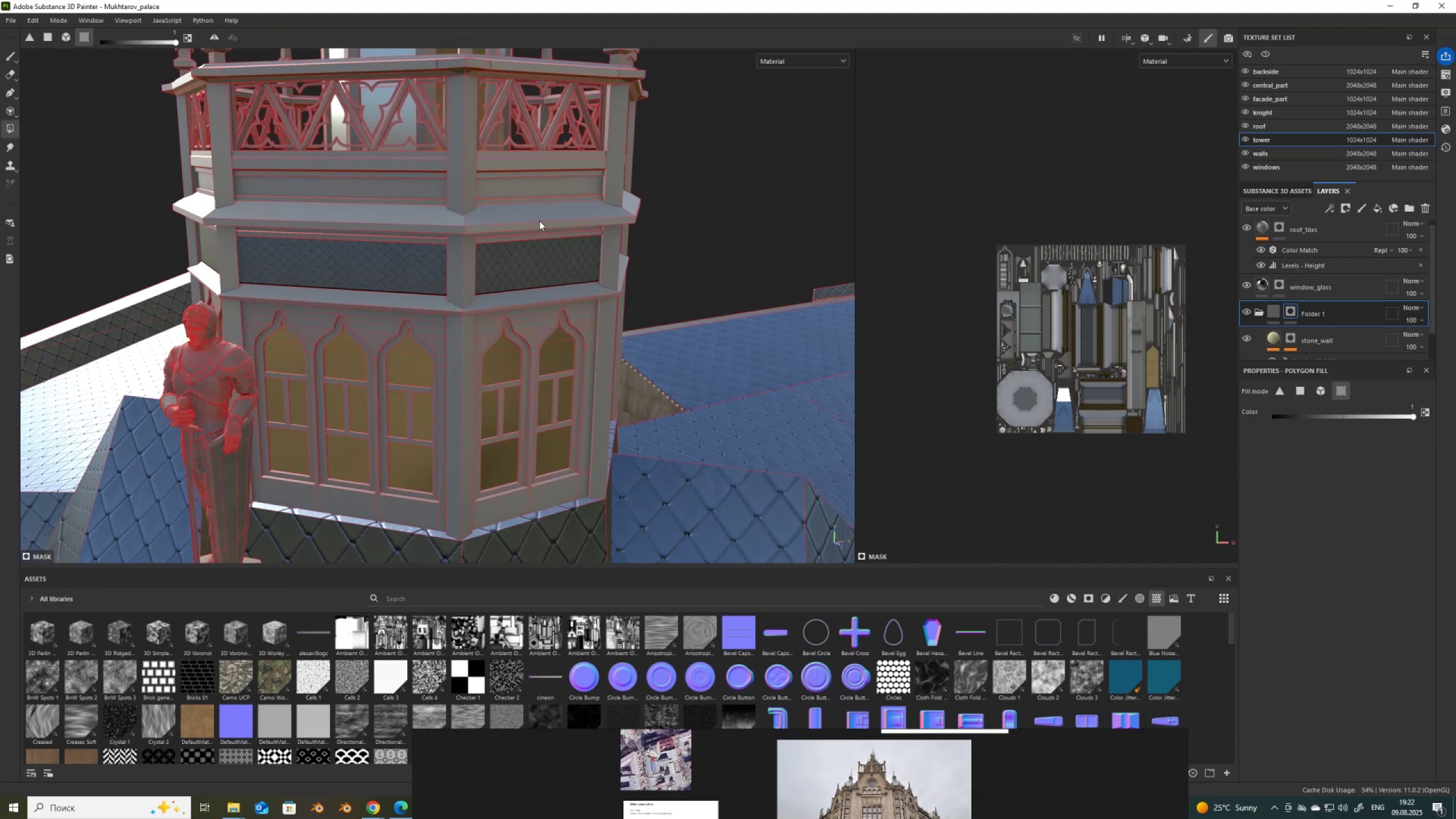 
left_click([539, 214])
 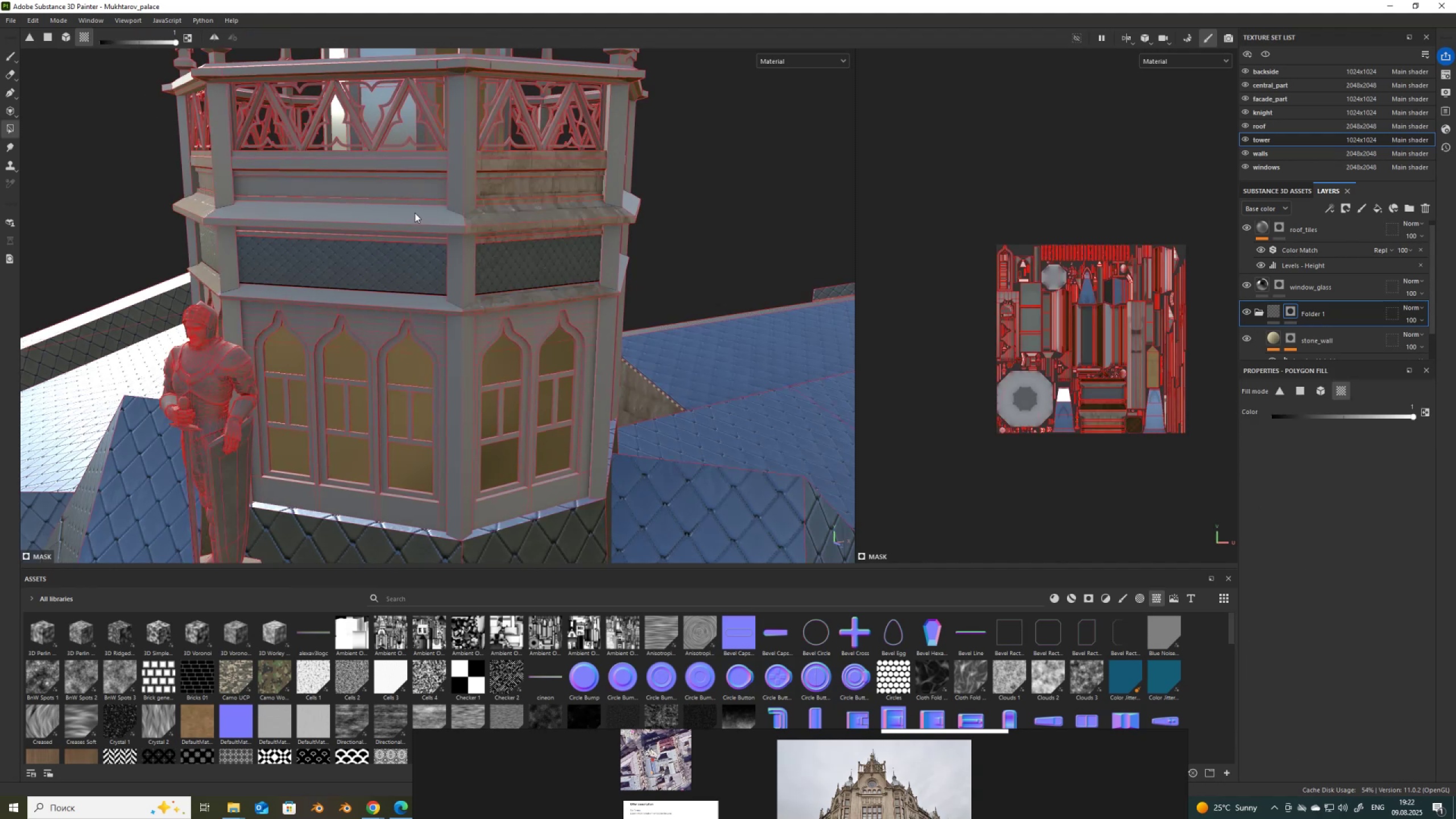 
left_click([415, 213])
 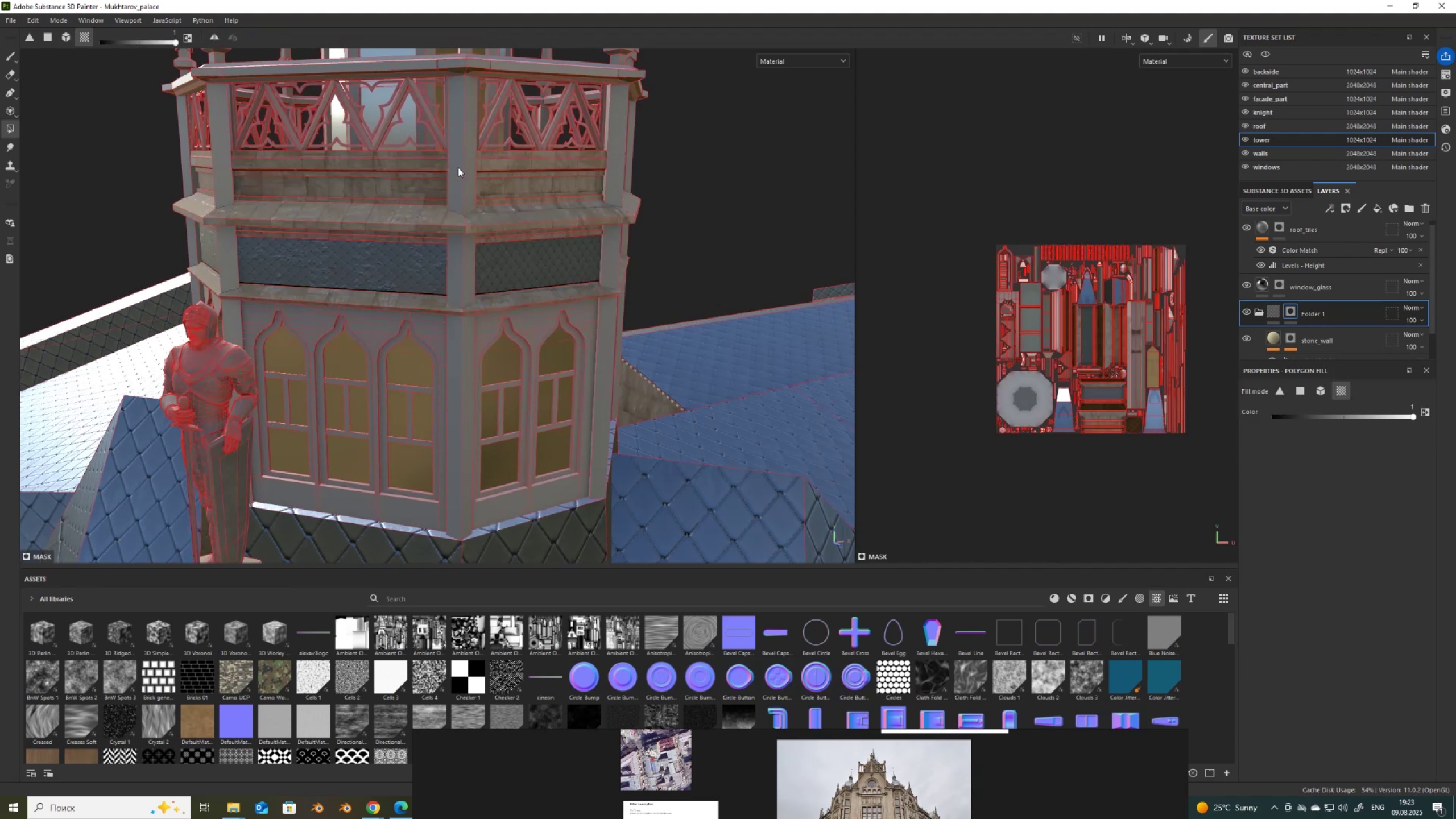 
left_click([459, 167])
 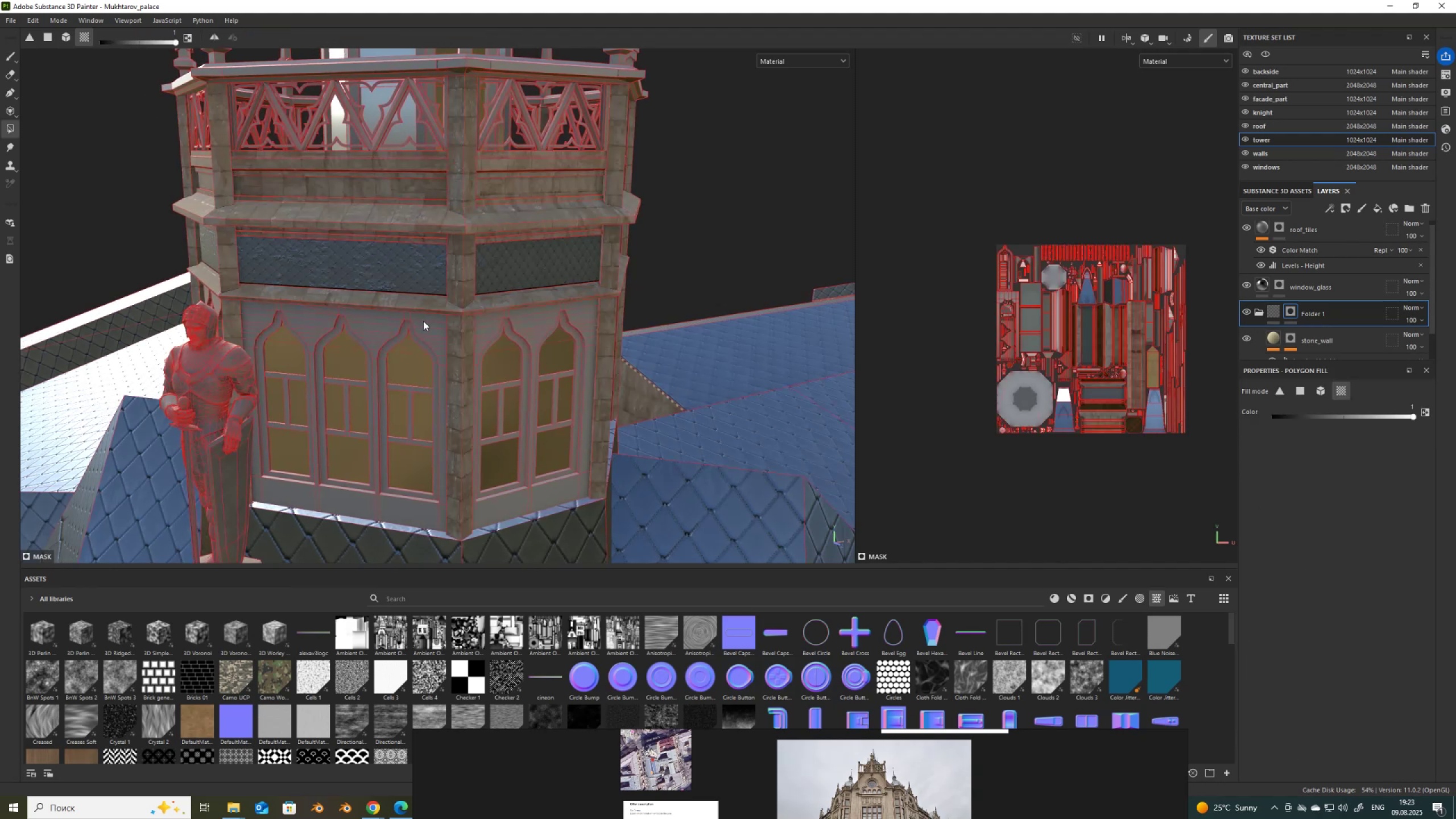 
left_click([433, 323])
 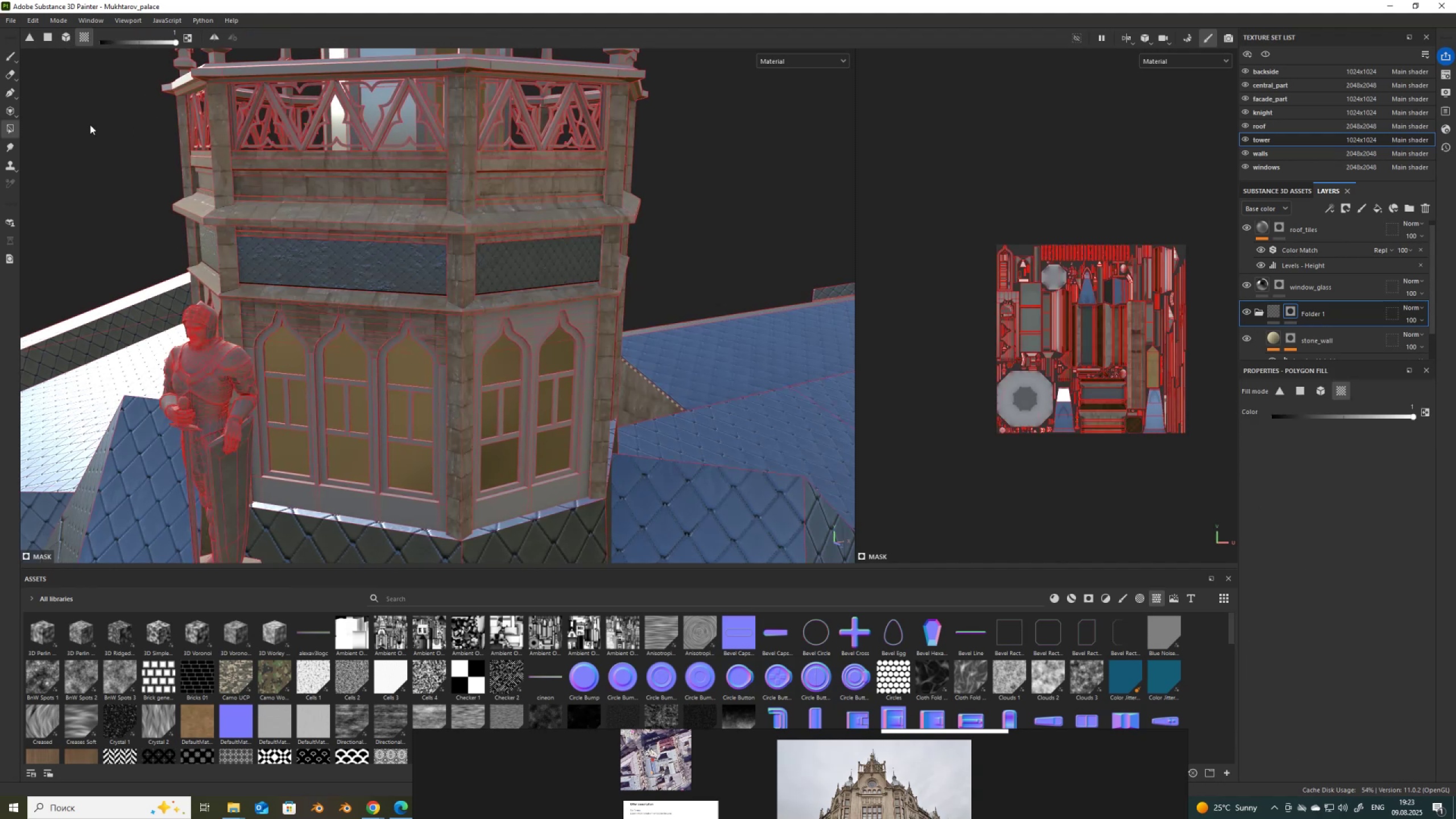 
left_click([426, 508])
 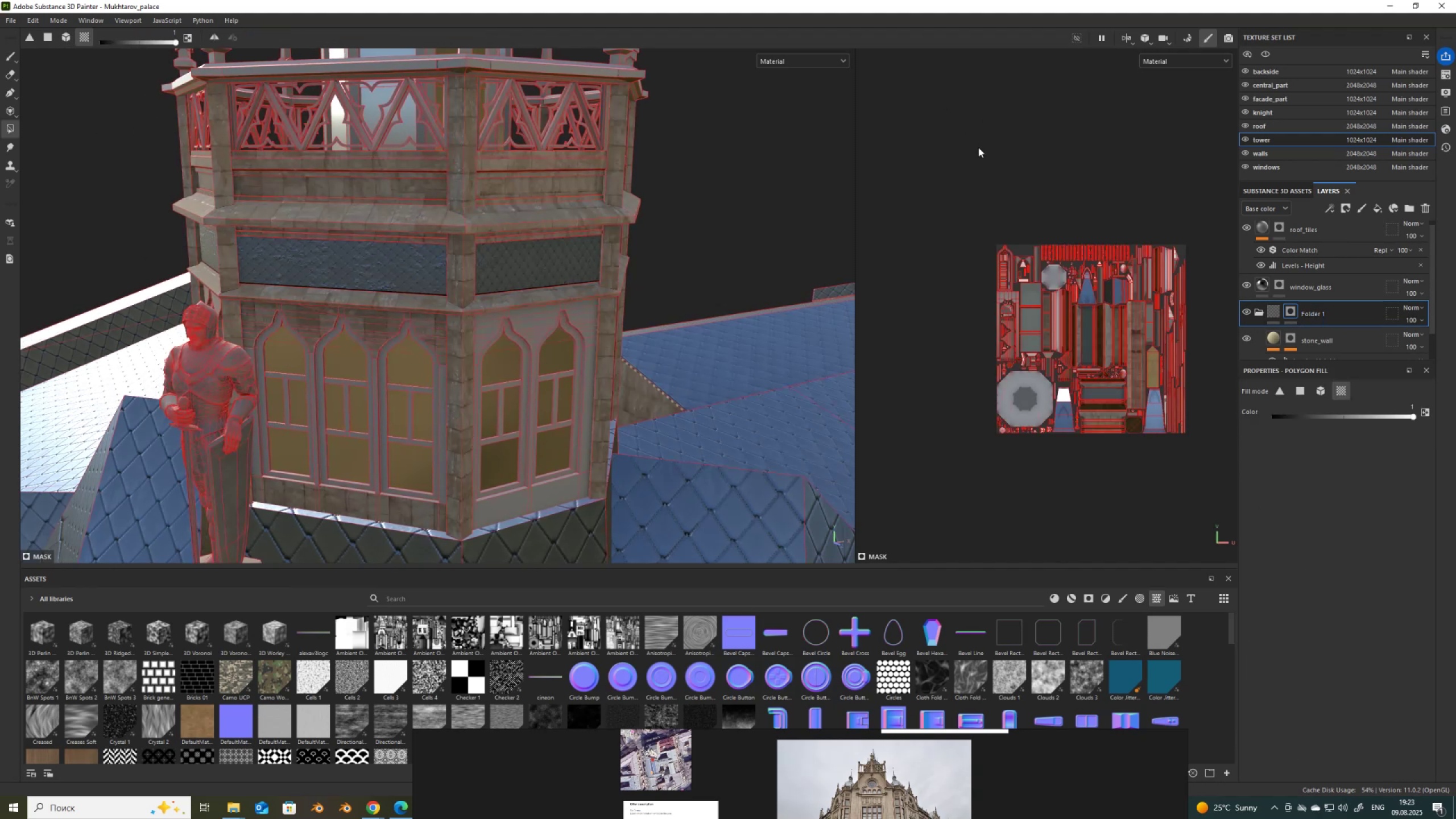 
key(F3)
 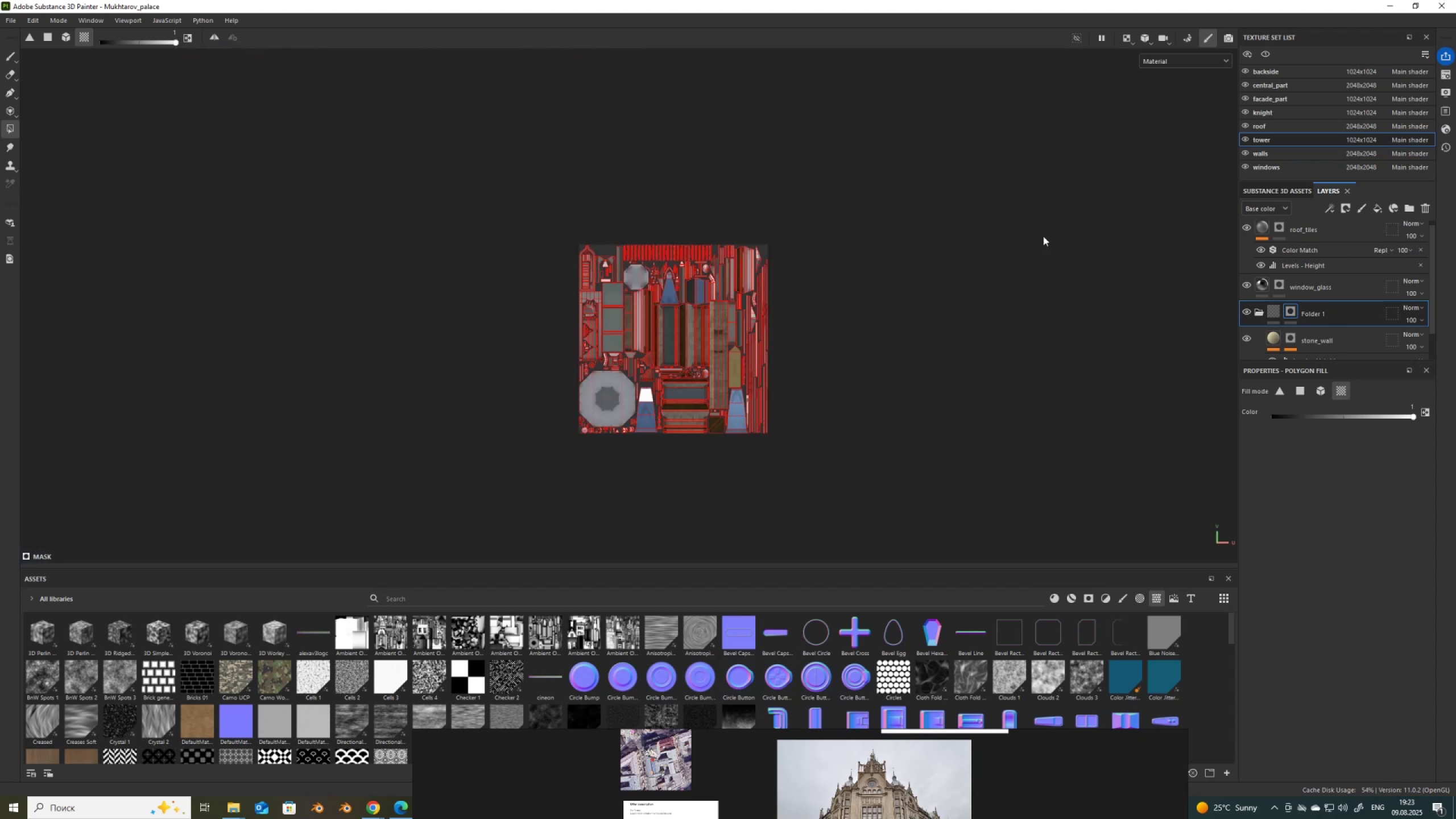 
scroll: coordinate [698, 317], scroll_direction: up, amount: 10.0
 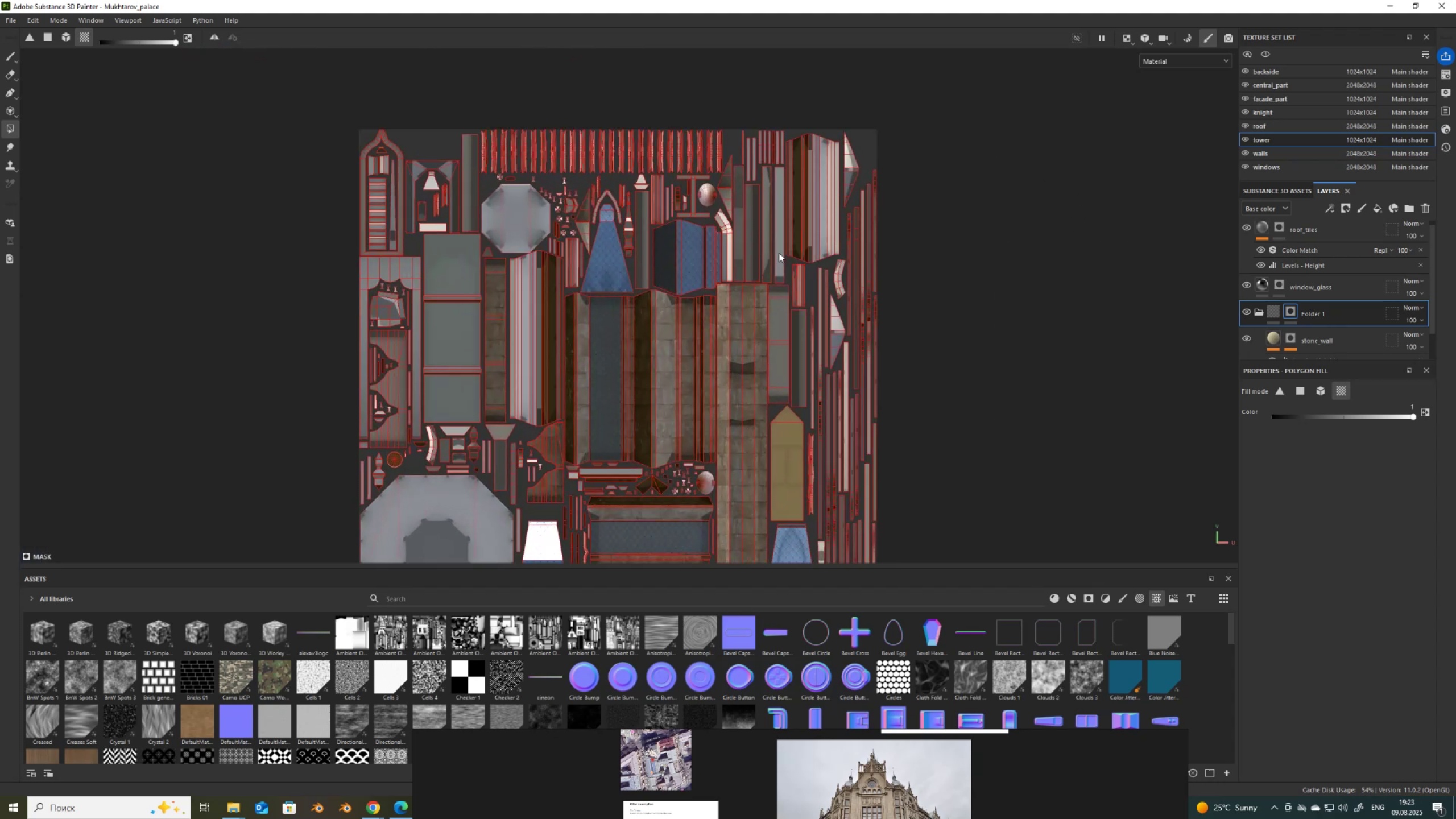 
scroll: coordinate [793, 248], scroll_direction: down, amount: 2.0
 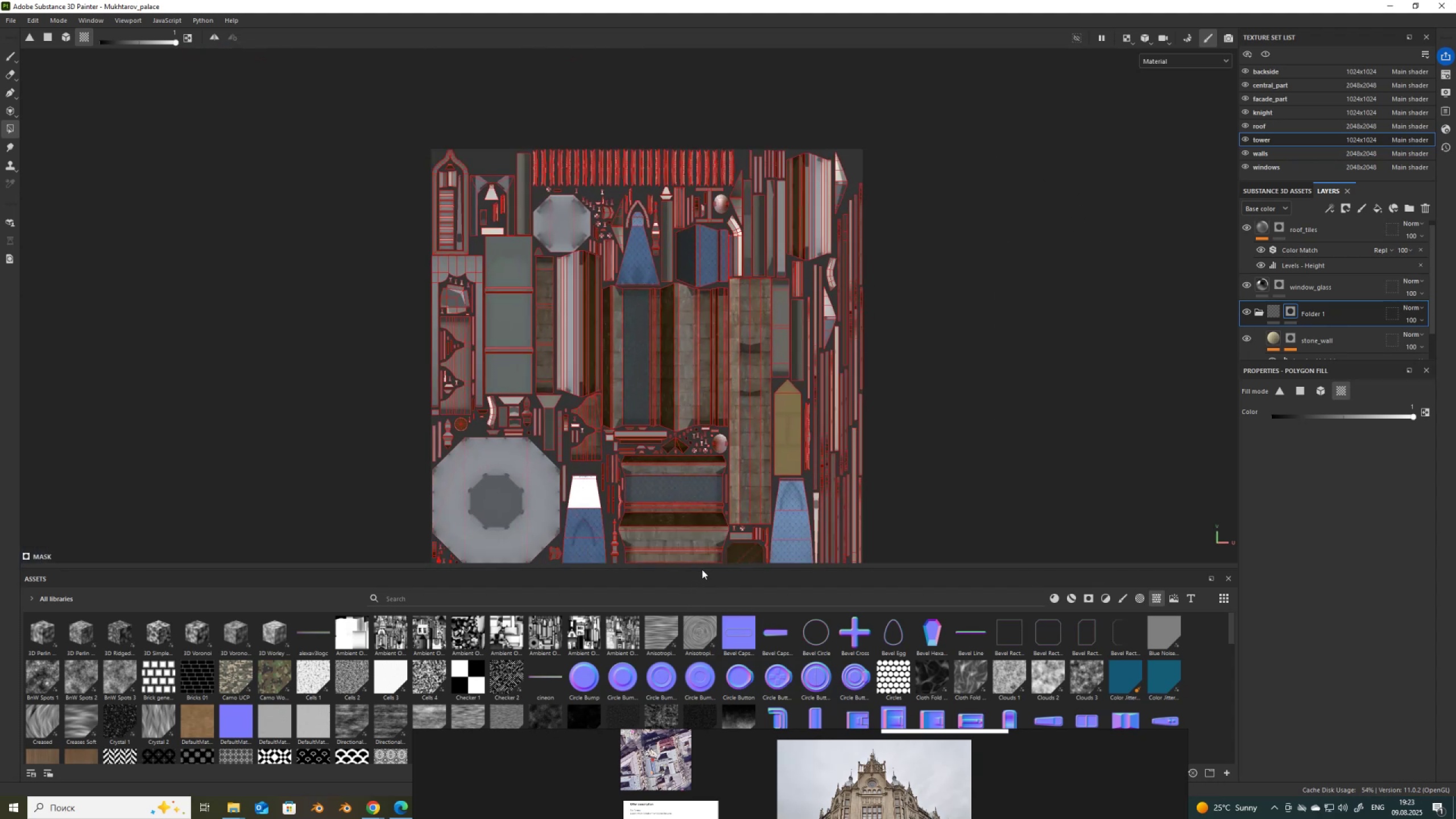 
left_click_drag(start_coordinate=[704, 568], to_coordinate=[714, 692])
 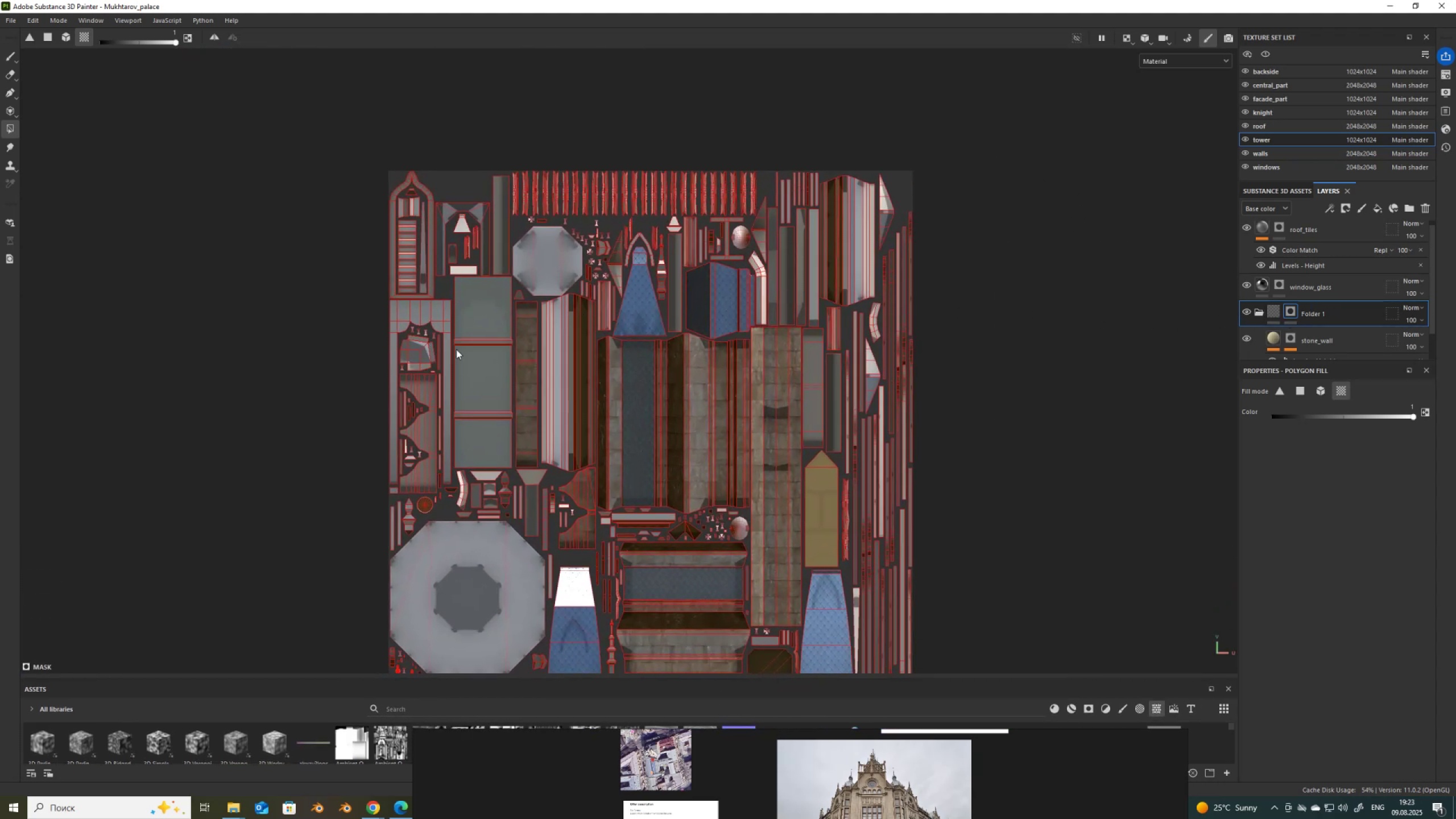 
left_click([539, 269])
 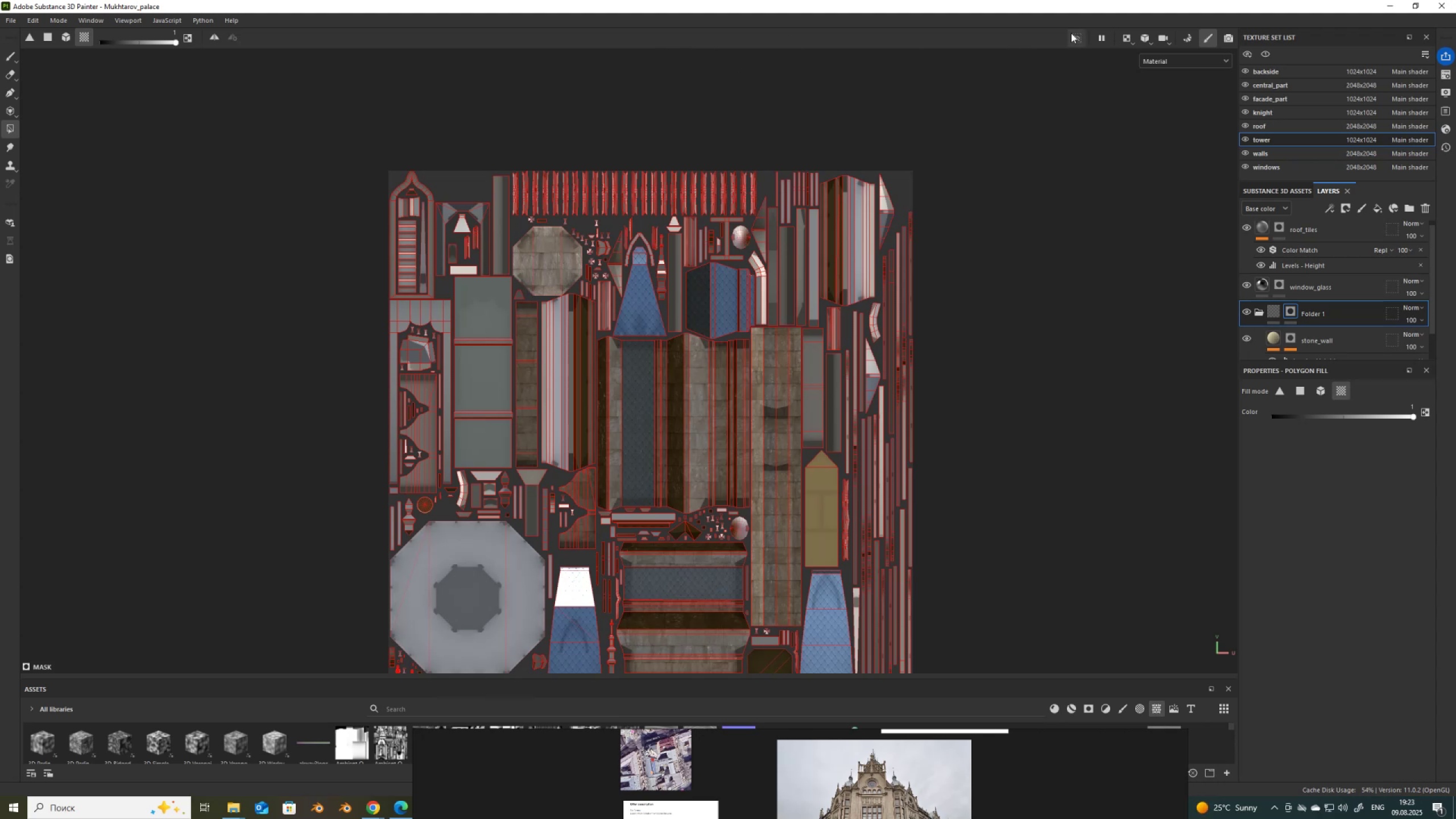 
left_click([1160, 60])
 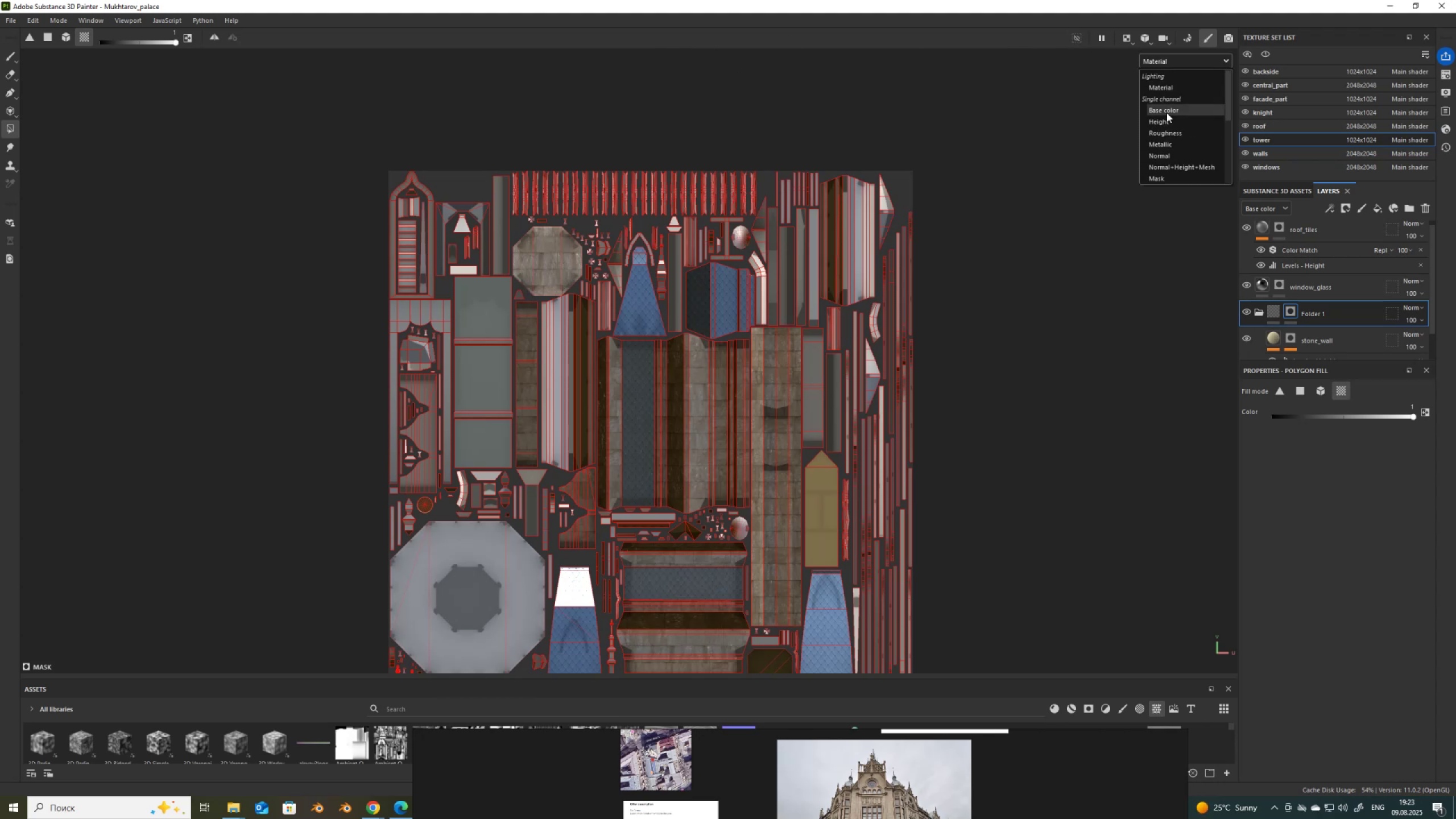 
left_click([1167, 113])
 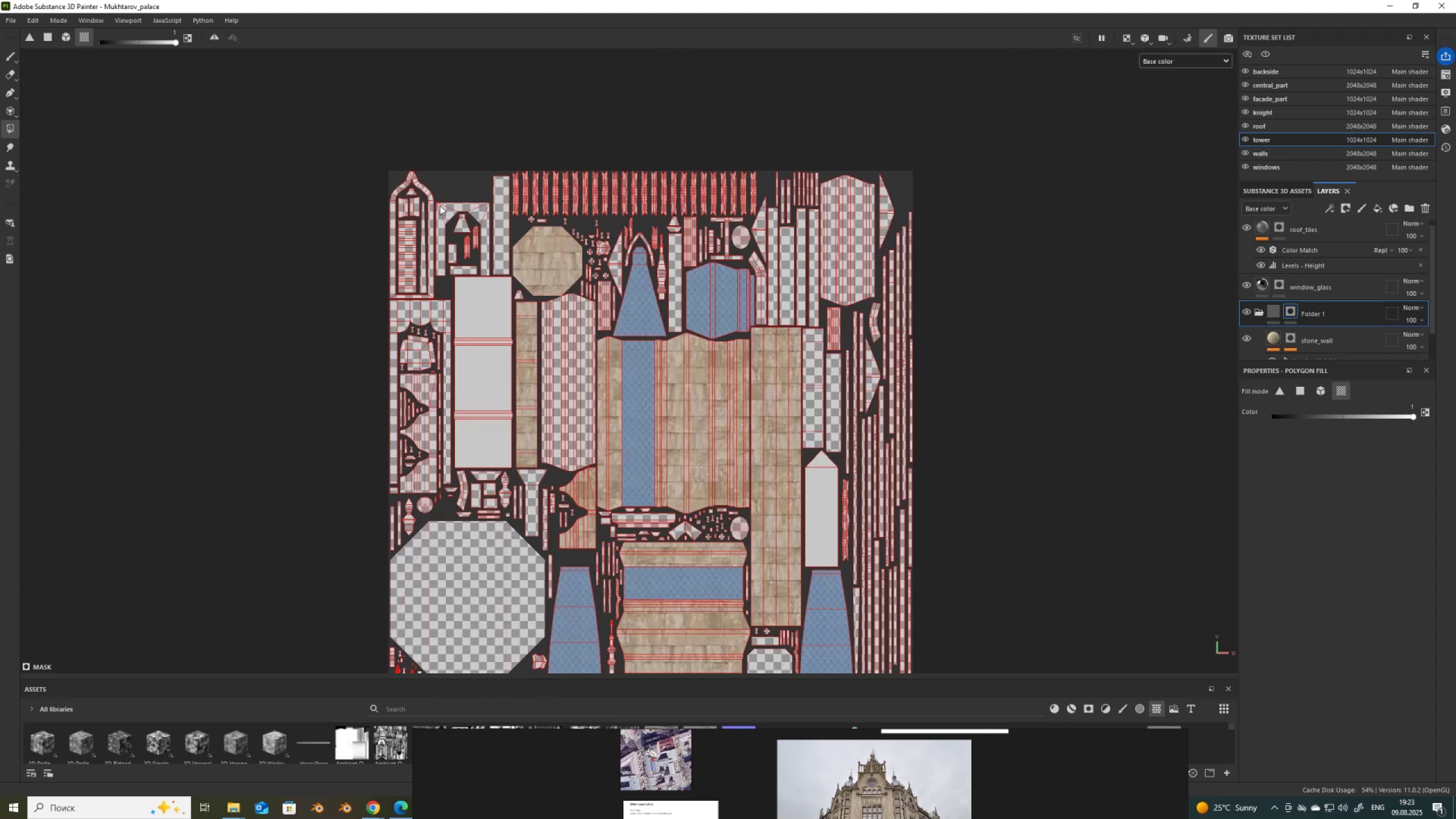 
left_click([429, 193])
 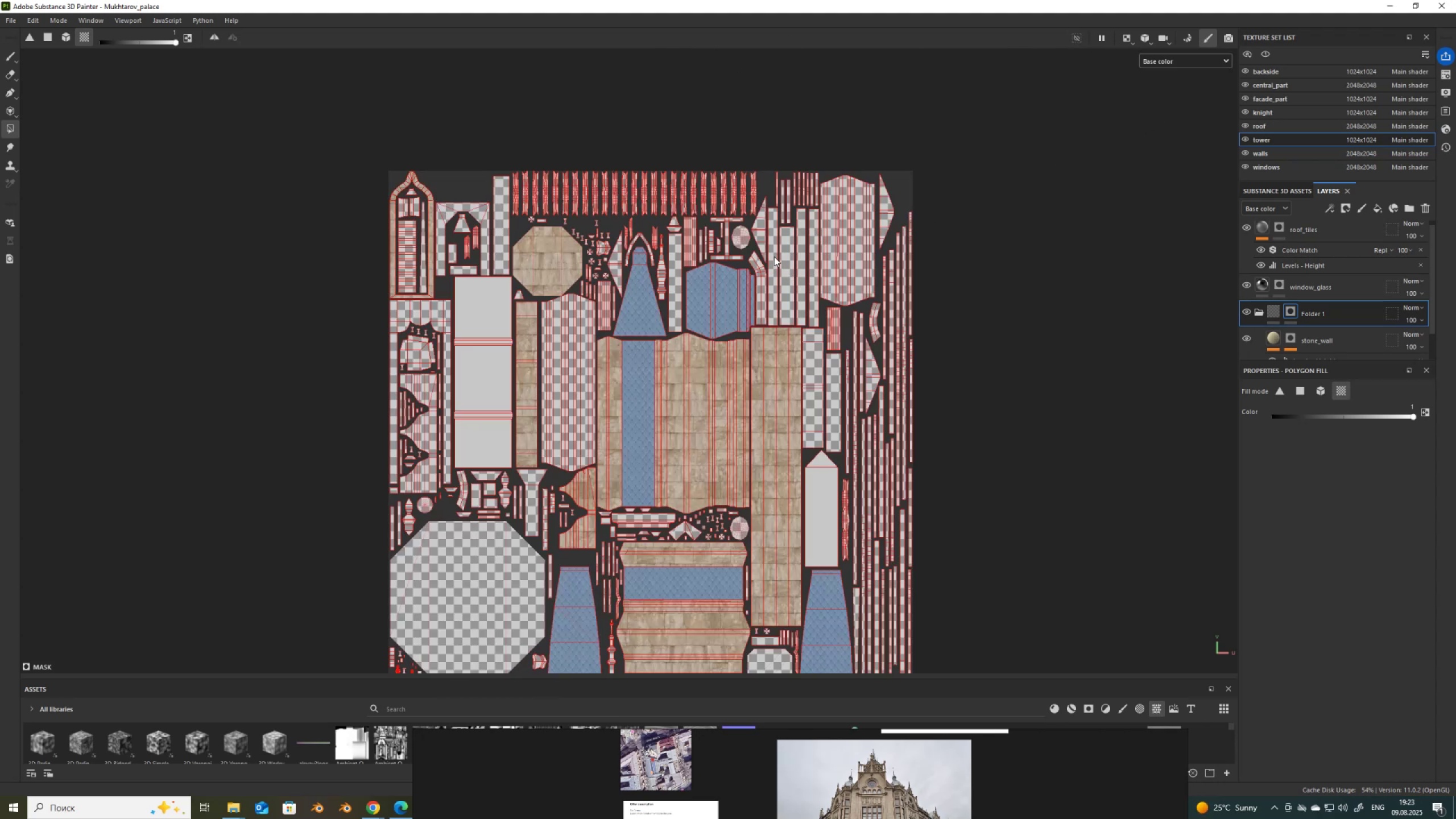 
left_click_drag(start_coordinate=[772, 245], to_coordinate=[842, 257])
 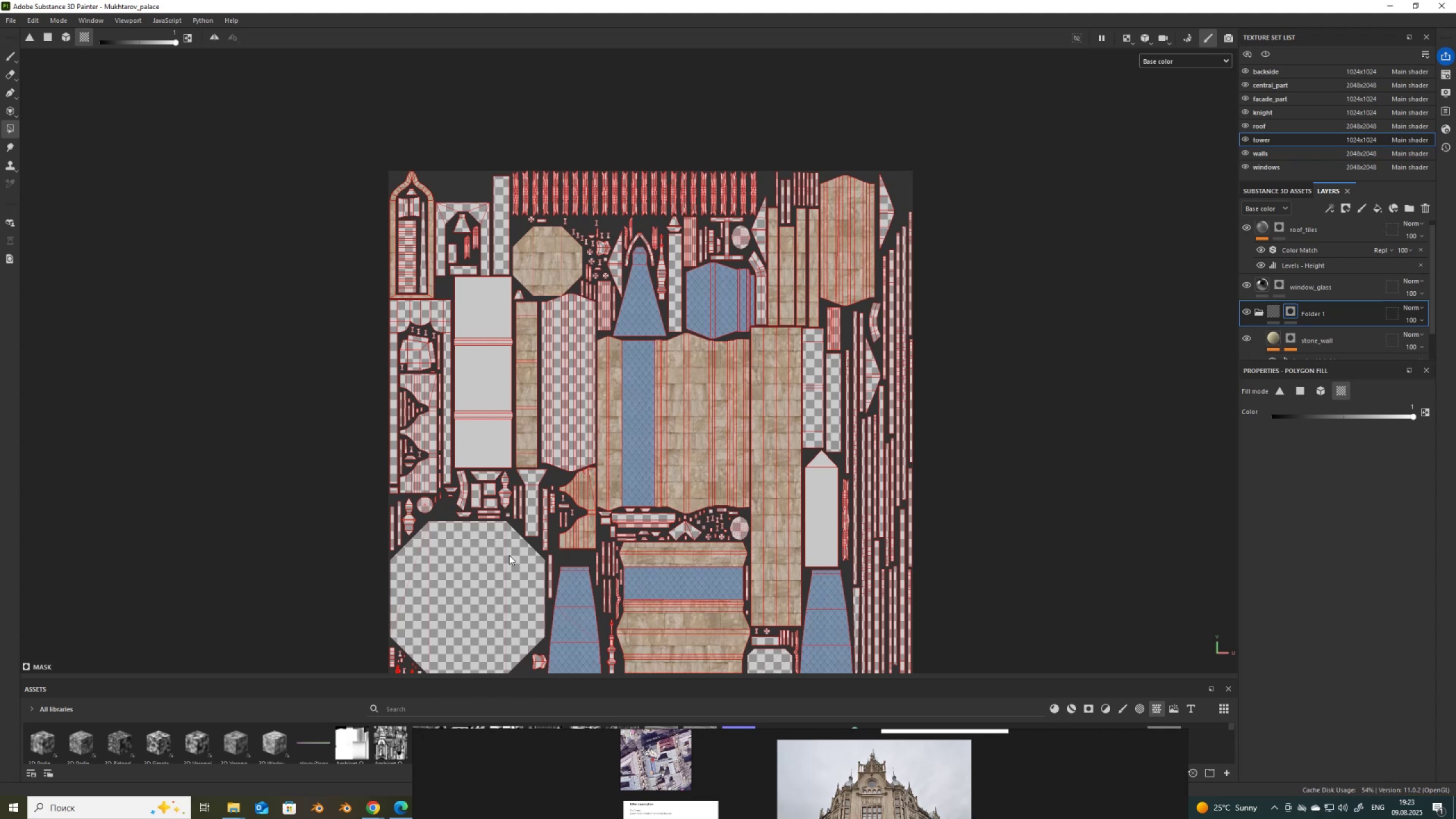 
left_click([500, 559])
 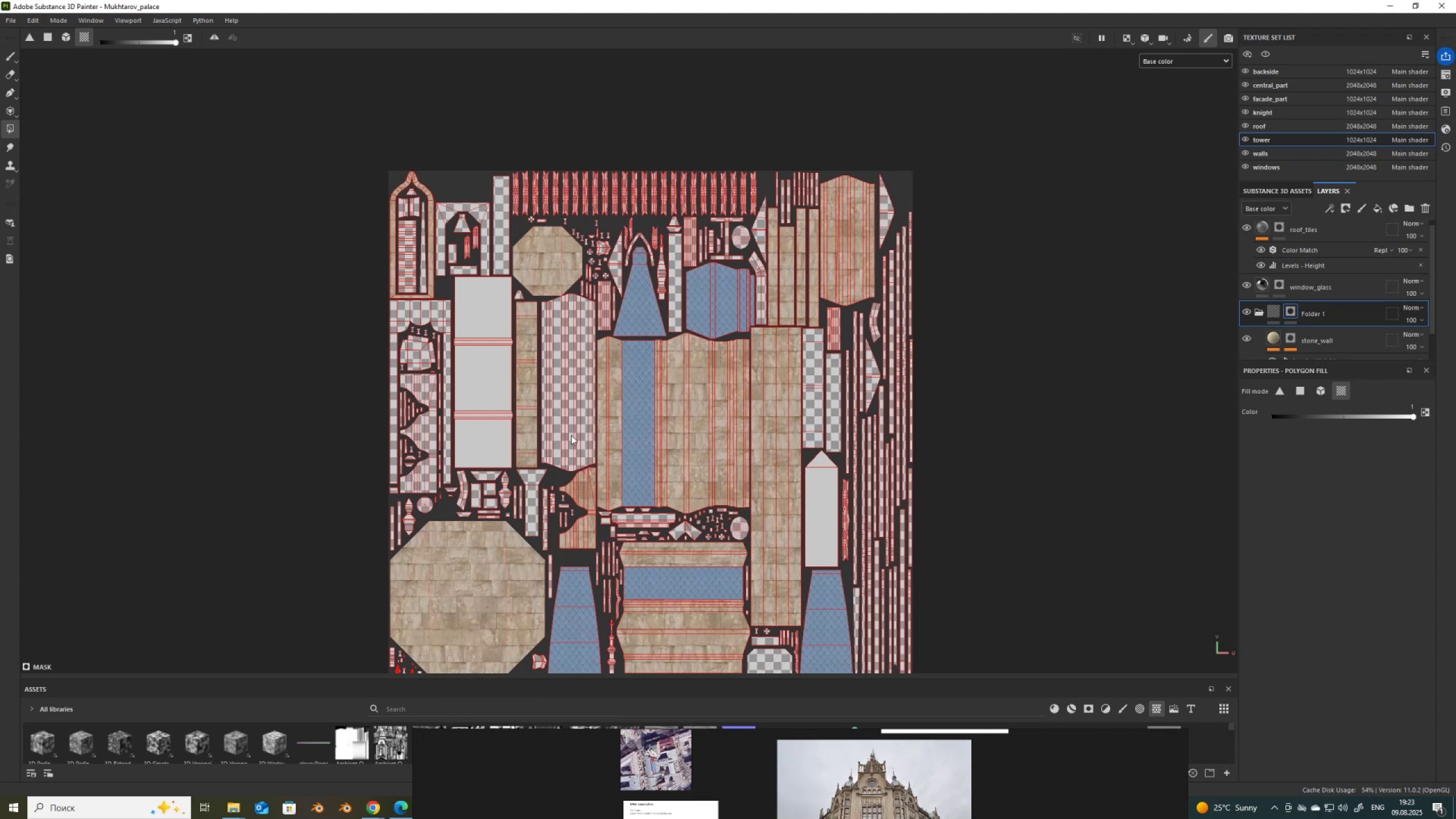 
left_click([570, 434])
 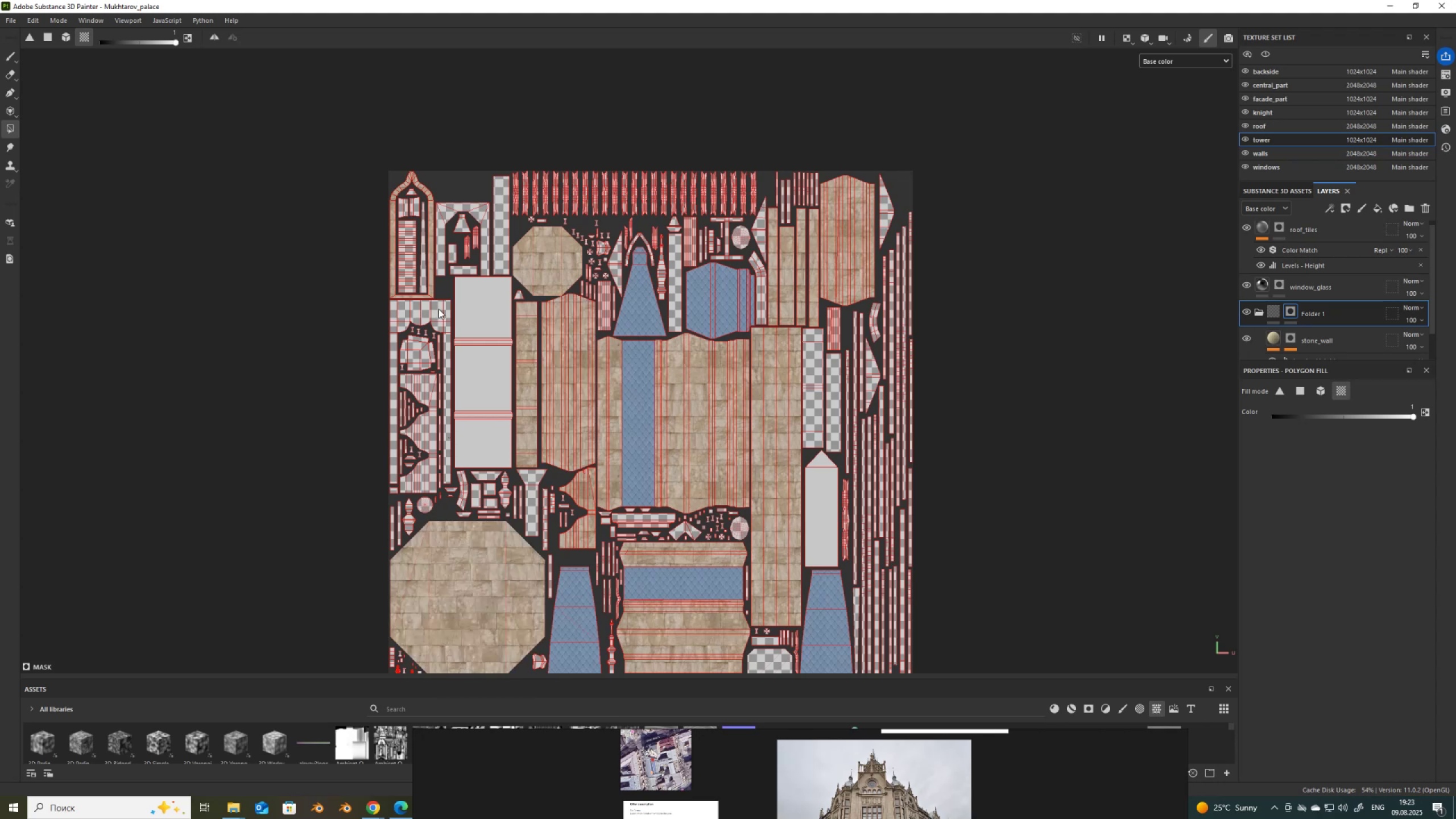 
left_click([439, 308])
 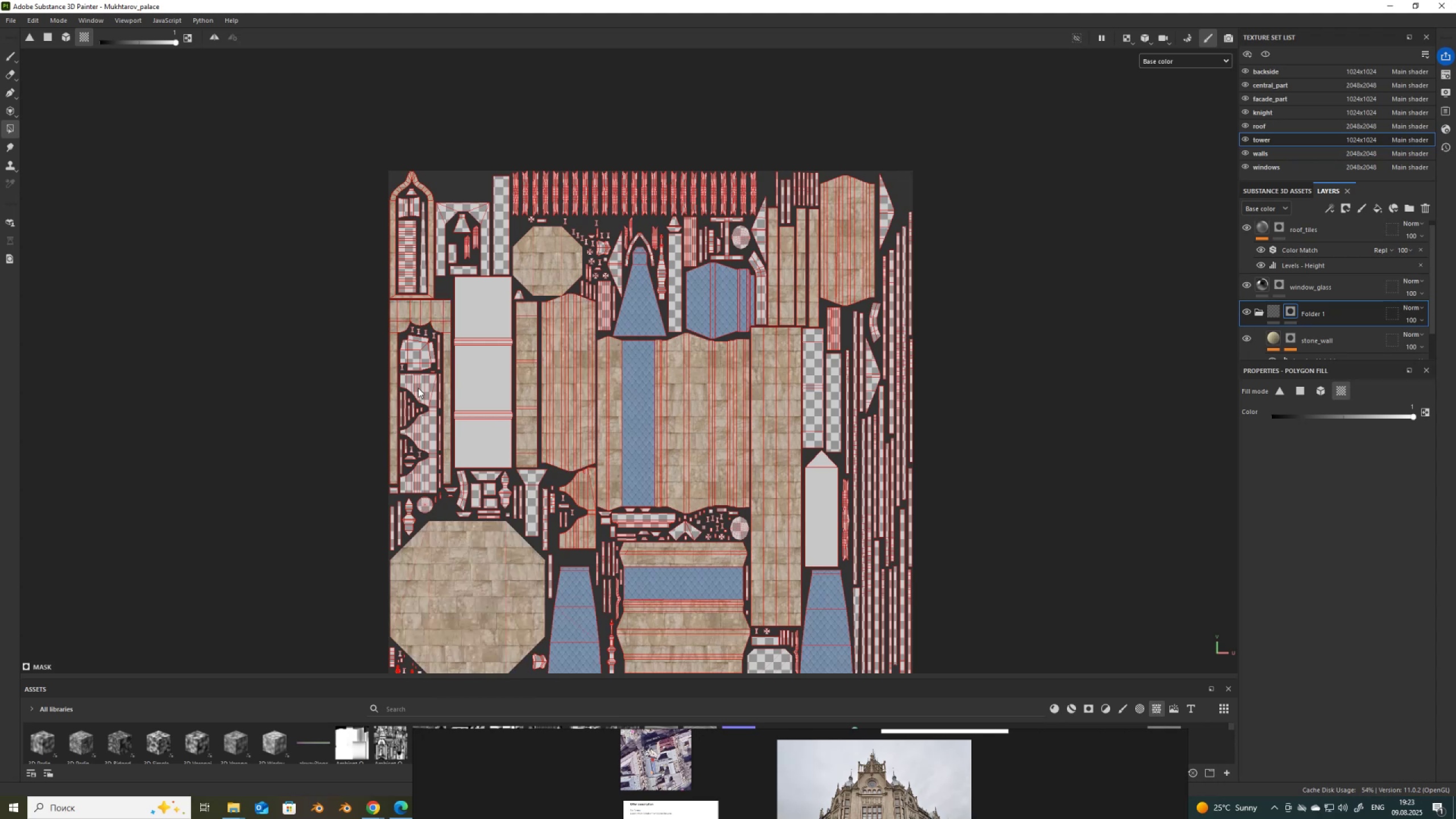 
left_click([419, 388])
 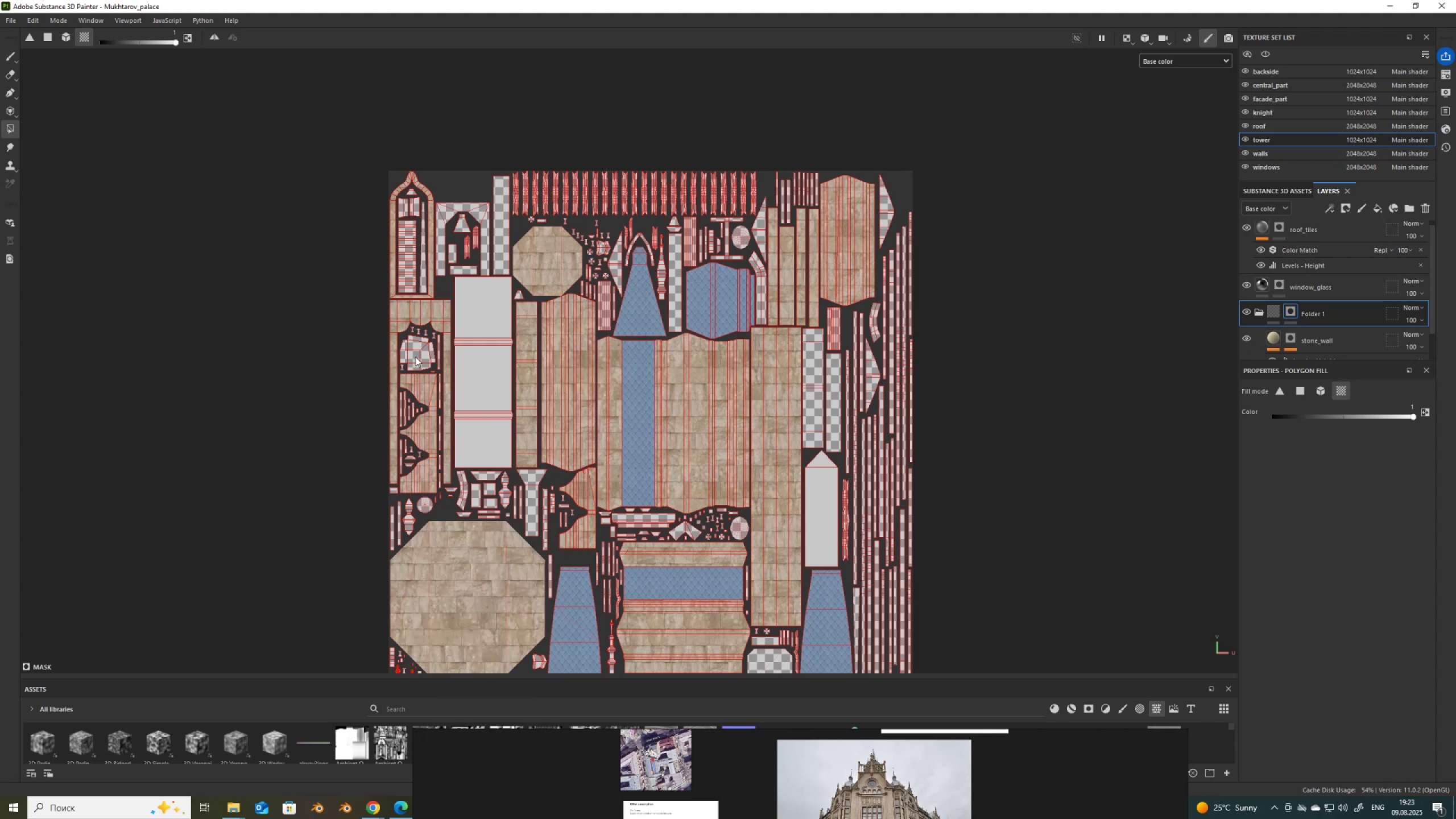 
left_click([415, 357])
 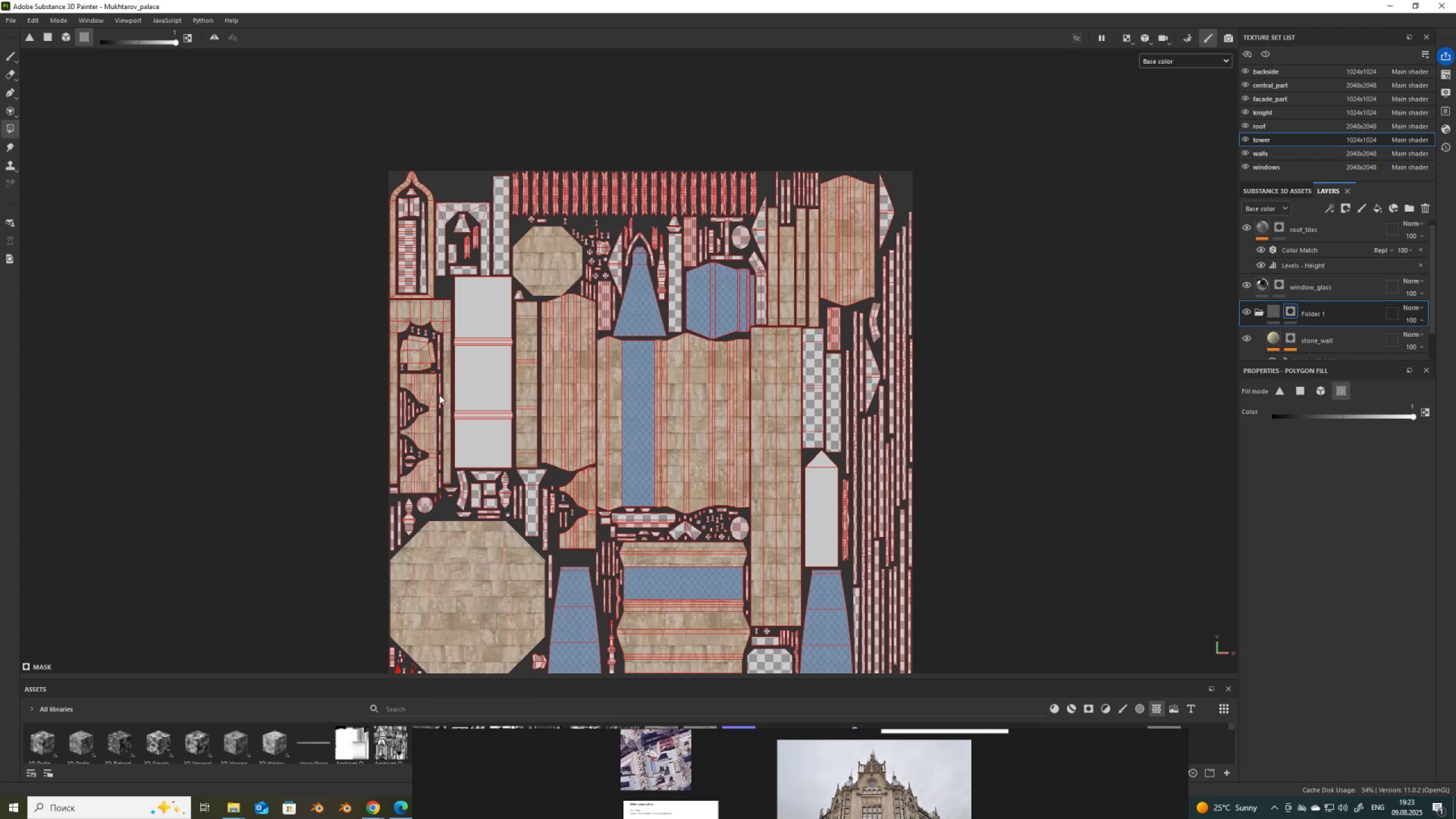 
scroll: coordinate [449, 371], scroll_direction: down, amount: 2.0
 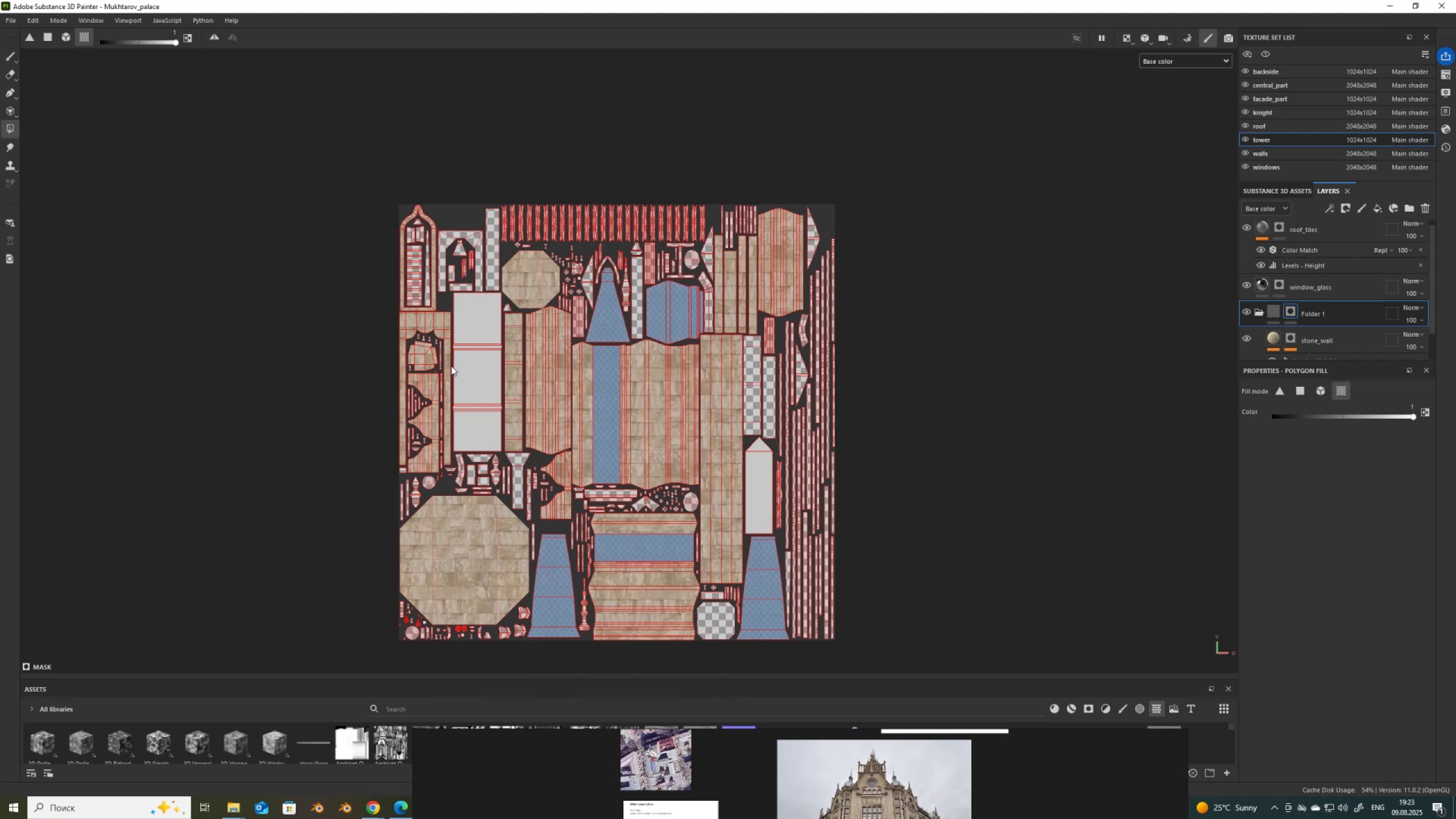 
wait(7.94)
 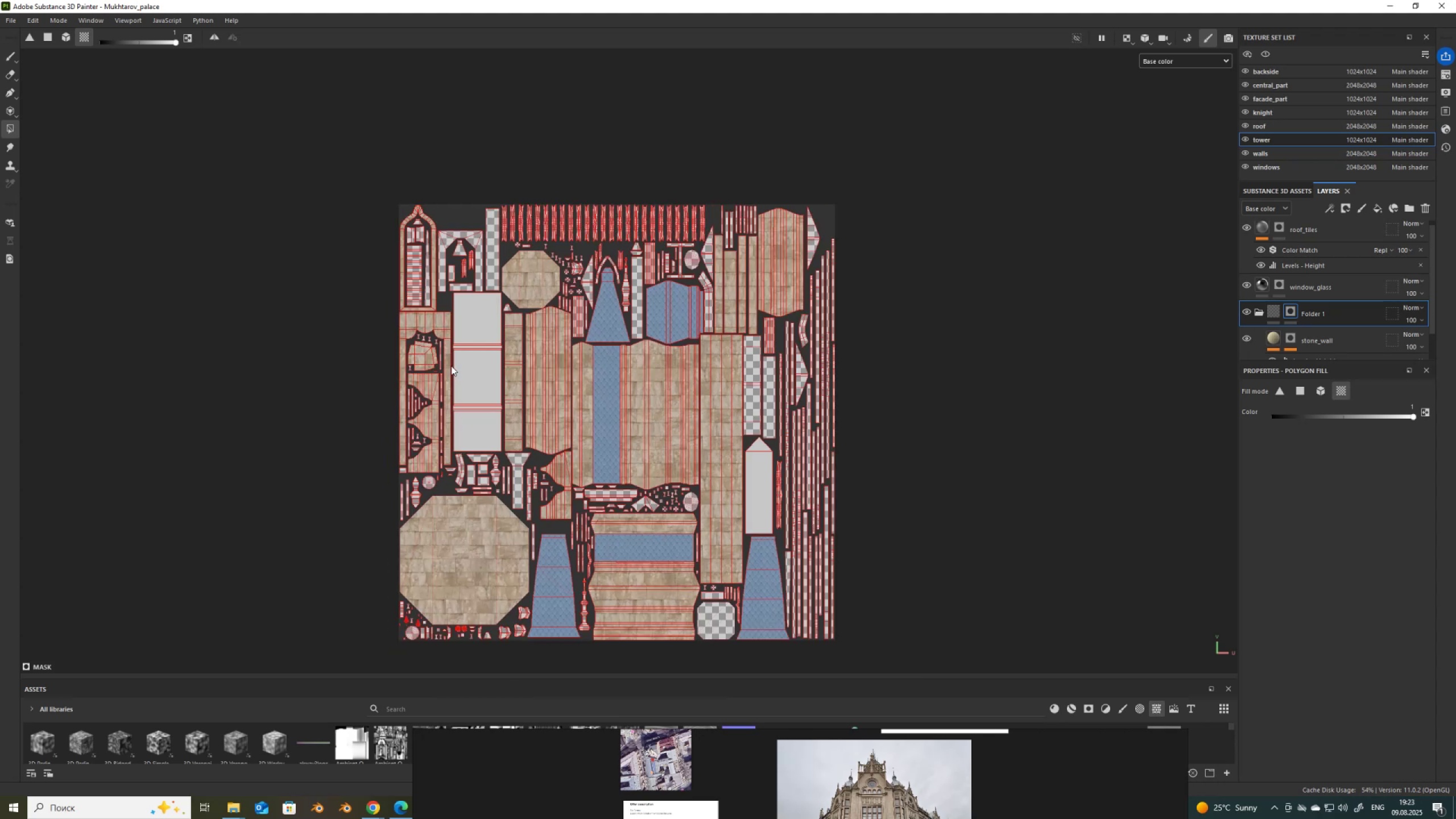 
hold_key(key=AltLeft, duration=0.58)
left_click([1279, 282])
 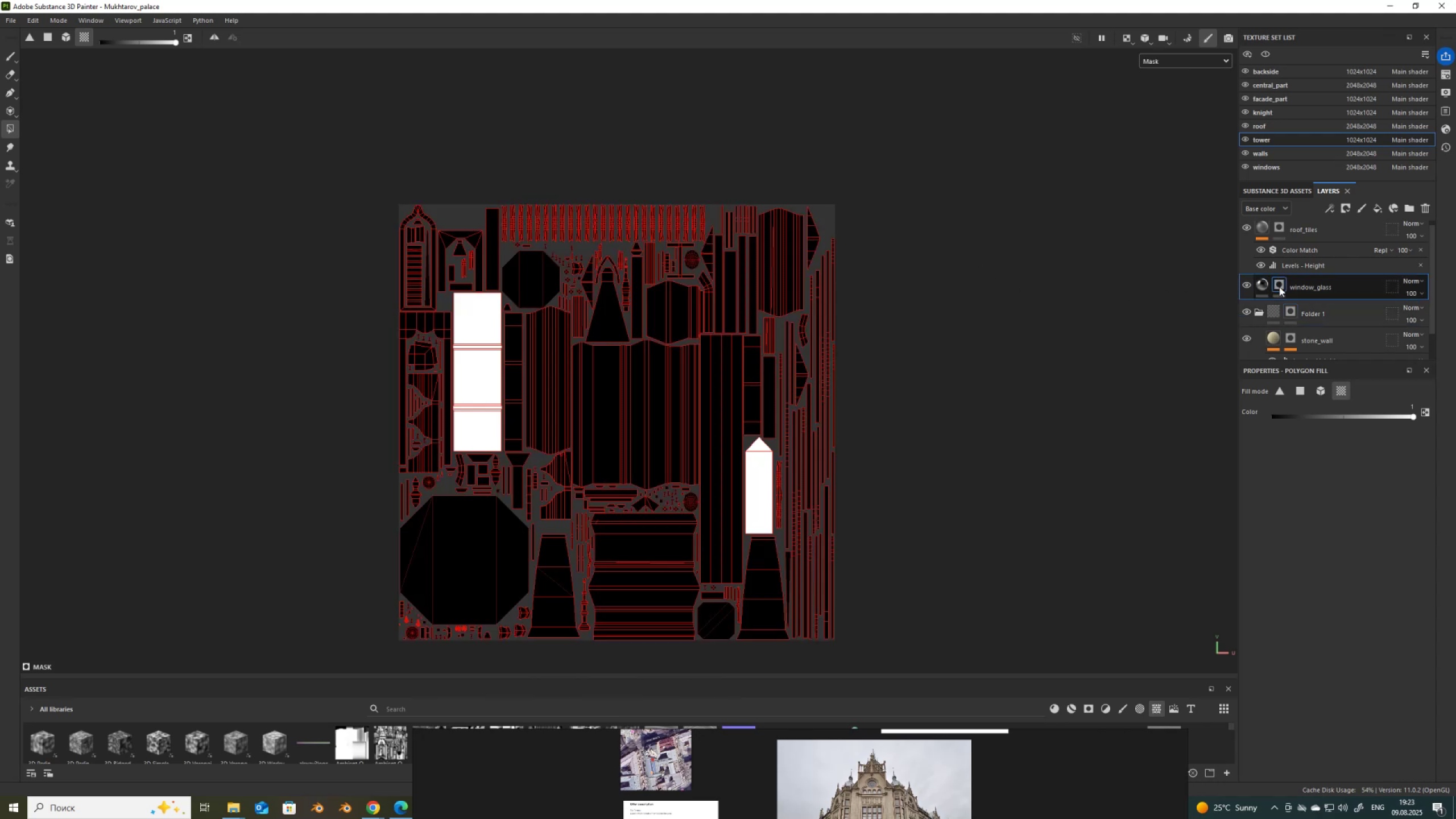 
hold_key(key=AltLeft, duration=0.6)
 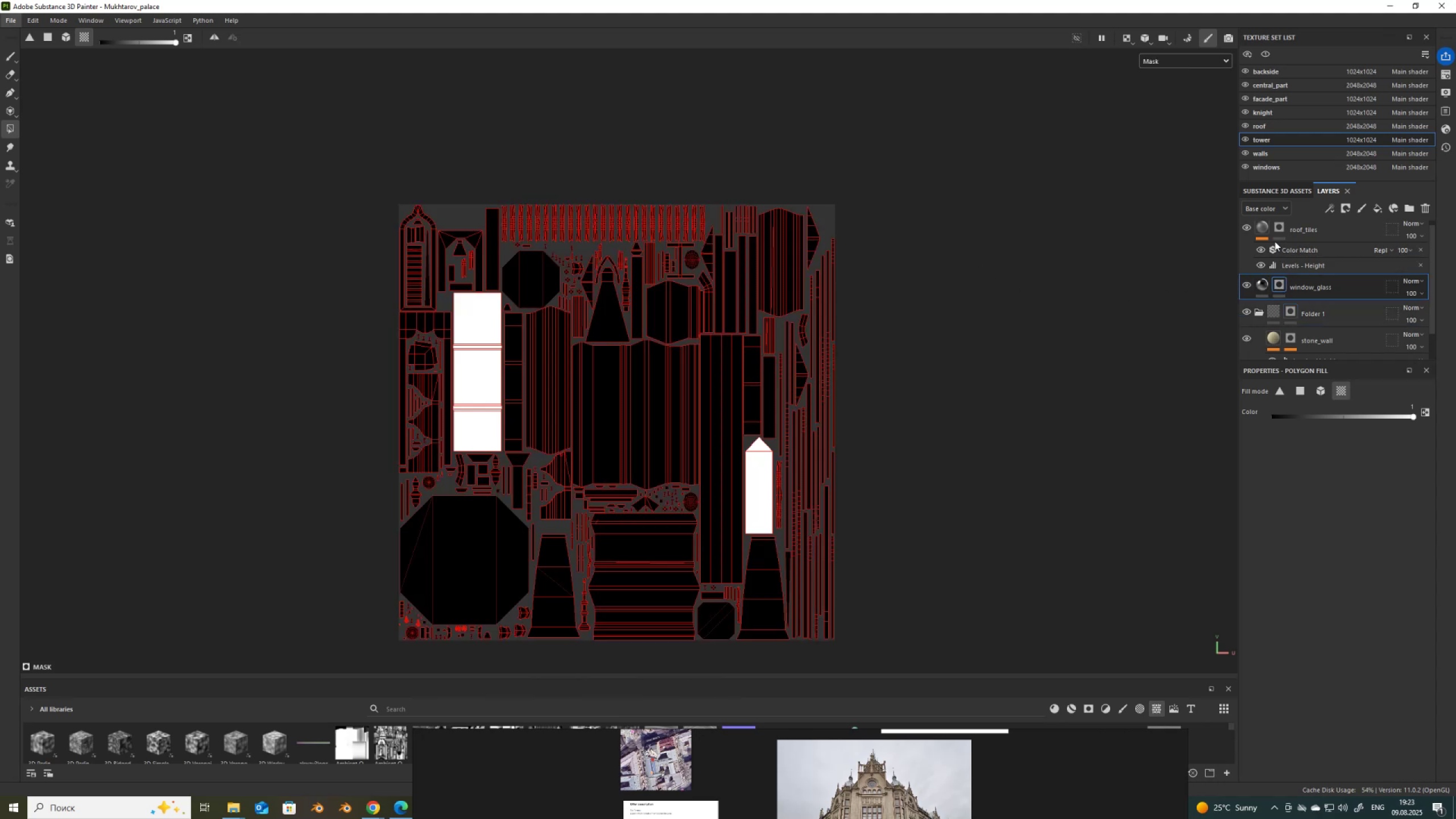 
hold_key(key=AltLeft, duration=1.3)
left_click([1279, 228])
 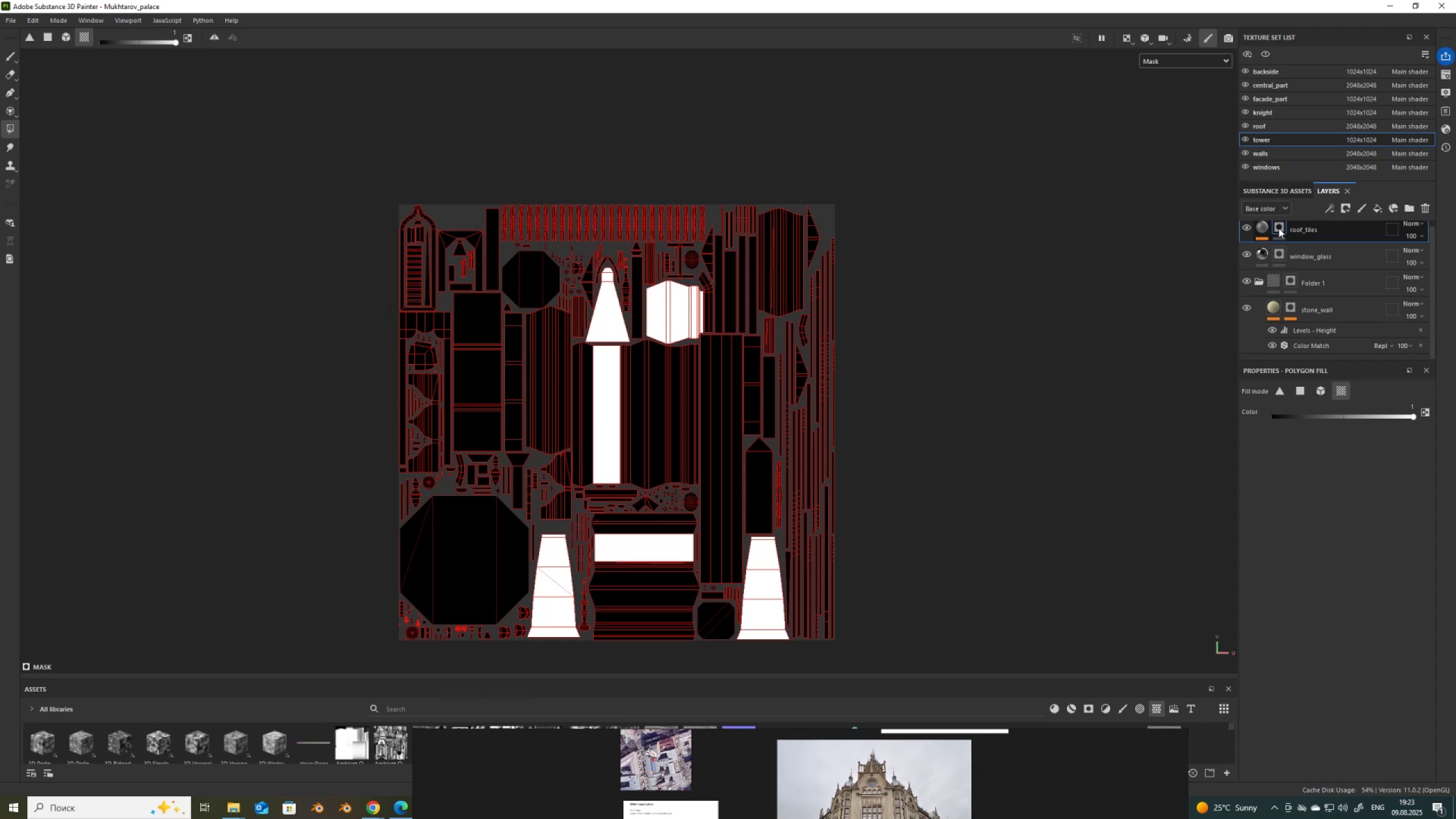 
wait(9.83)
 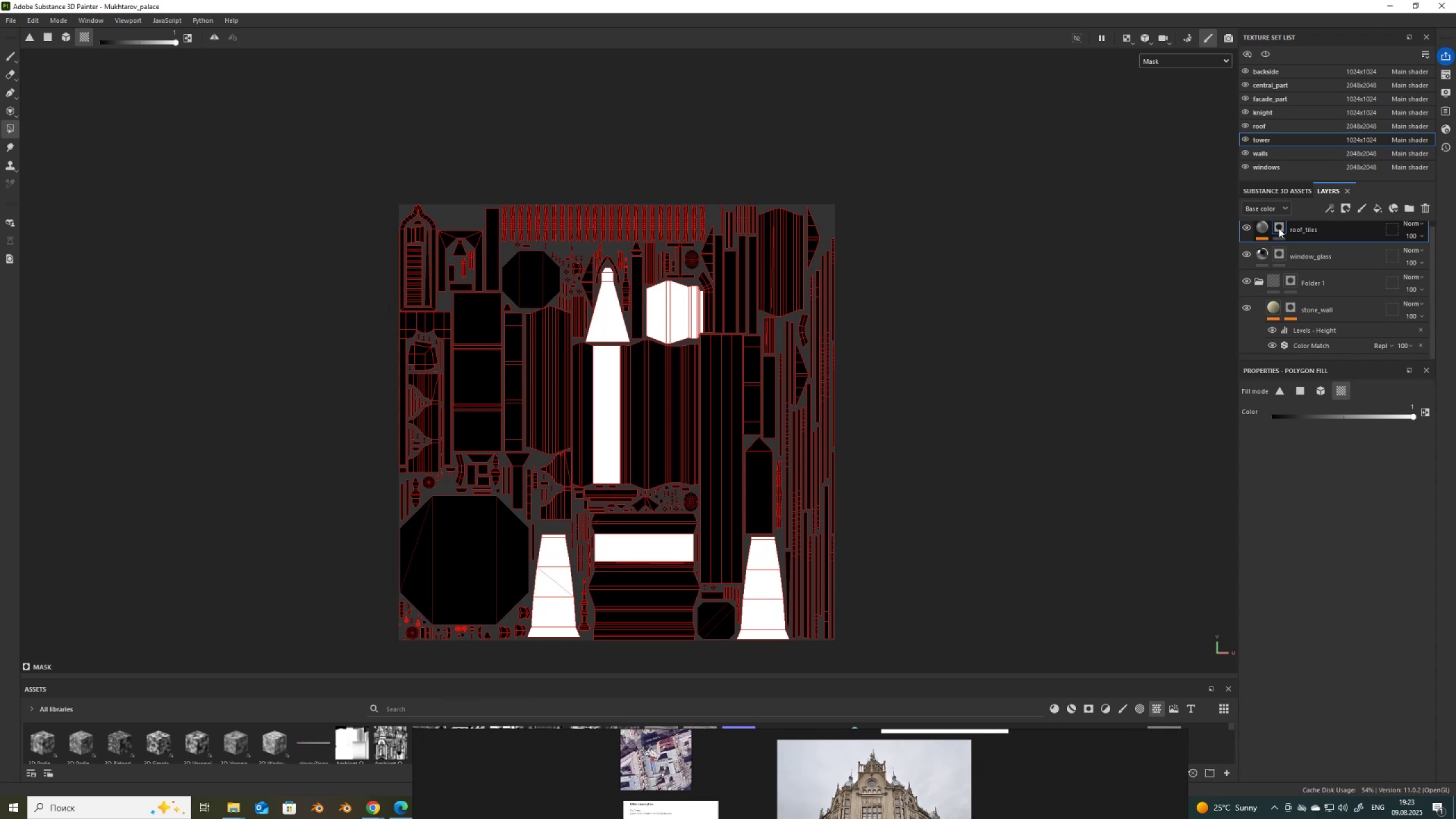 
left_click([1279, 228])
 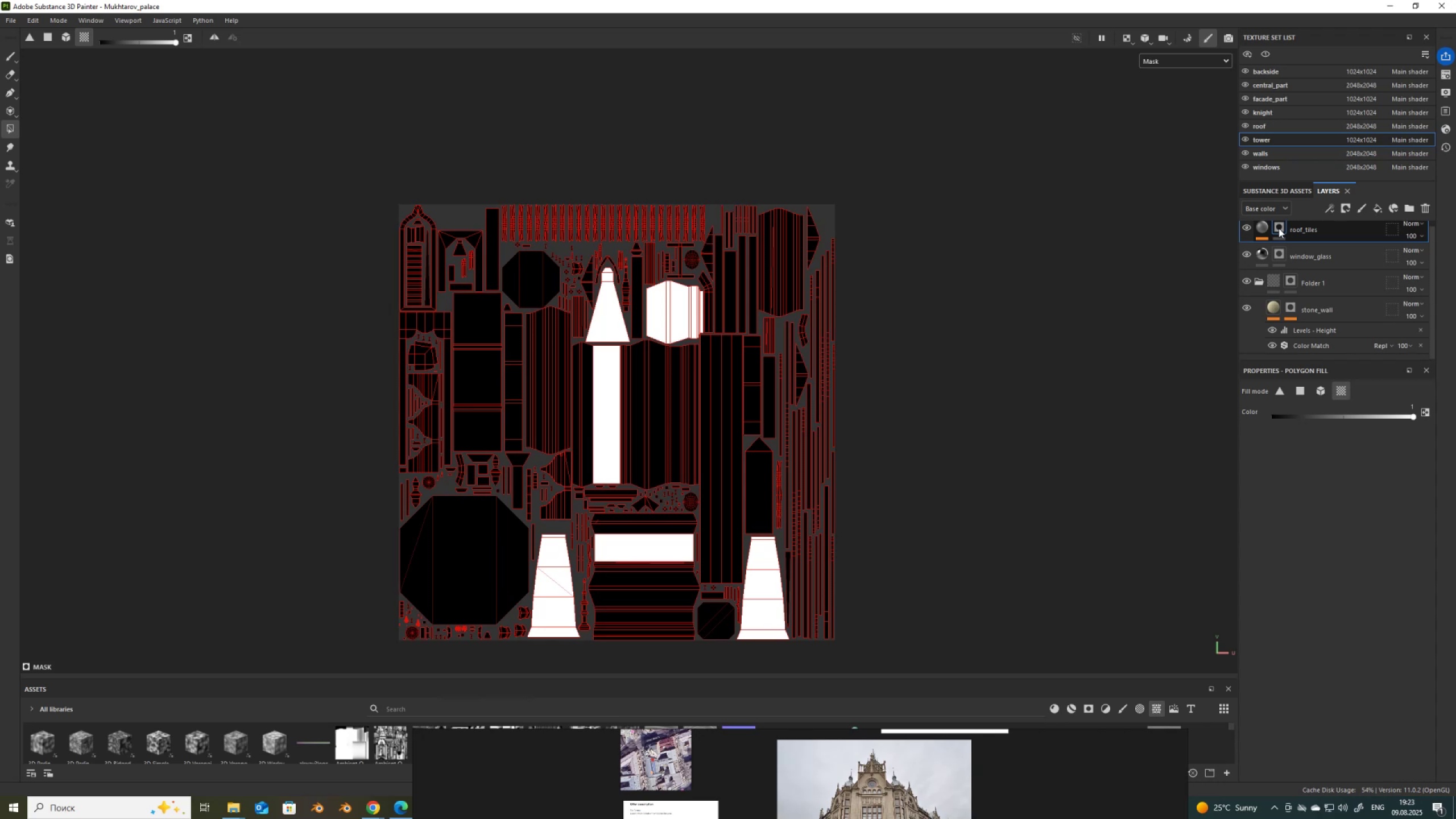 
key(Alt+Control+C)
 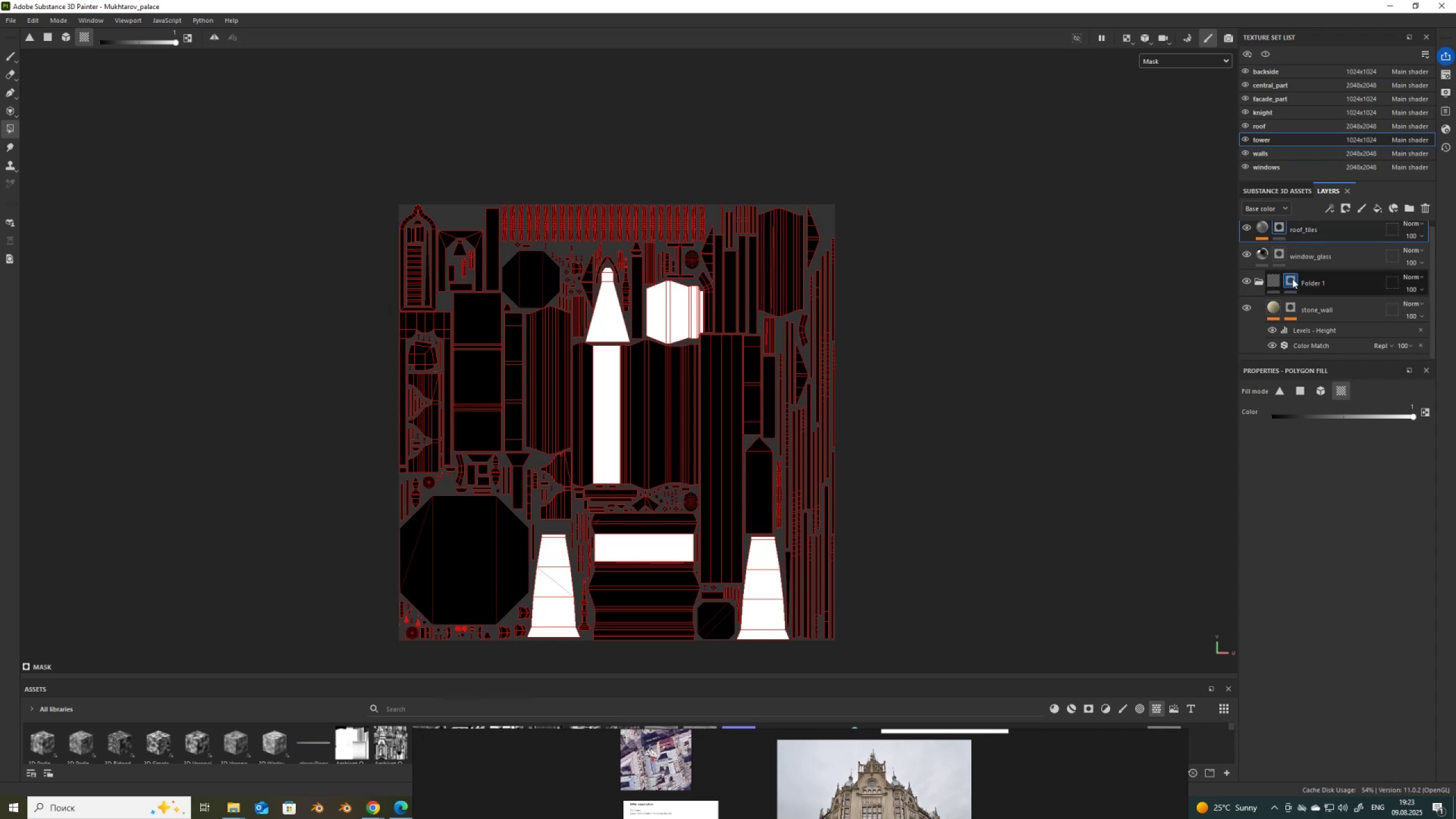 
left_click([1292, 279])
 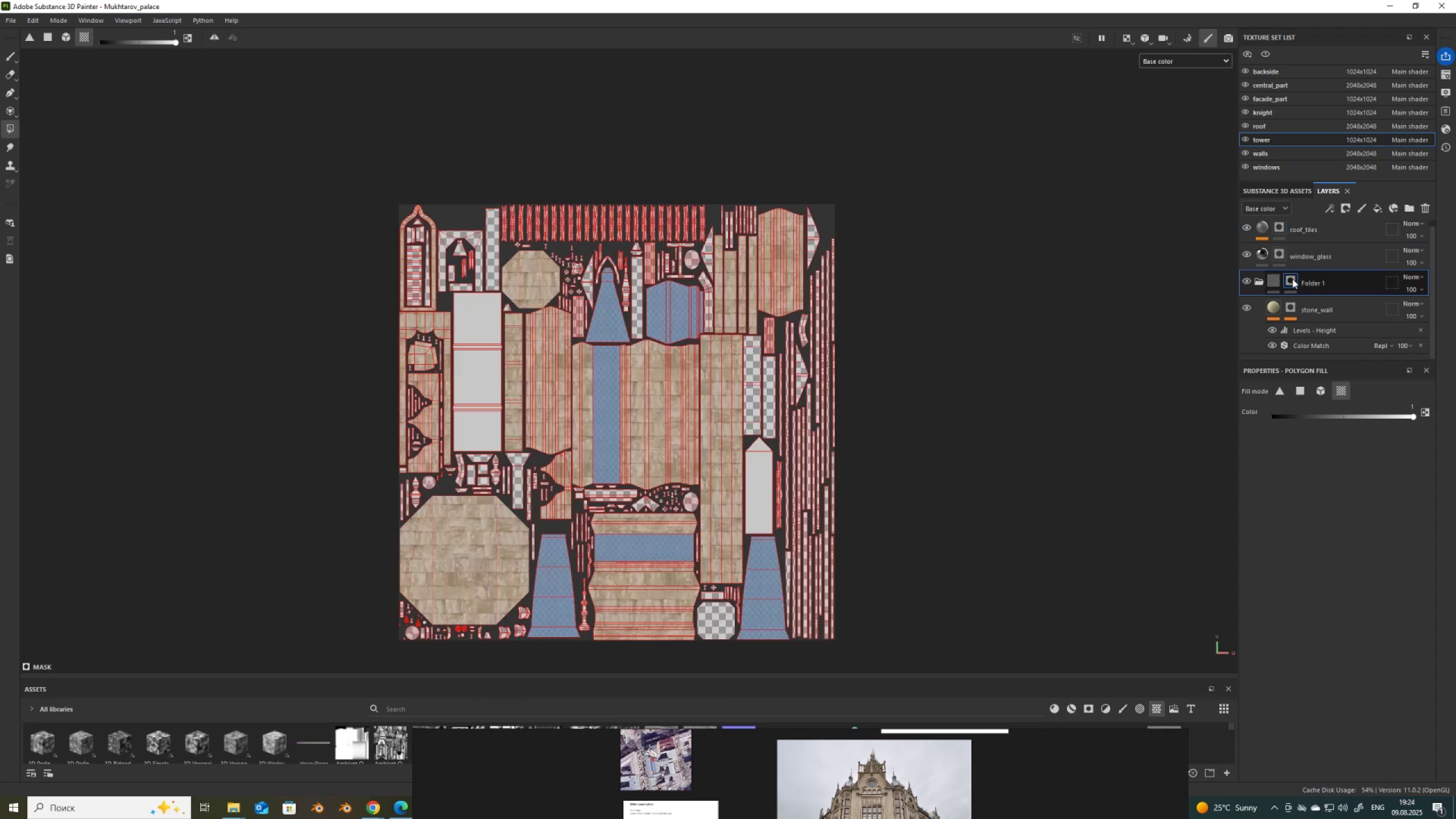 
key(Alt+Control+V)
 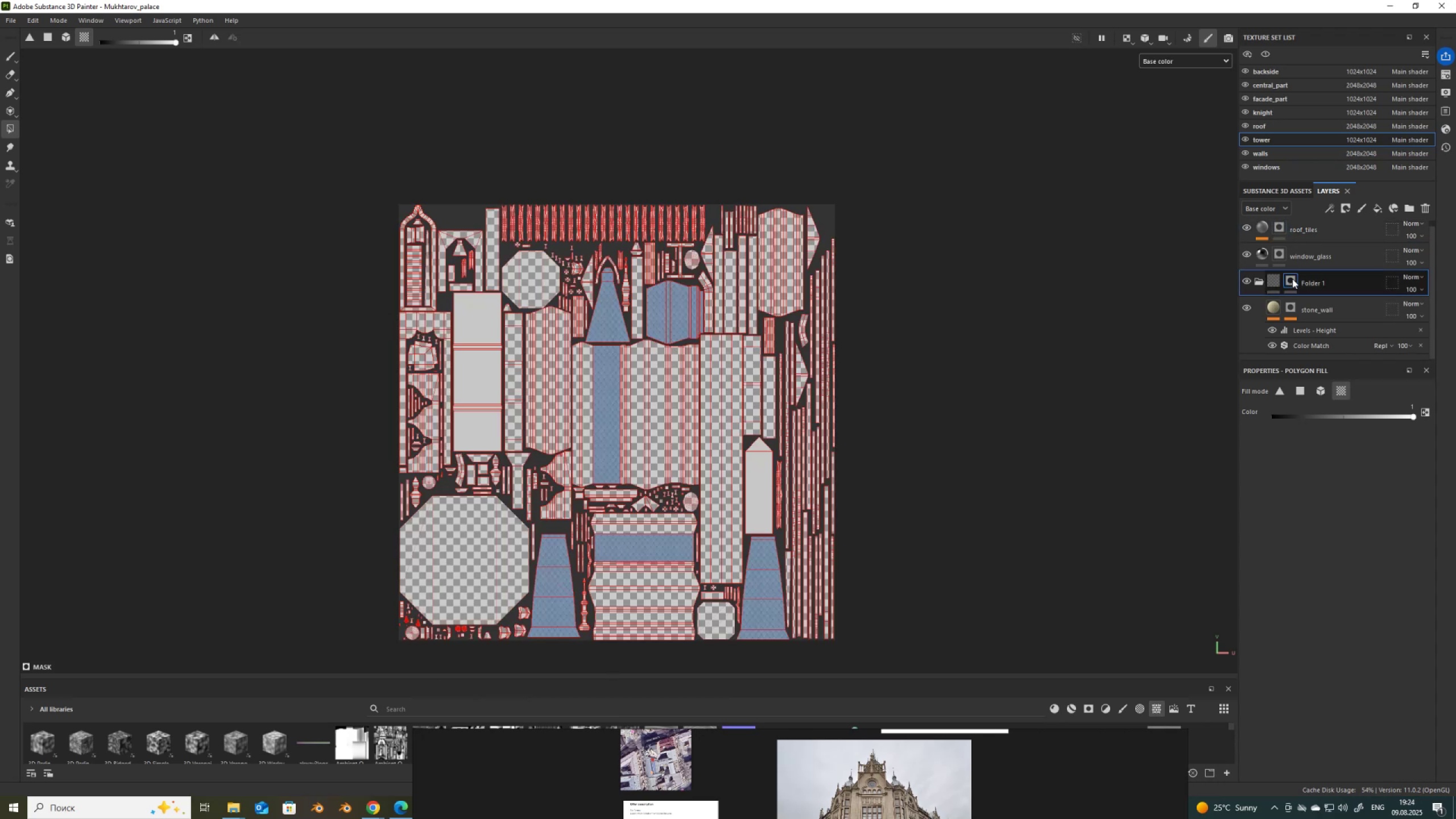 
right_click([1292, 279])
 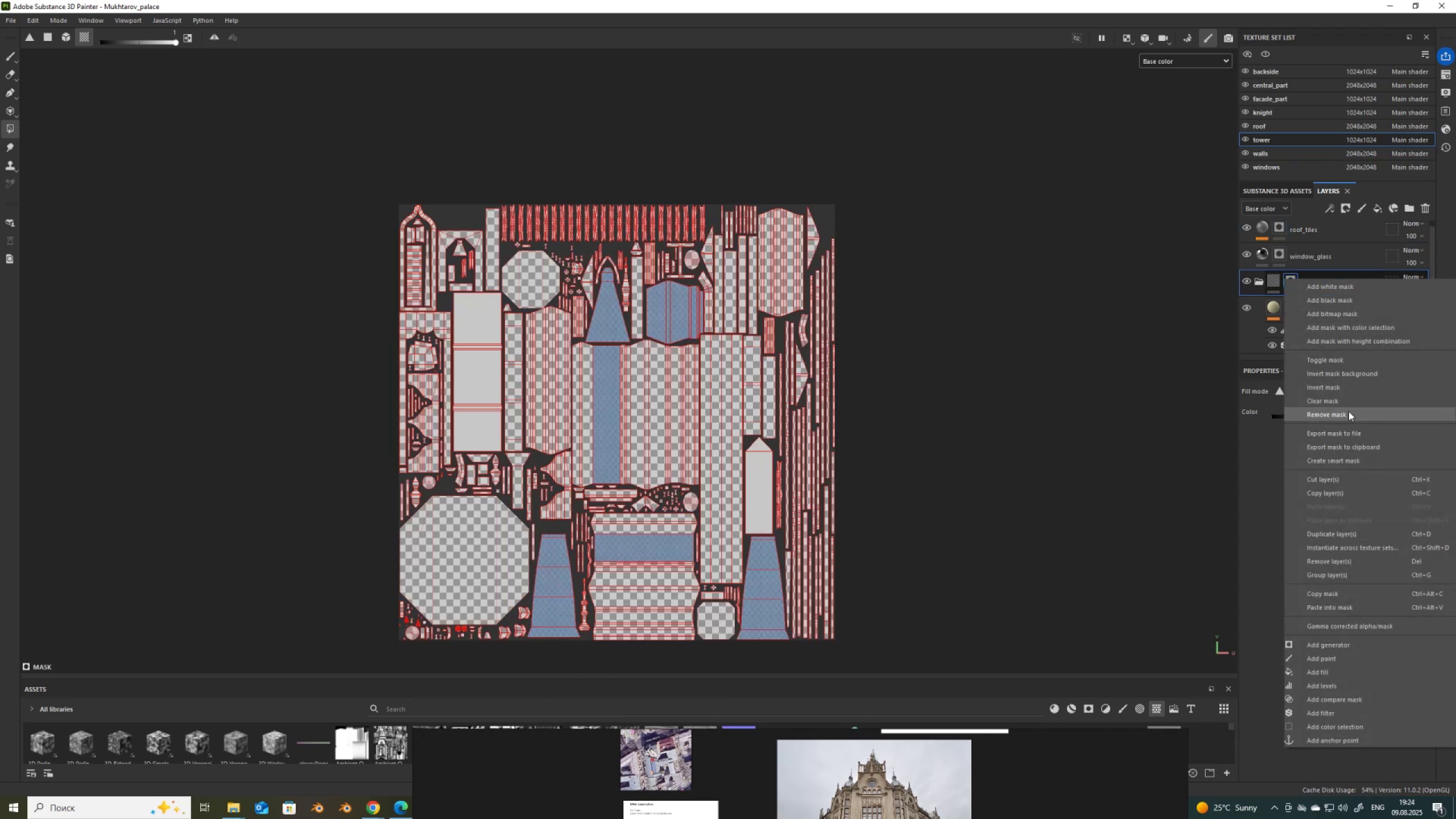 
left_click([1347, 384])
 